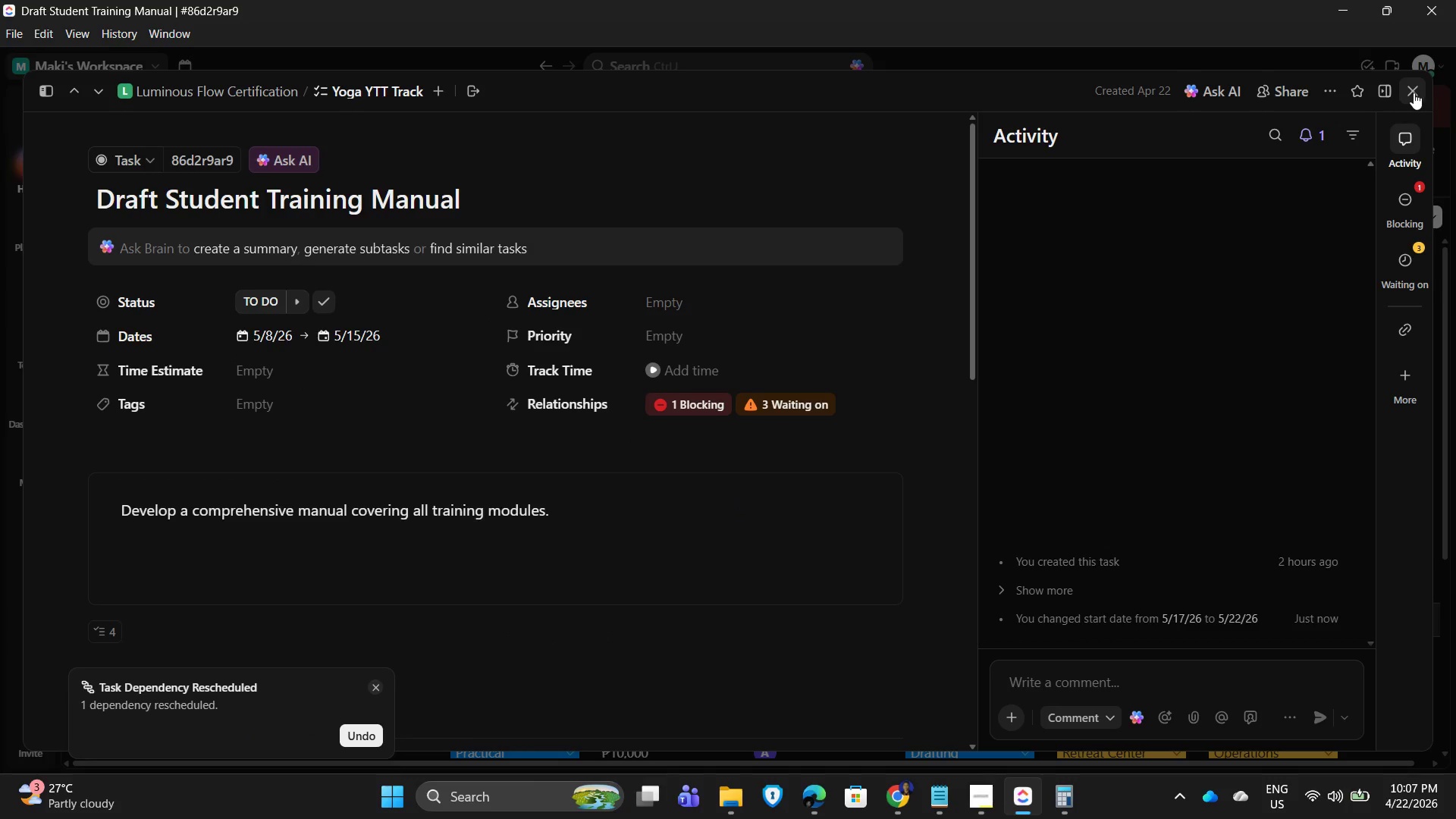 
left_click([1414, 93])
 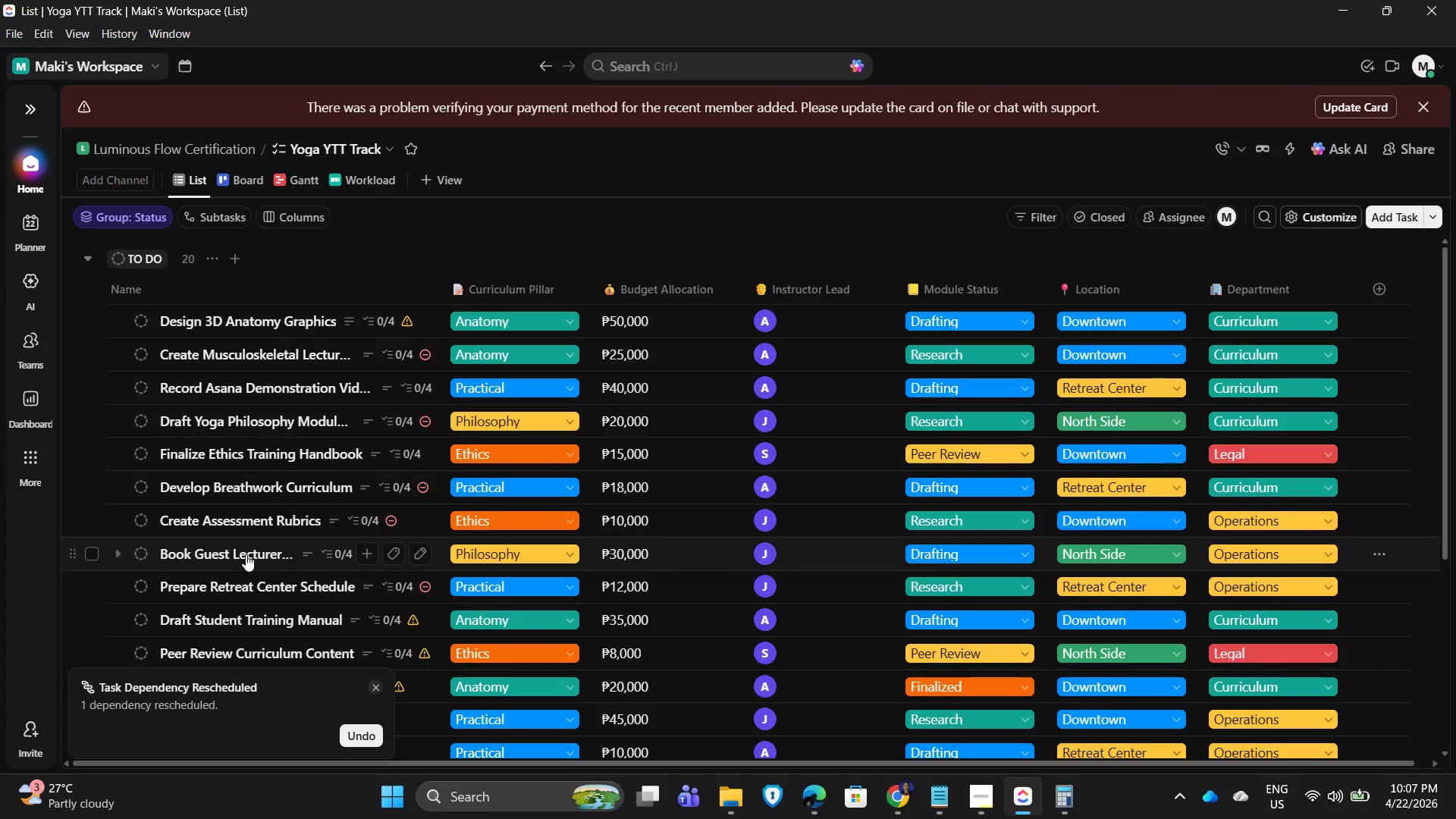 
scroll: coordinate [221, 569], scroll_direction: none, amount: 0.0
 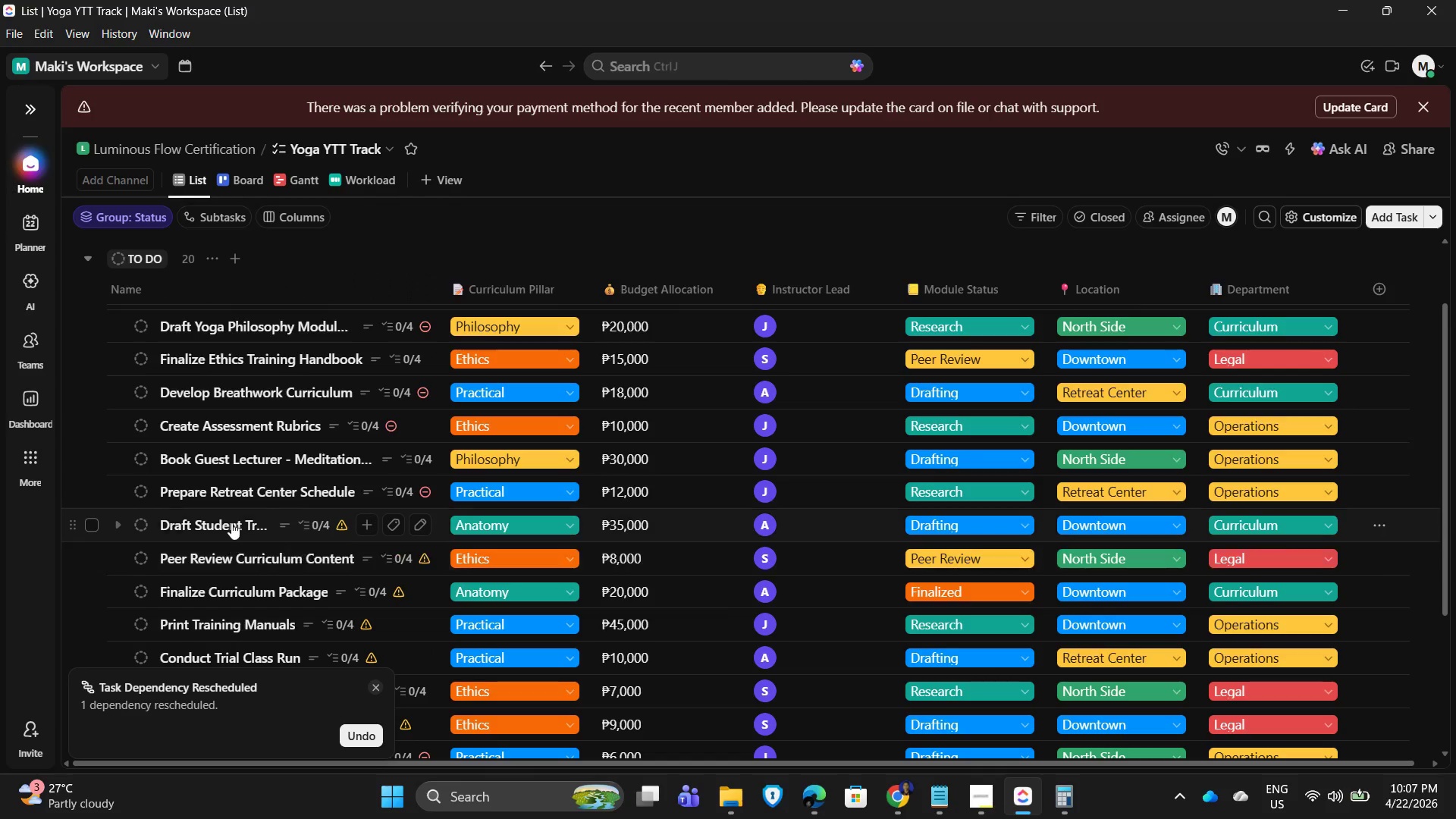 
scroll: coordinate [235, 569], scroll_direction: down, amount: 1.0
 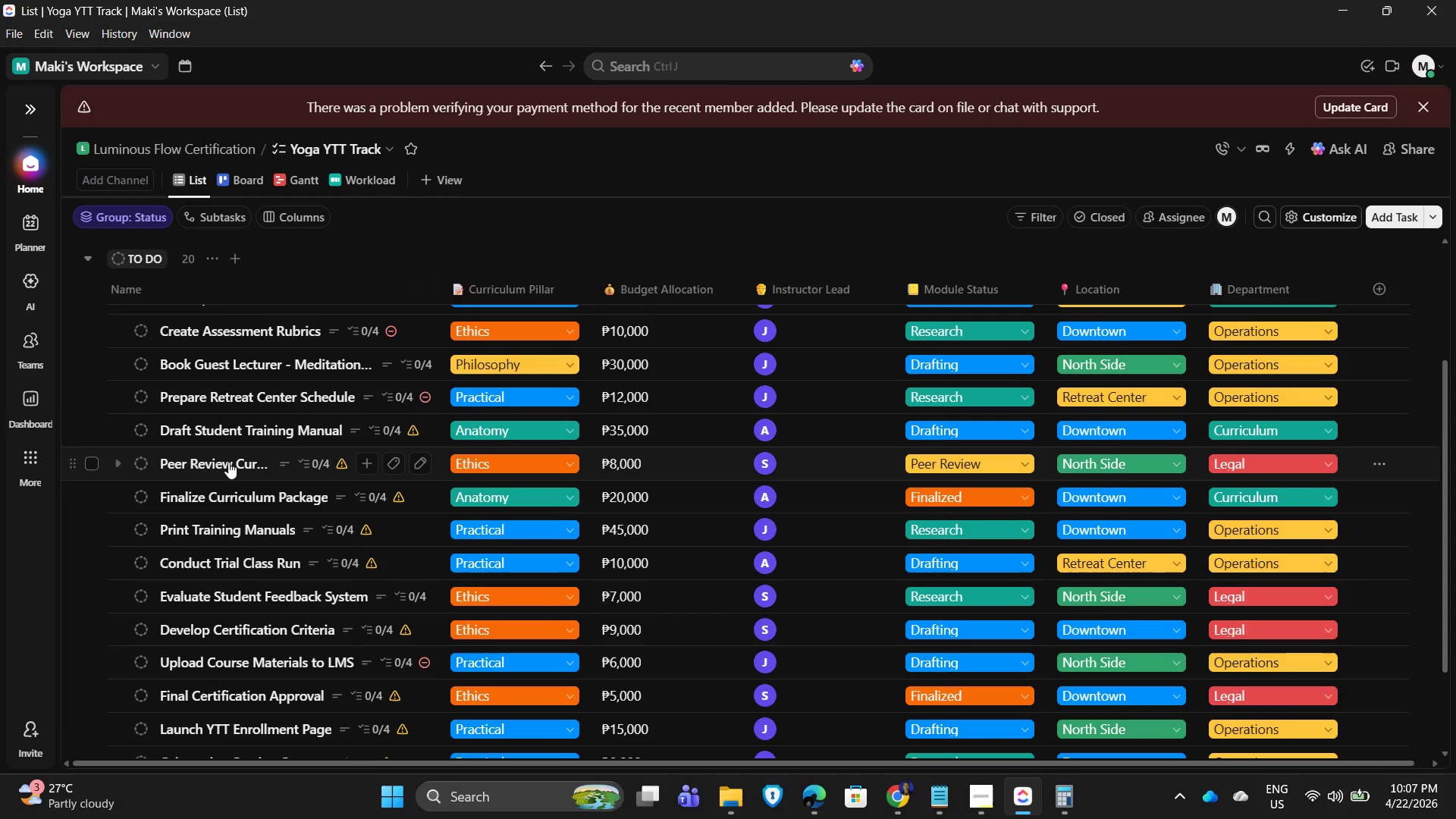 
left_click([228, 462])
 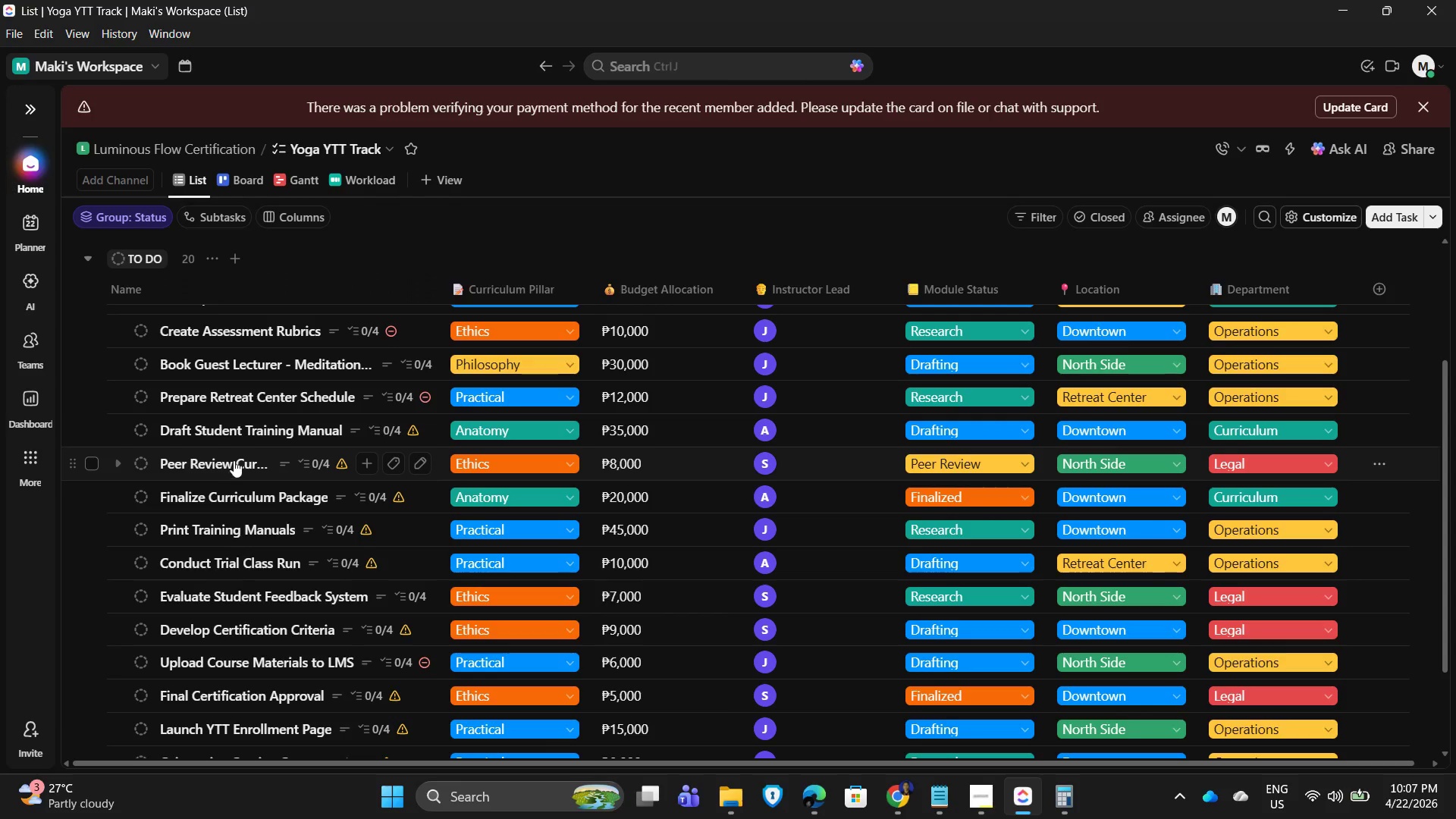 
mouse_move([625, 173])
 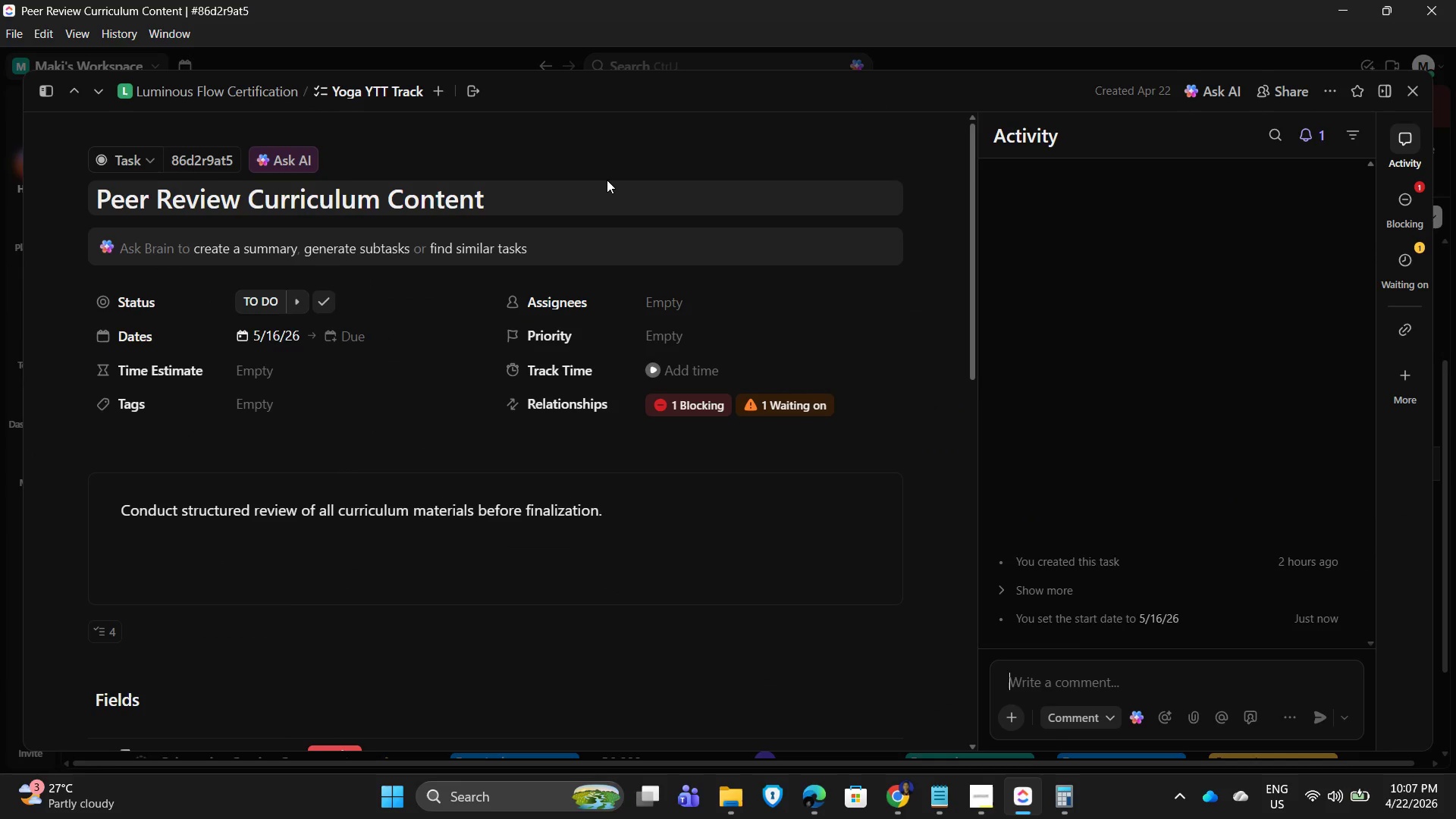 
mouse_move([356, 334])
 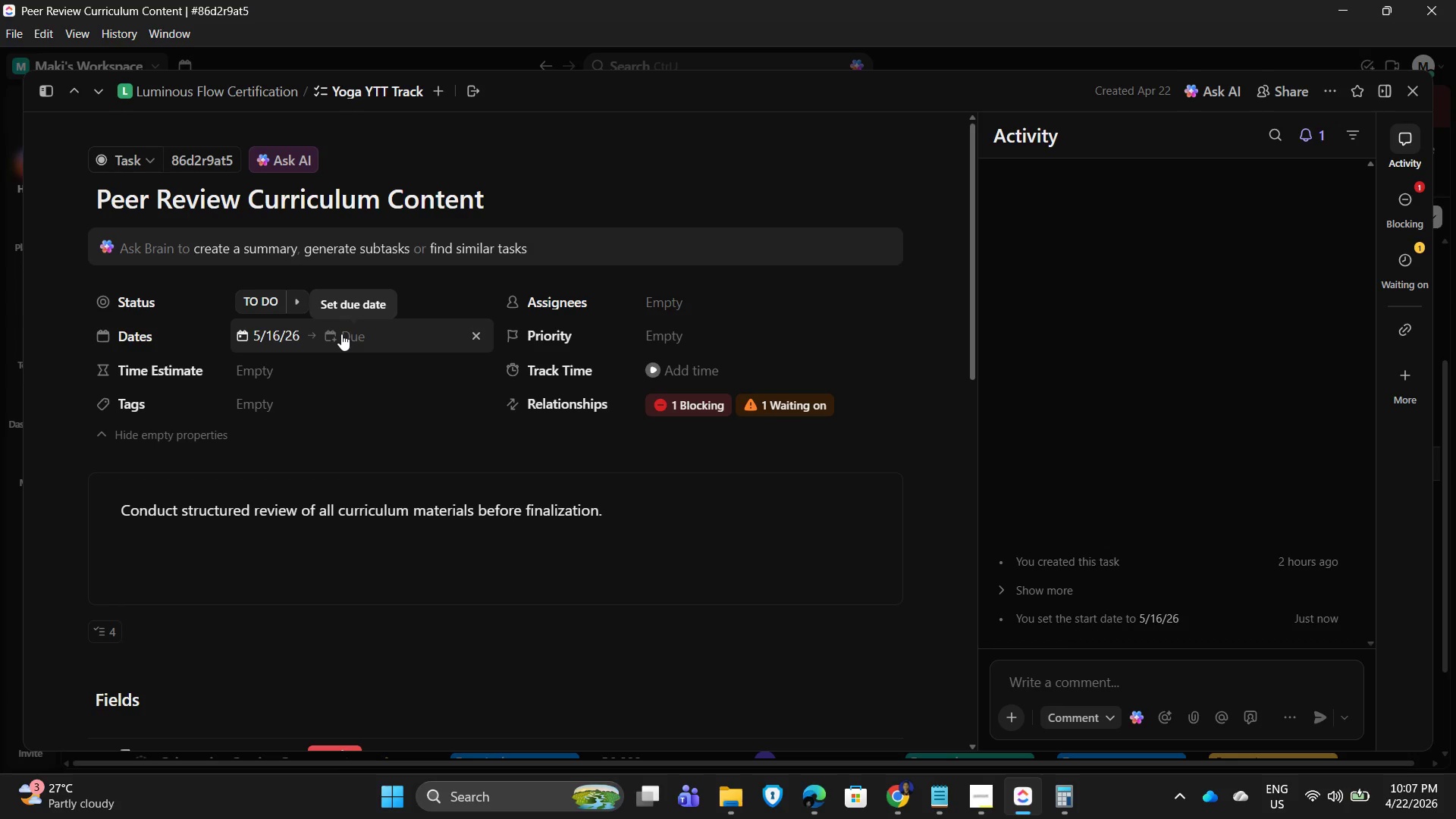 
left_click([341, 334])
 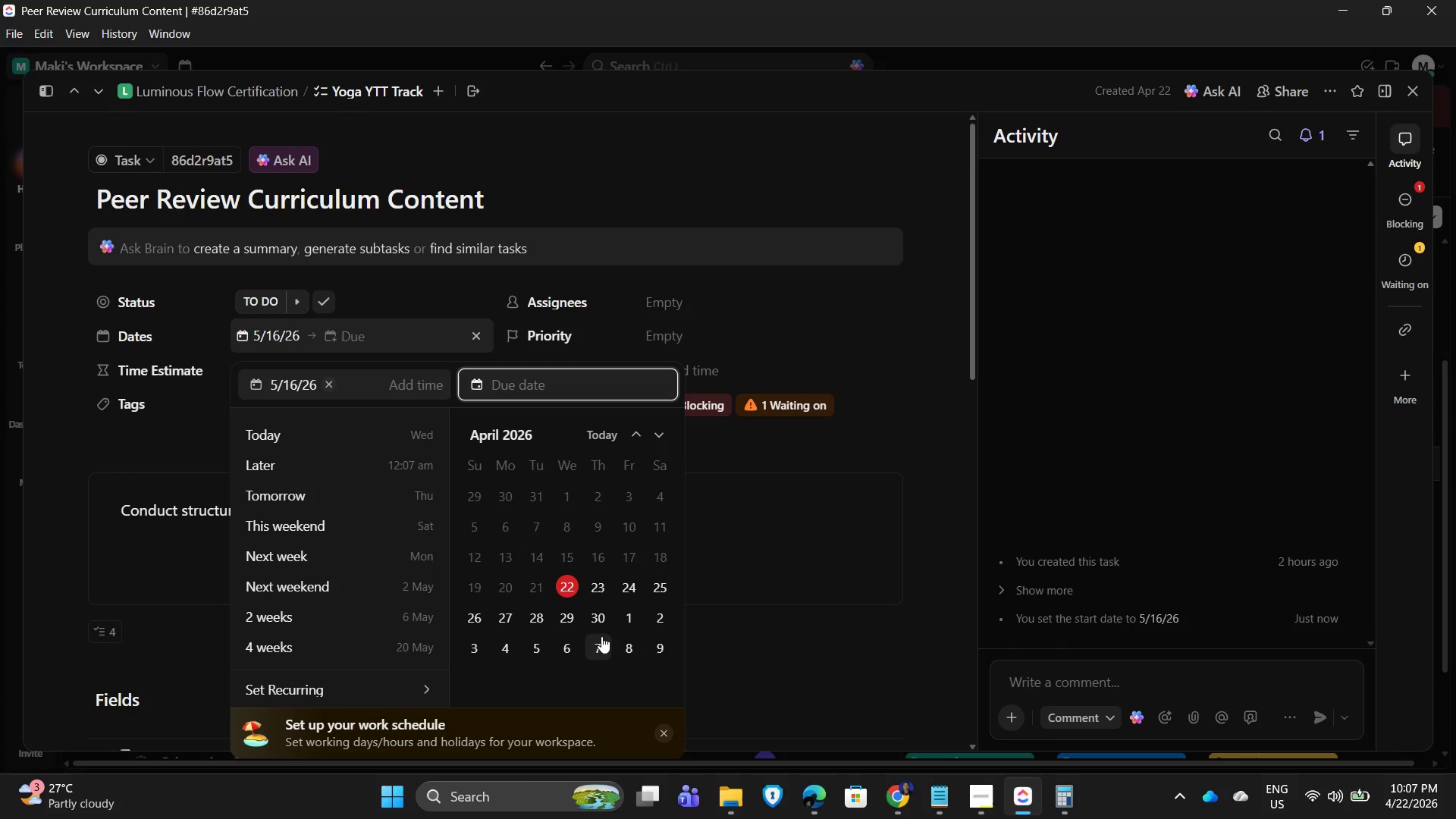 
scroll: coordinate [617, 632], scroll_direction: down, amount: 1.0
 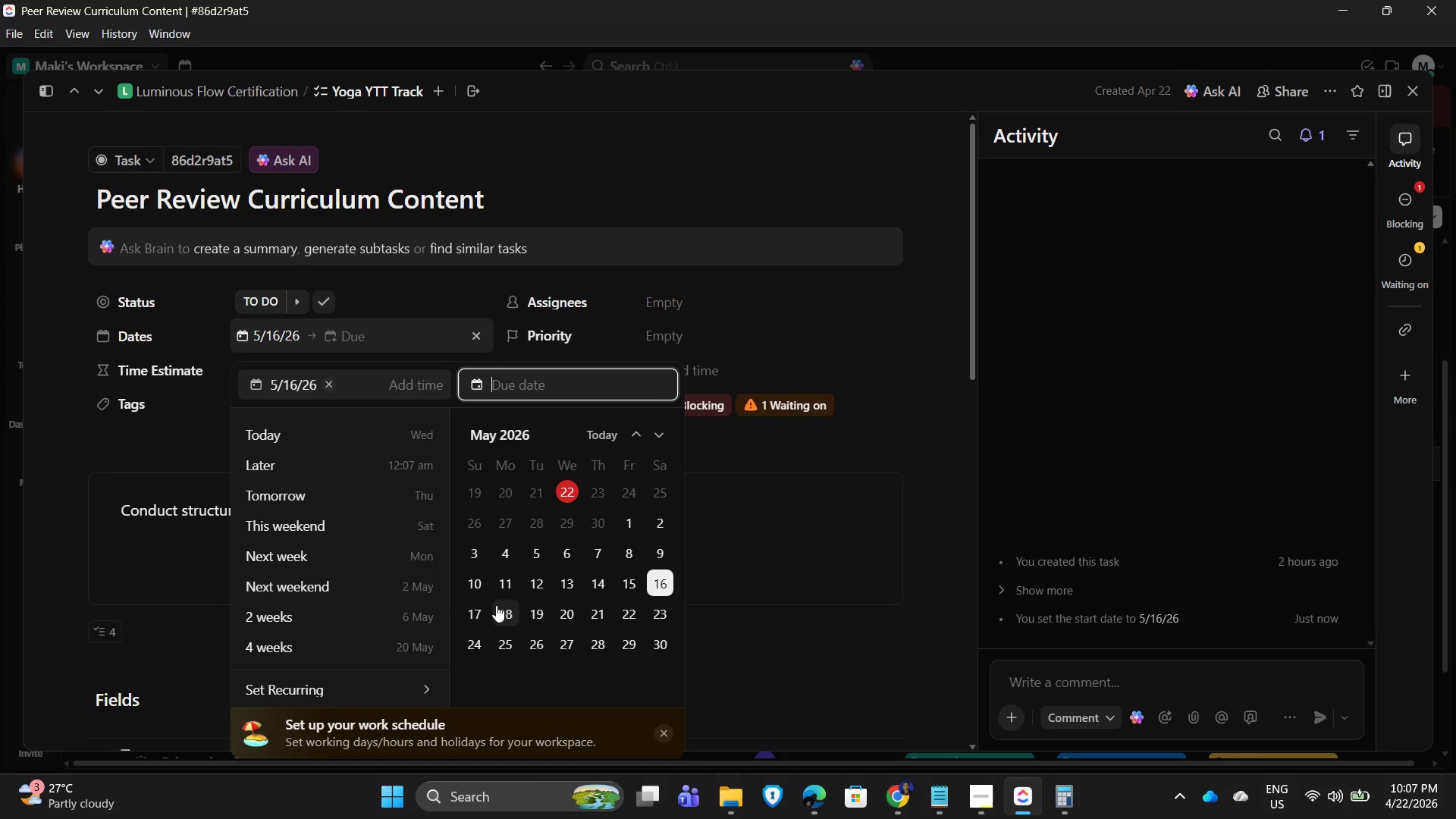 
left_click([500, 610])
 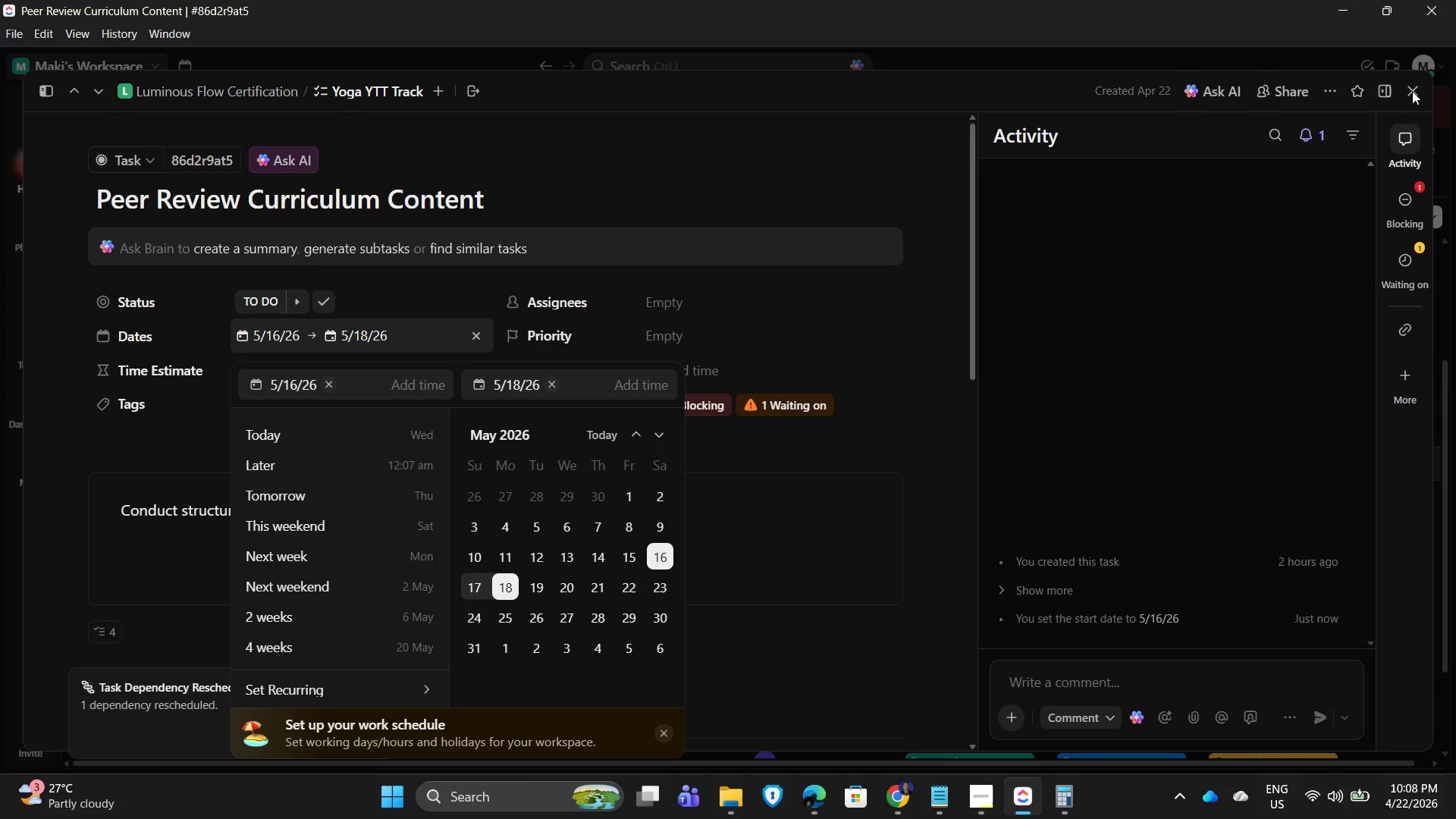 
left_click([1412, 91])
 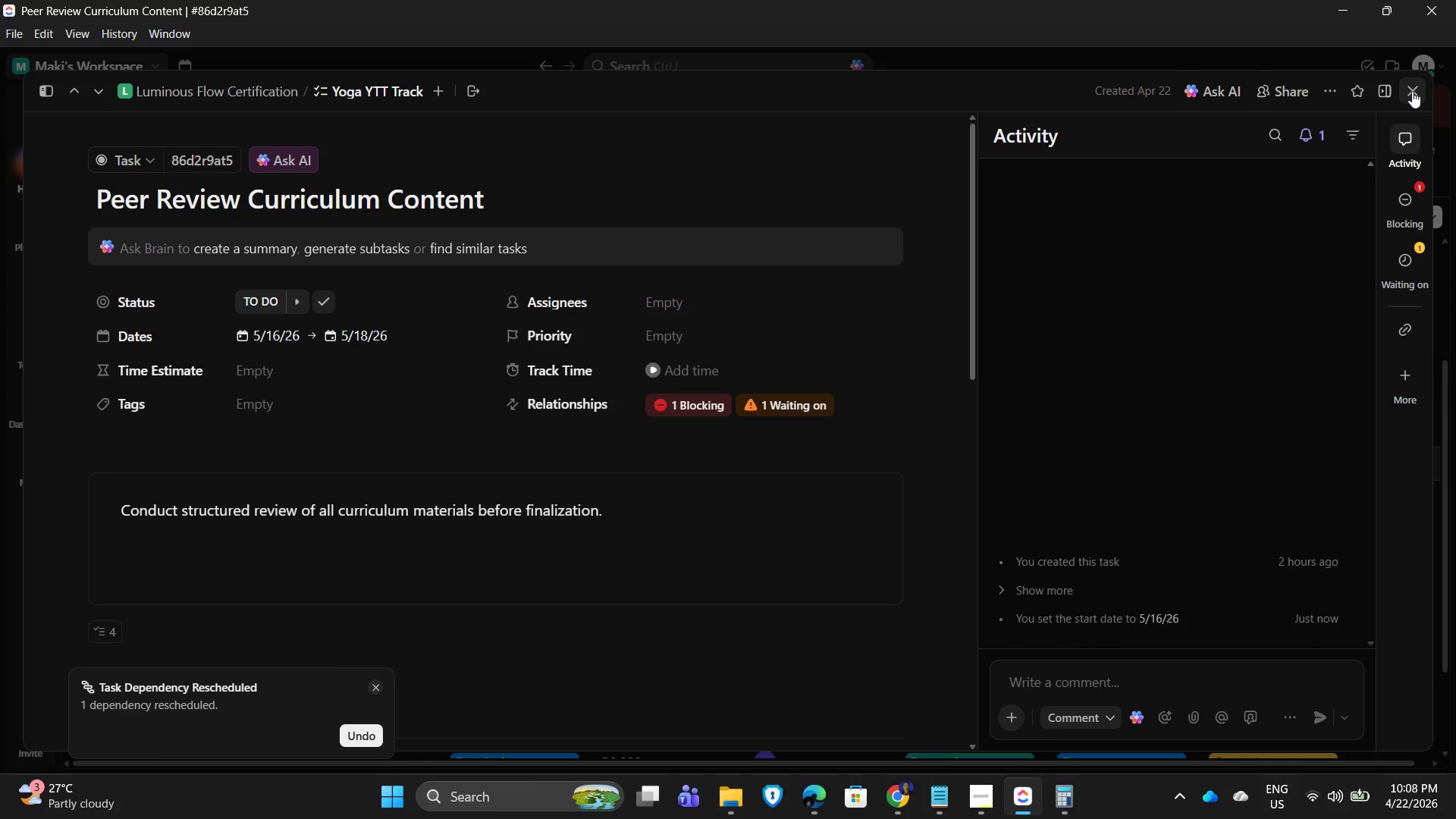 
left_click([1412, 91])
 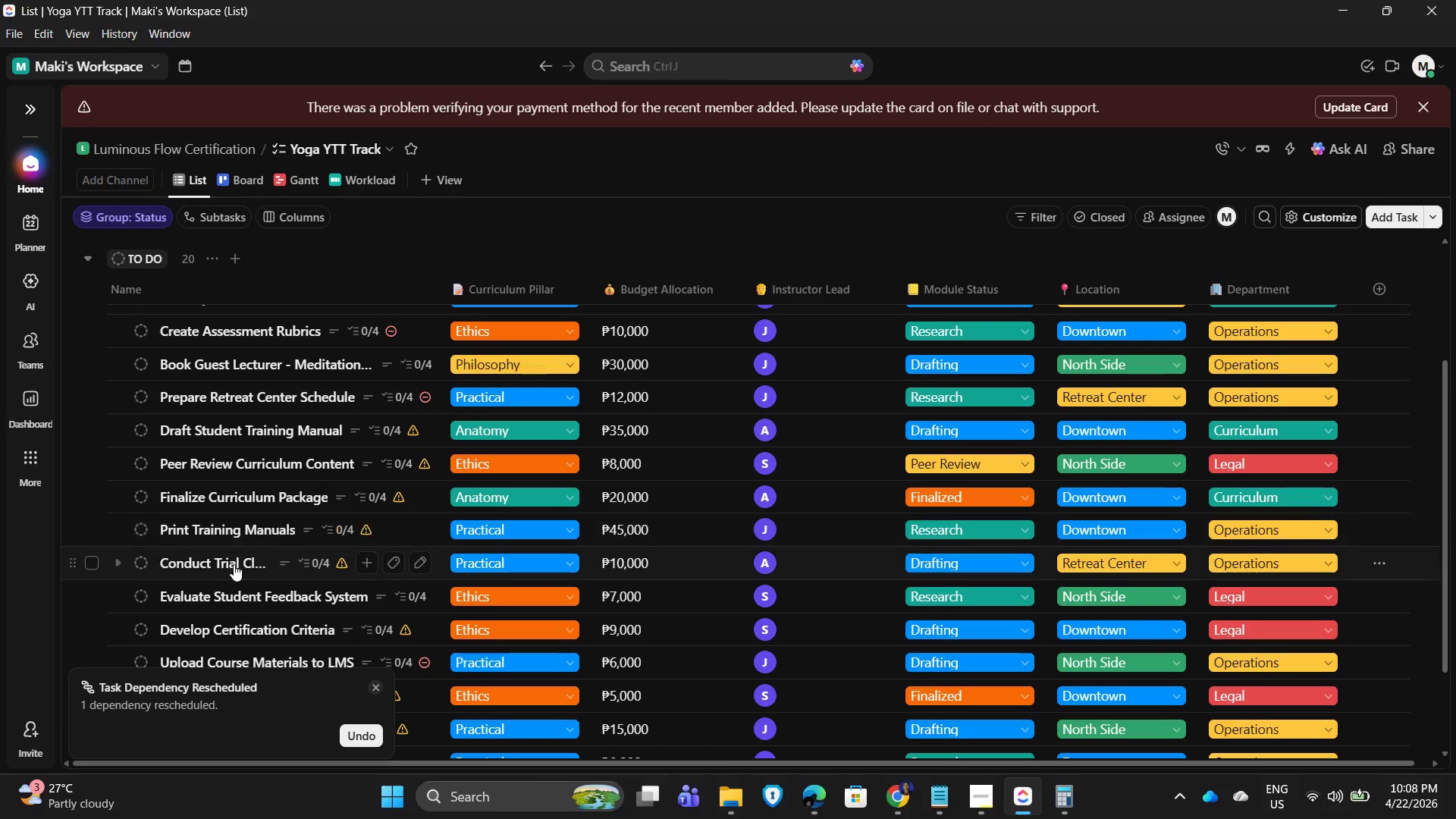 
wait(5.14)
 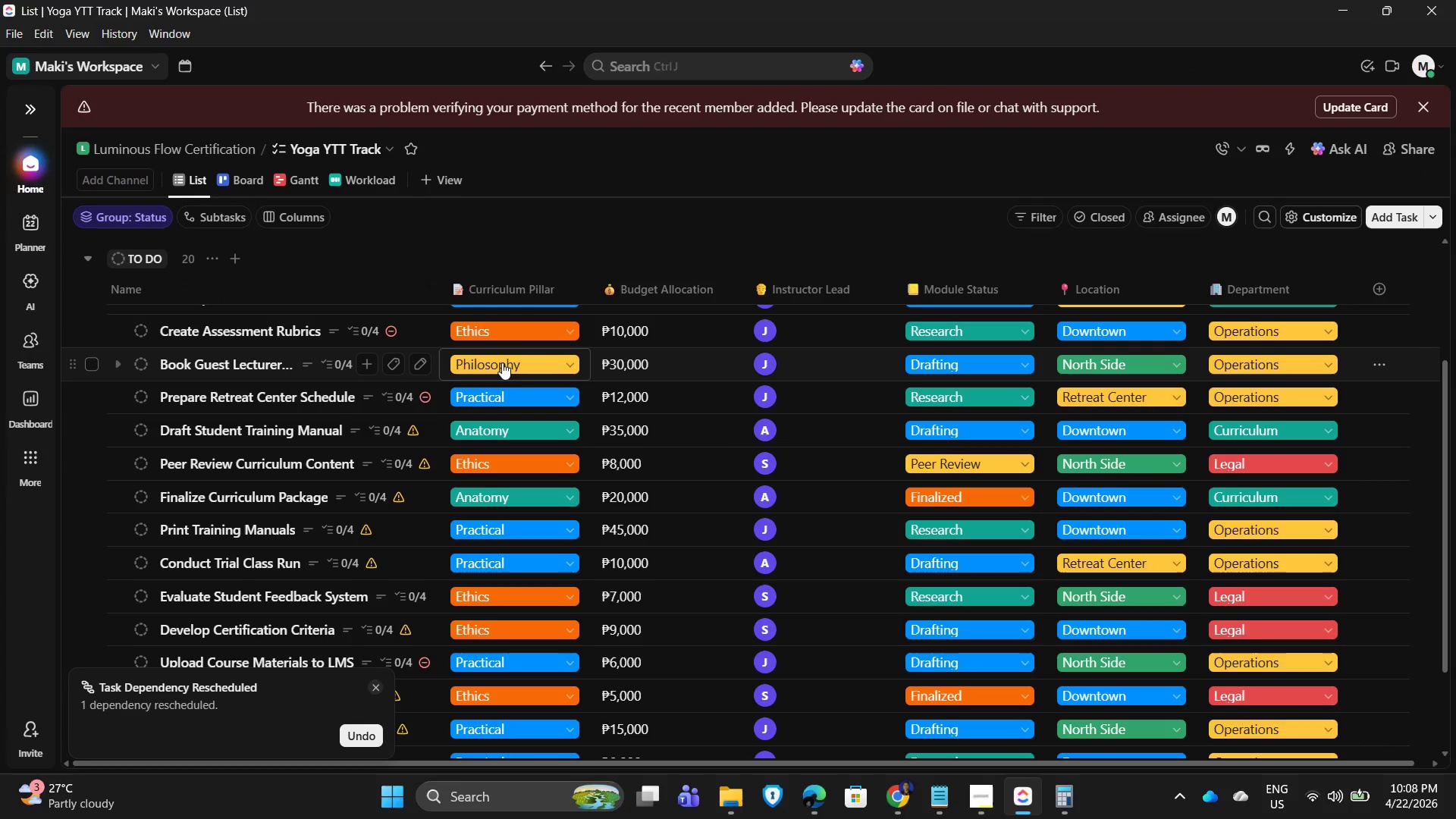 
scroll: coordinate [244, 582], scroll_direction: down, amount: 5.0
 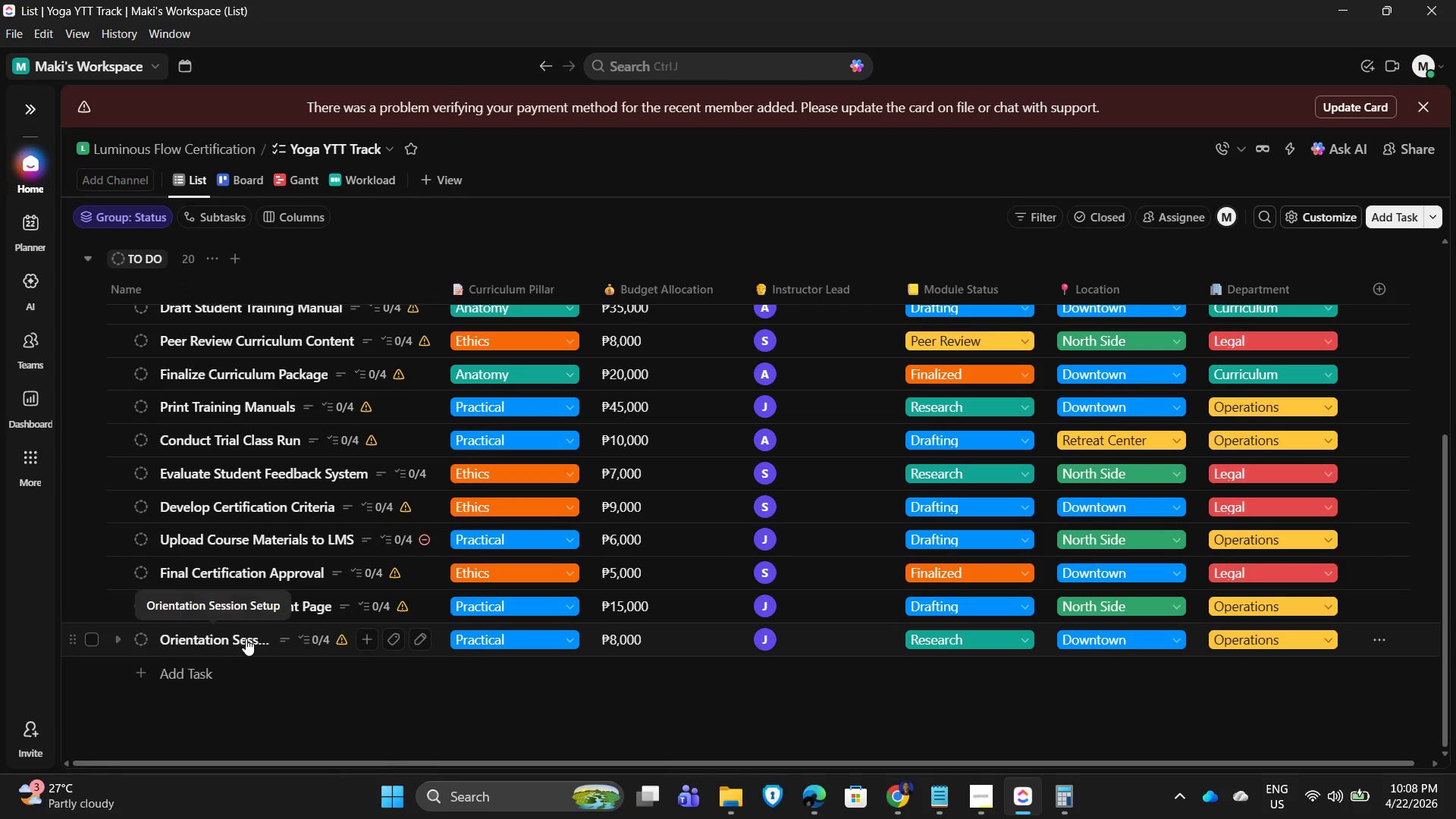 
scroll: coordinate [246, 635], scroll_direction: none, amount: 0.0
 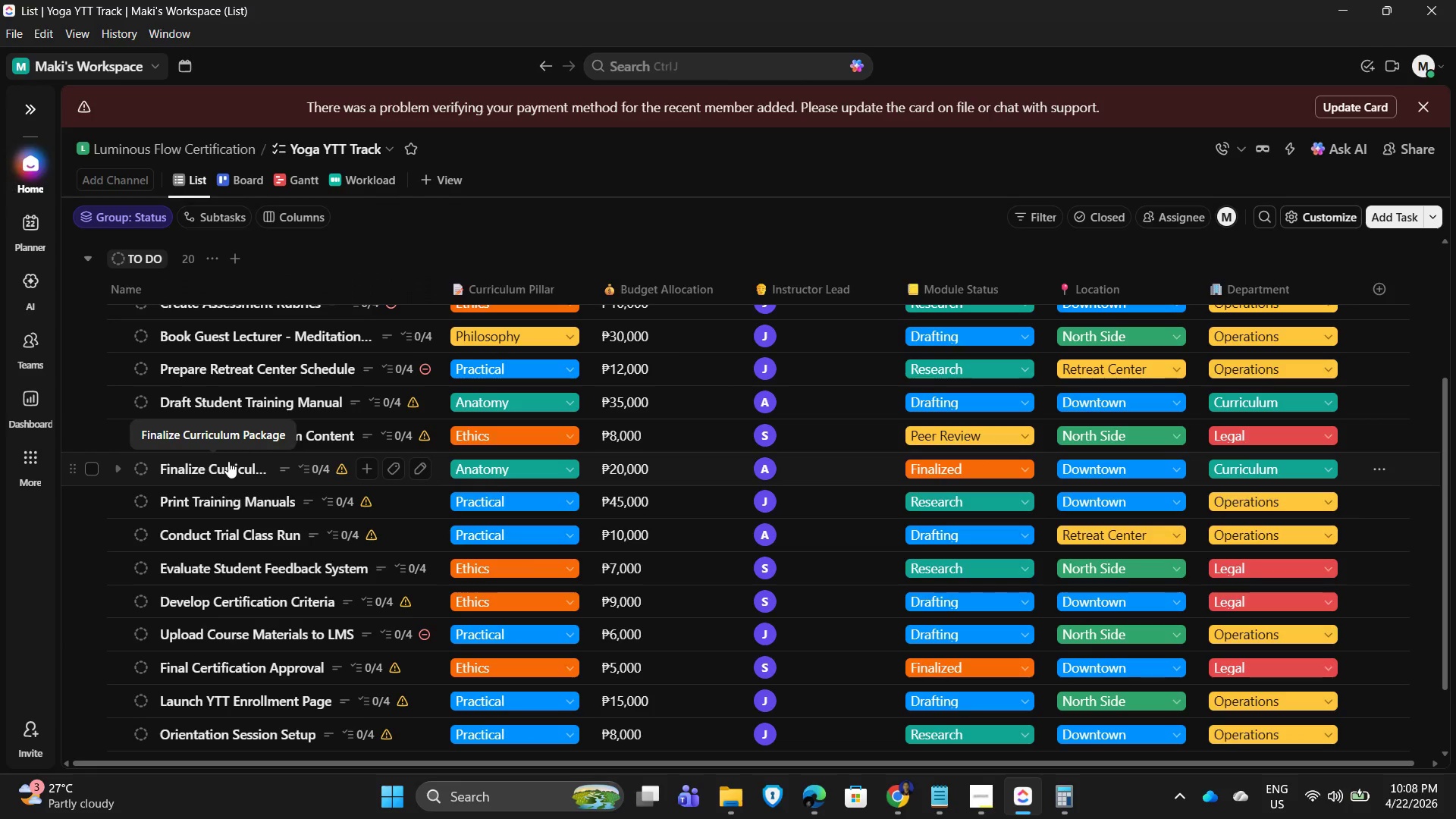 
scroll: coordinate [243, 396], scroll_direction: up, amount: 1.0
 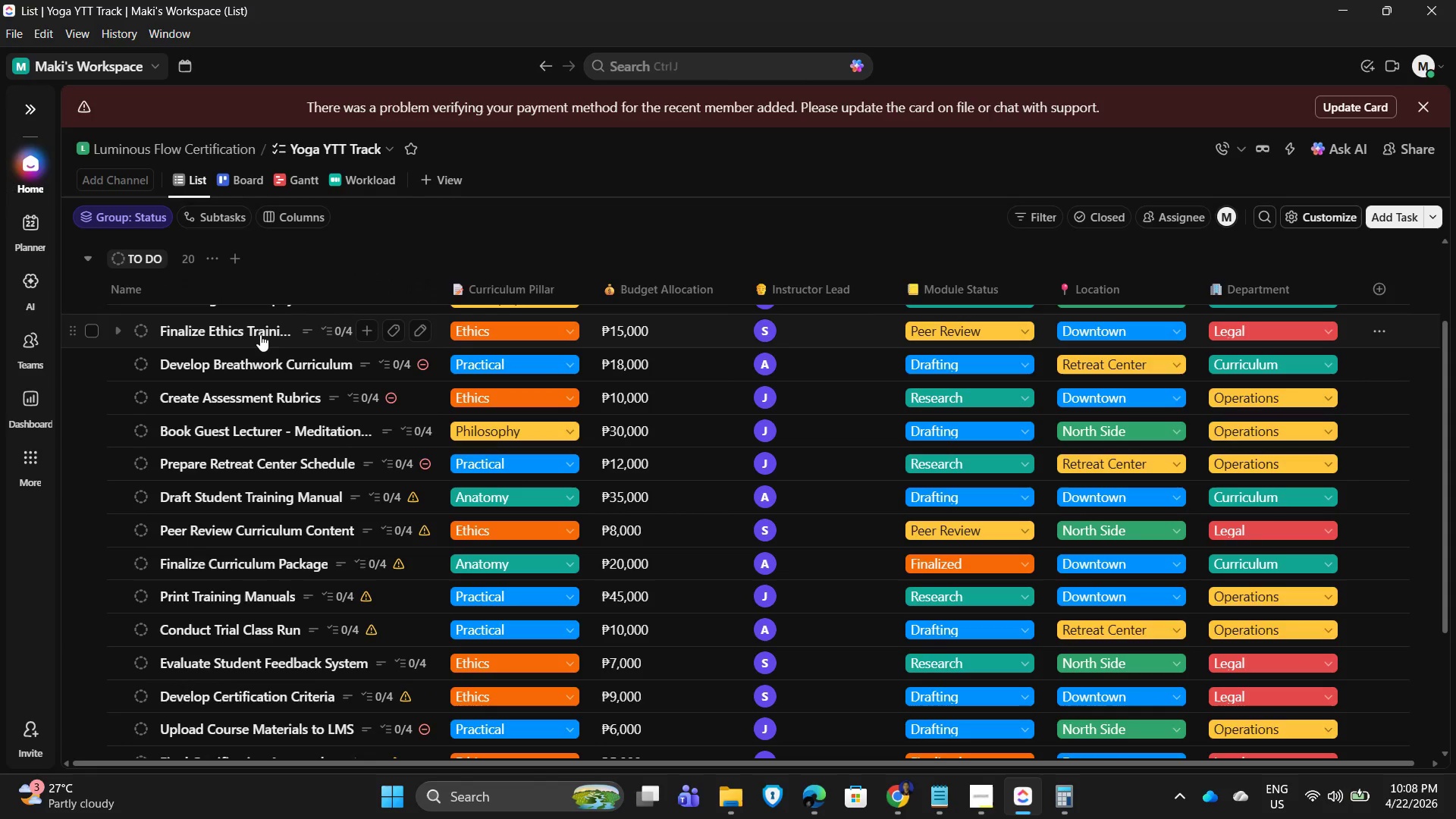 
left_click([260, 331])
 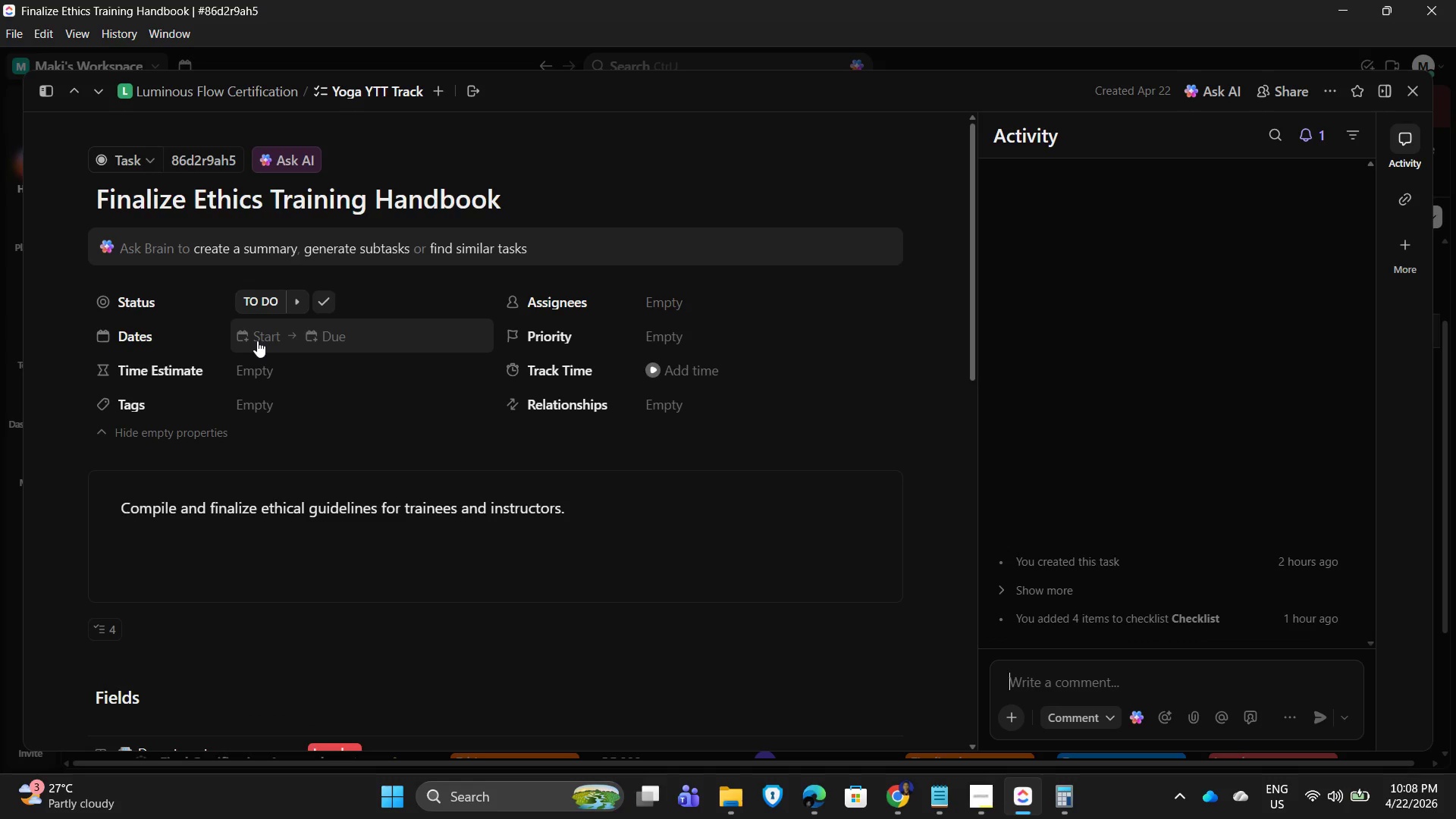 
left_click([257, 340])
 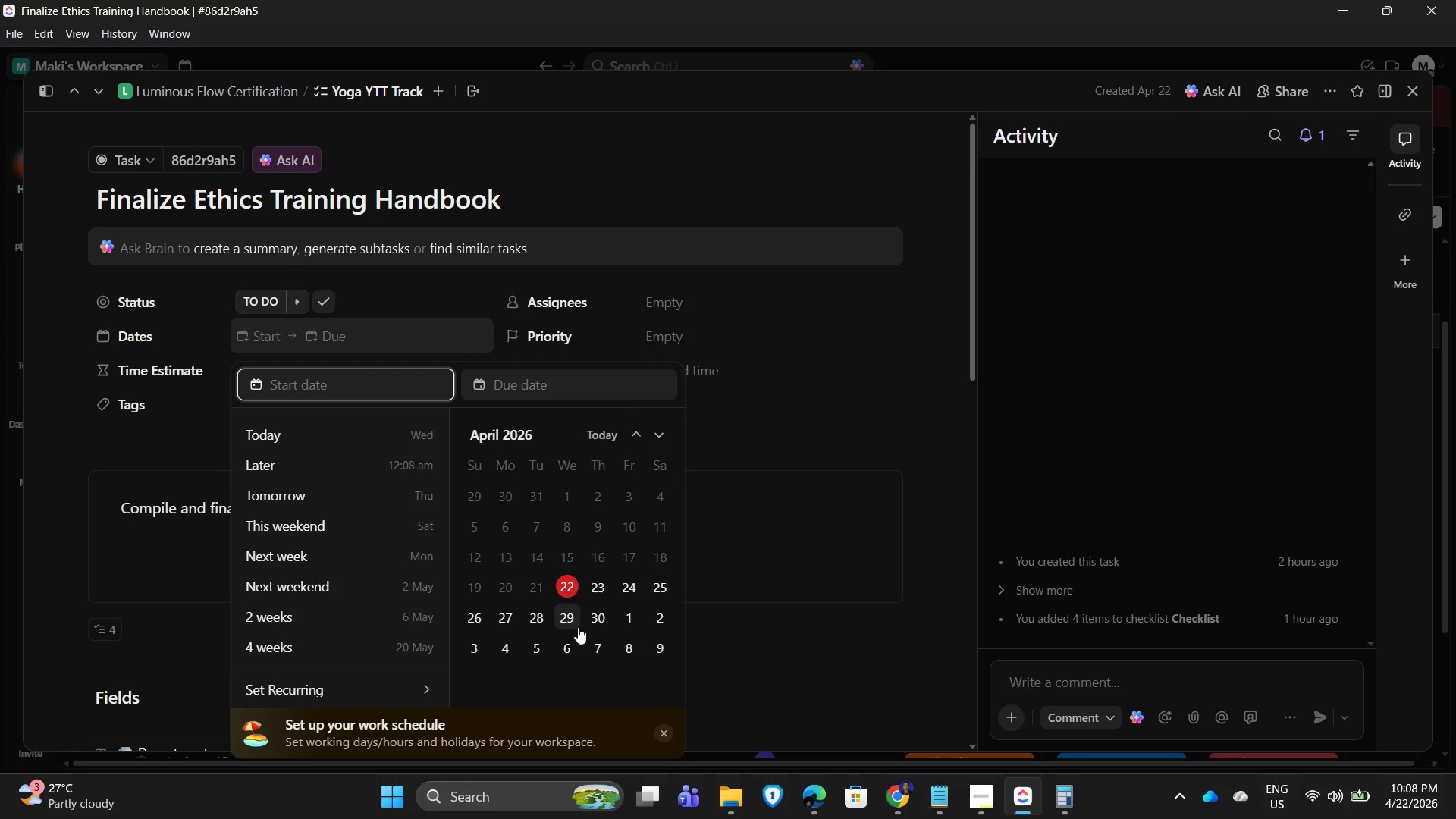 
scroll: coordinate [645, 609], scroll_direction: none, amount: 0.0
 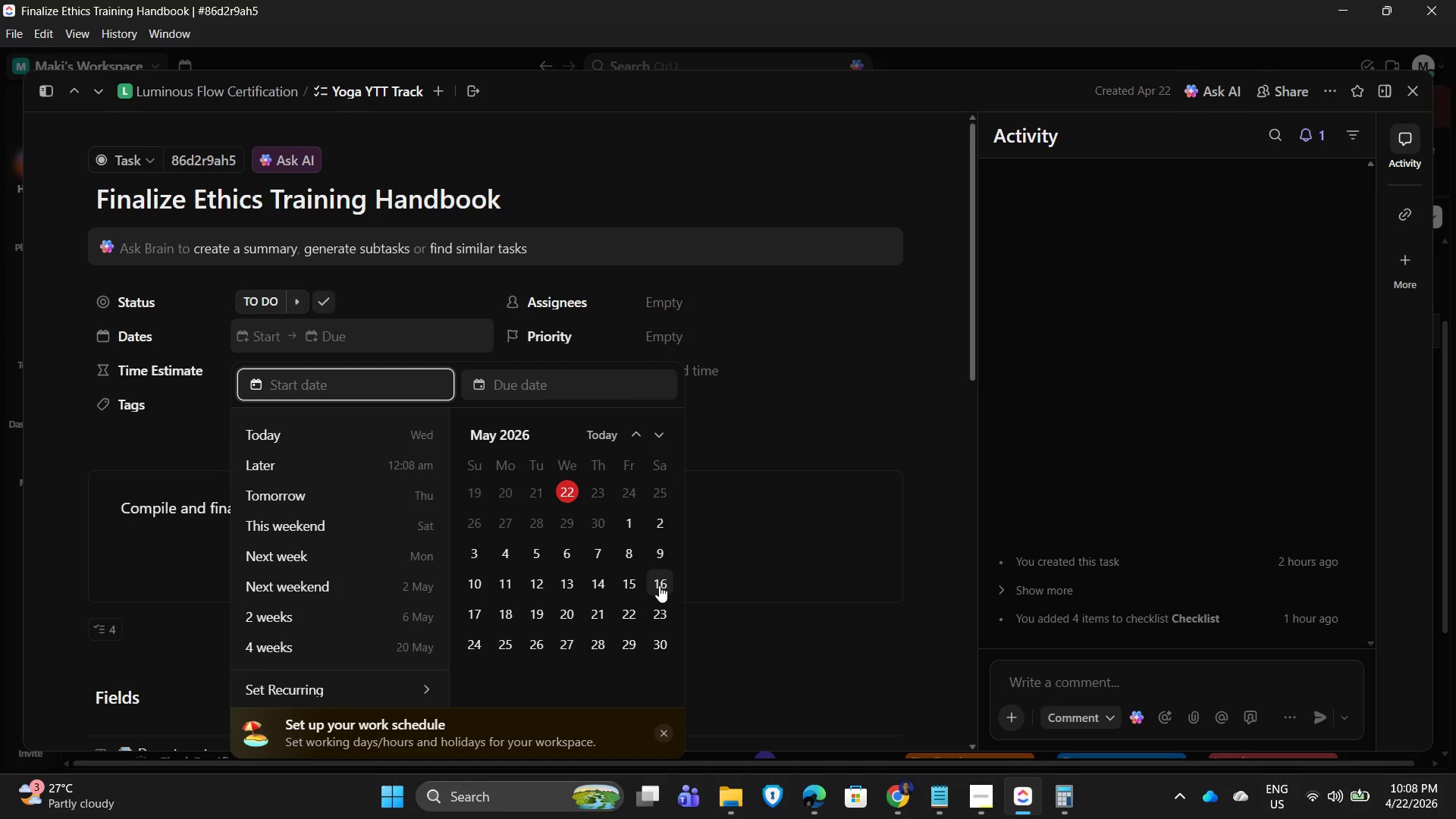 
left_click([659, 585])
 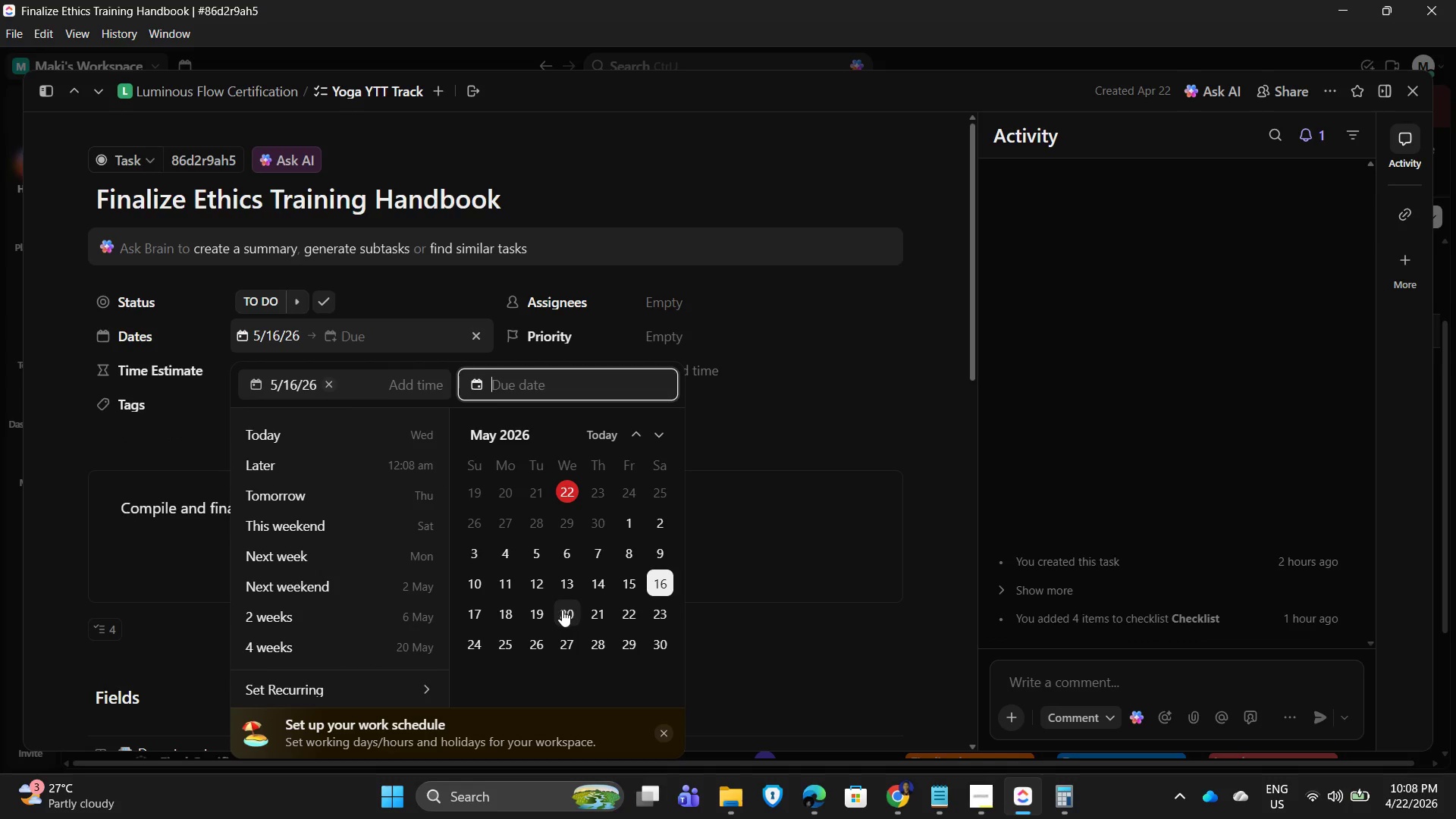 
left_click([540, 611])
 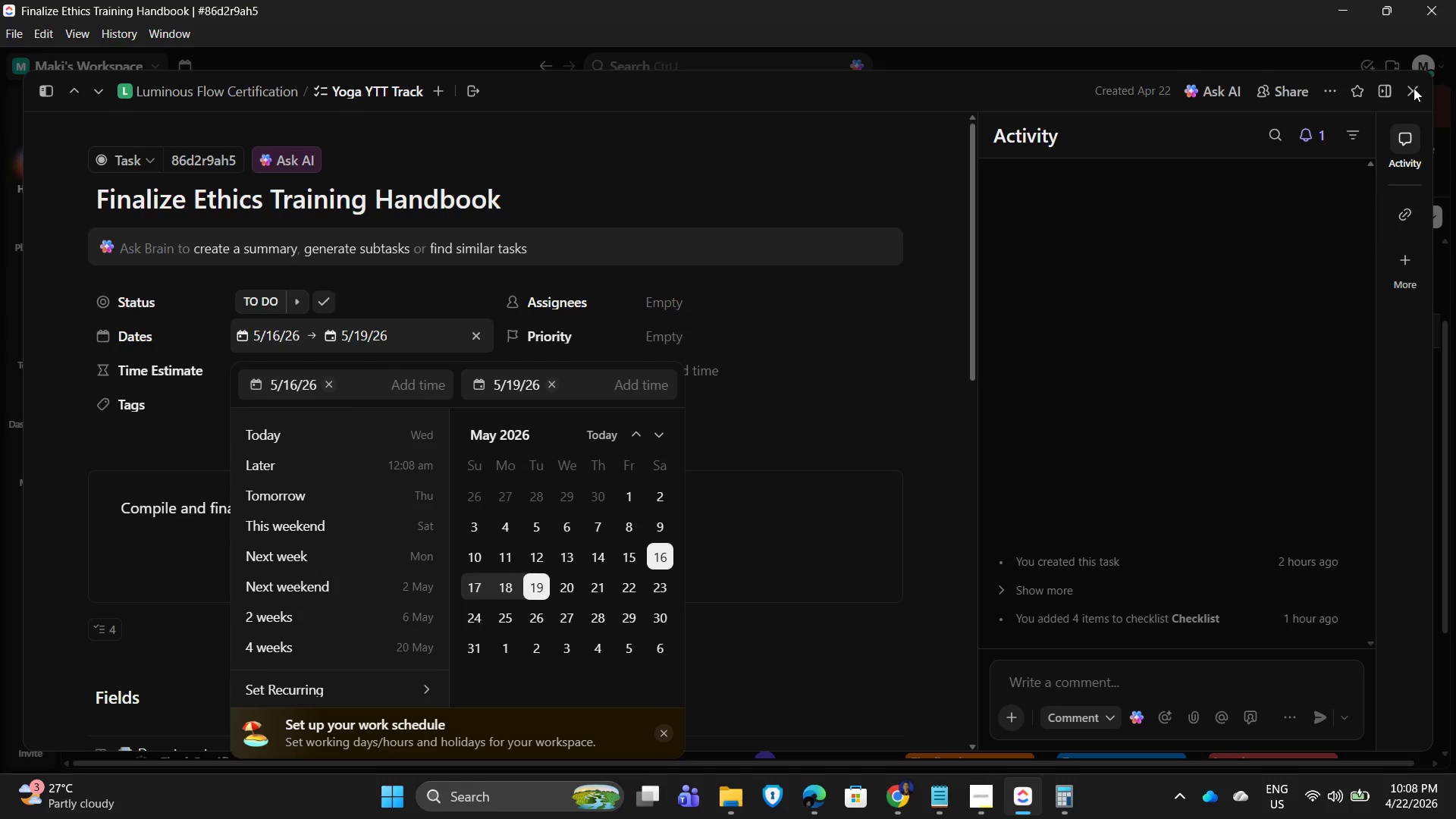 
left_click([1414, 88])
 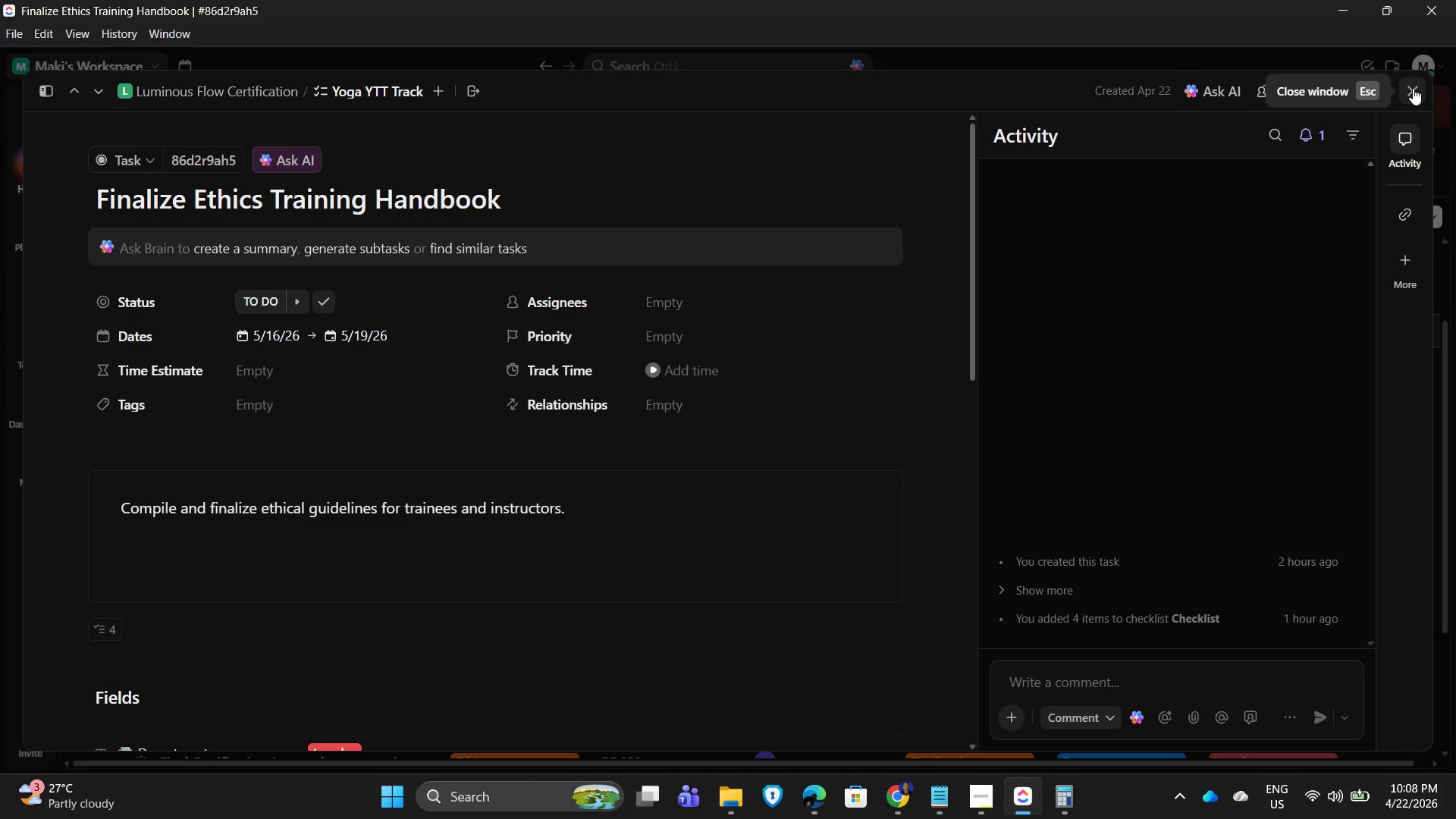 
left_click([1413, 88])
 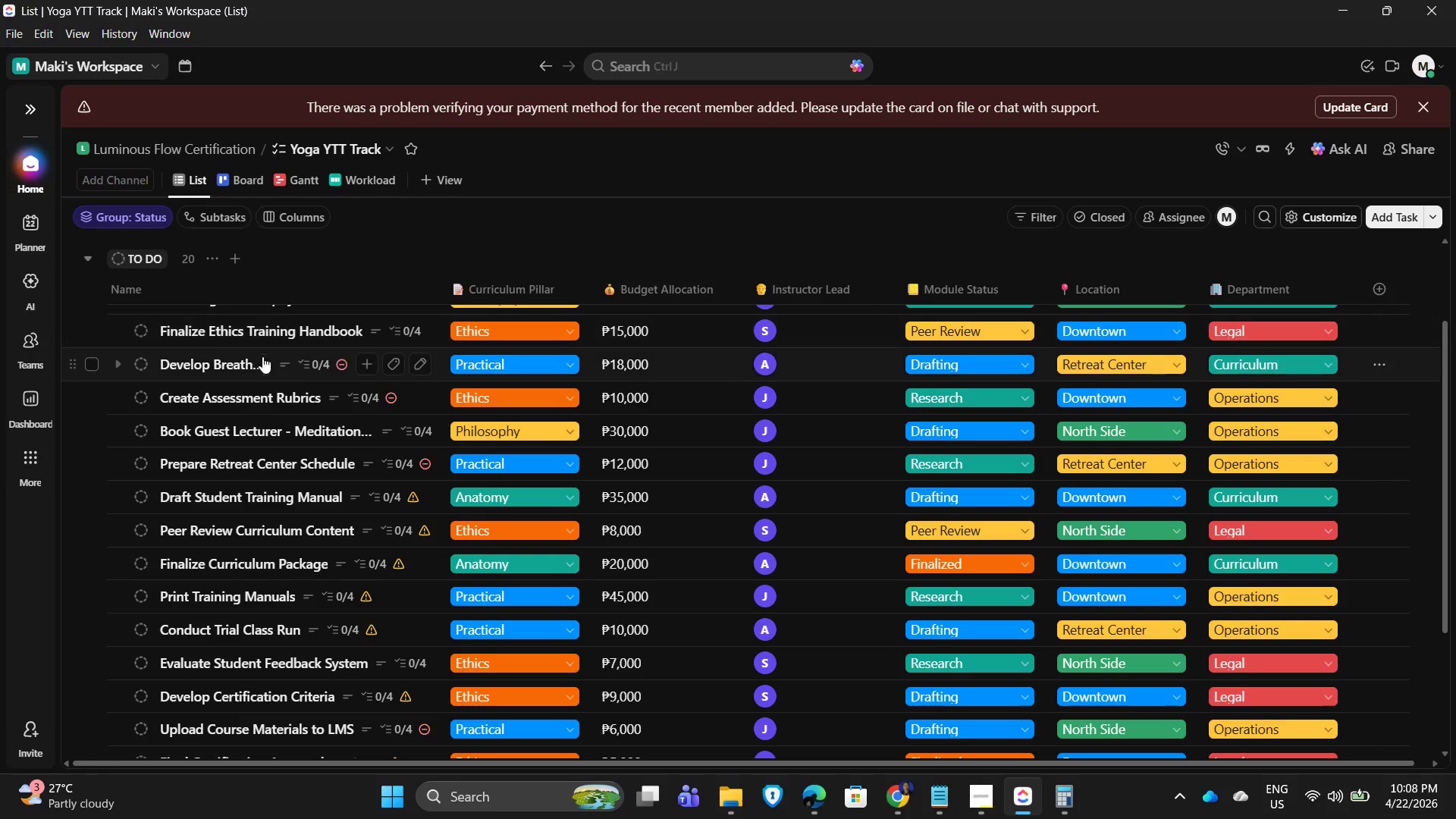 
mouse_move([231, 602])
 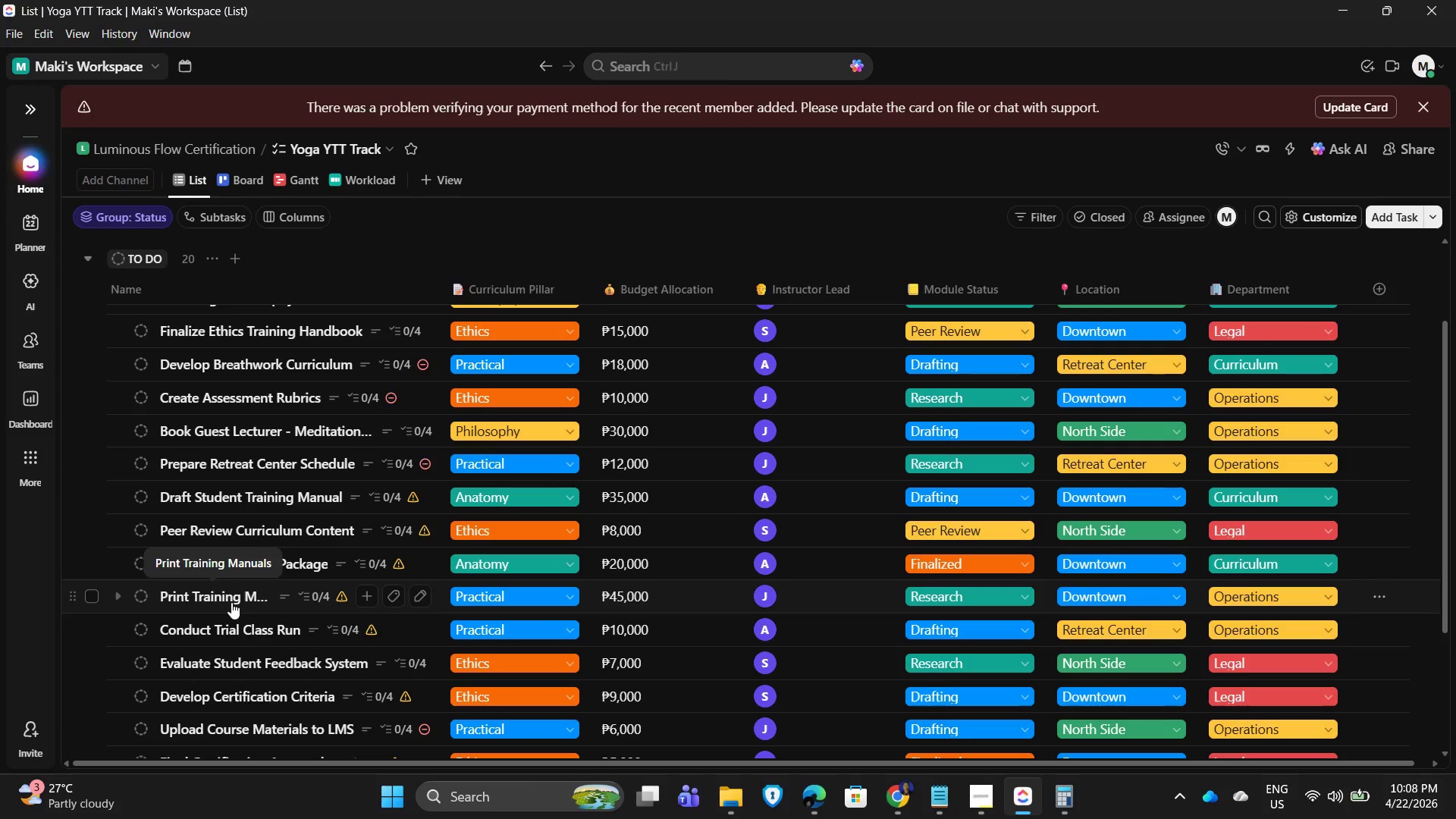 
left_click([266, 699])
 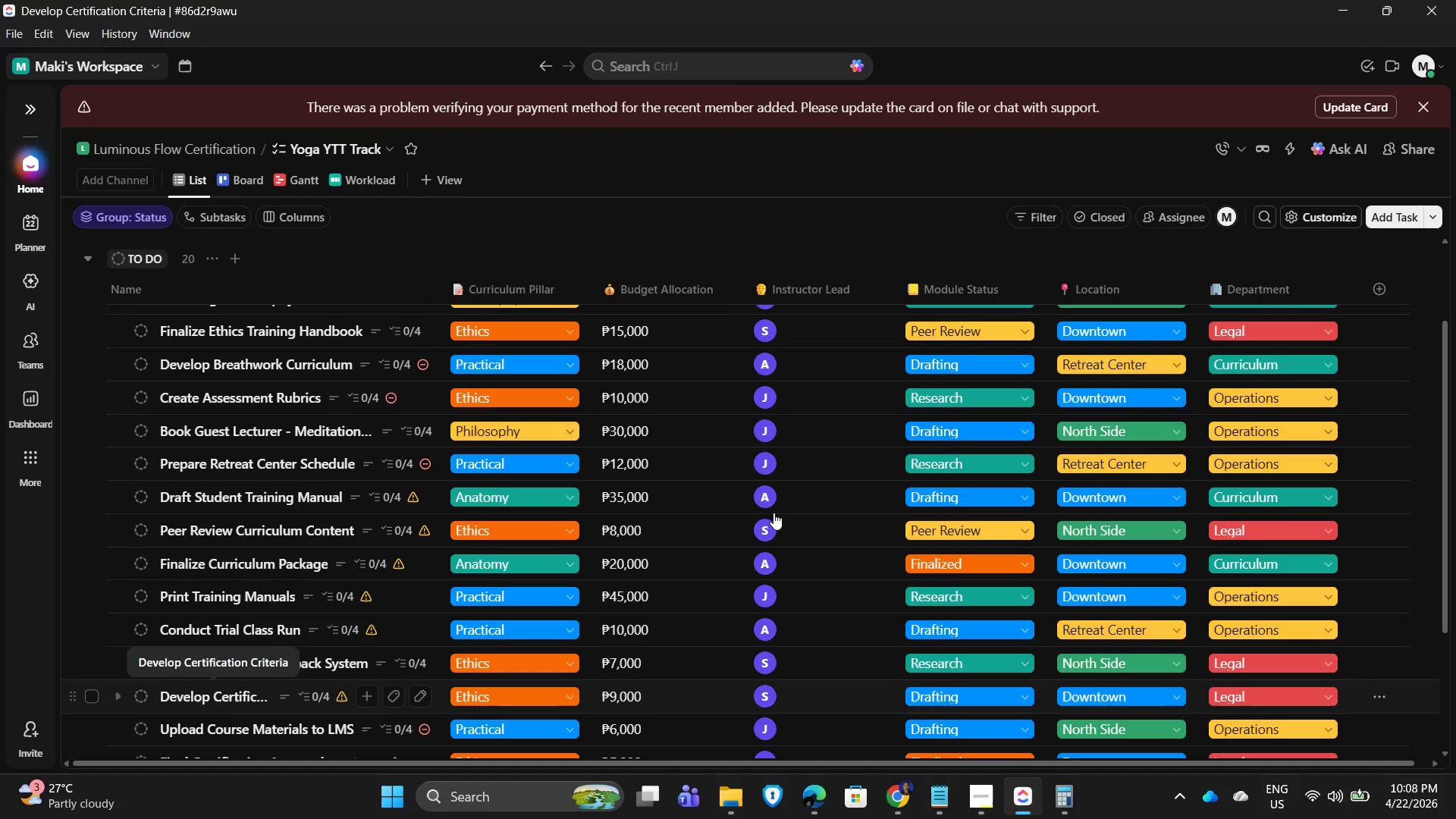 
mouse_move([303, 343])
 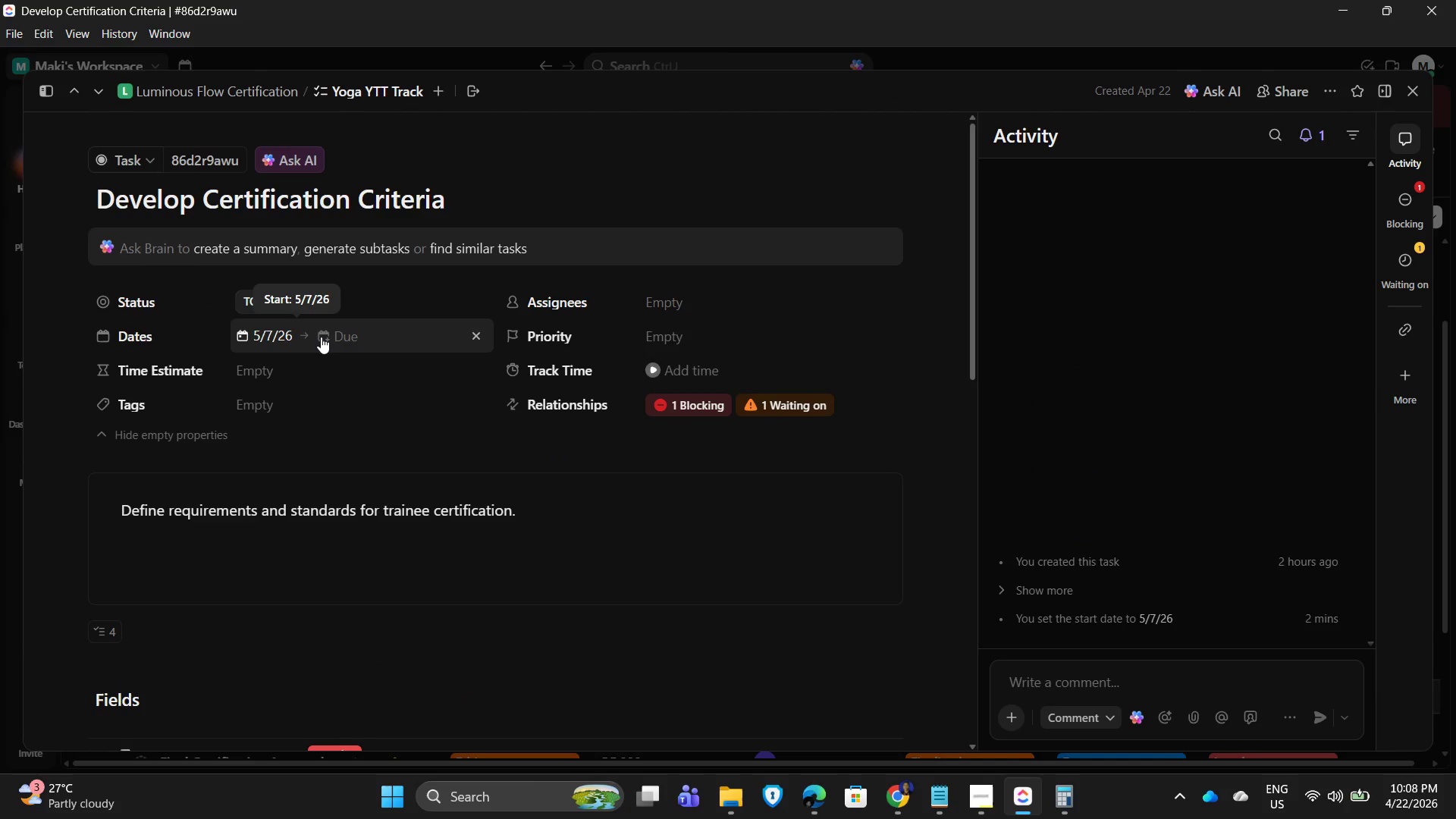 
mouse_move([271, 337])
 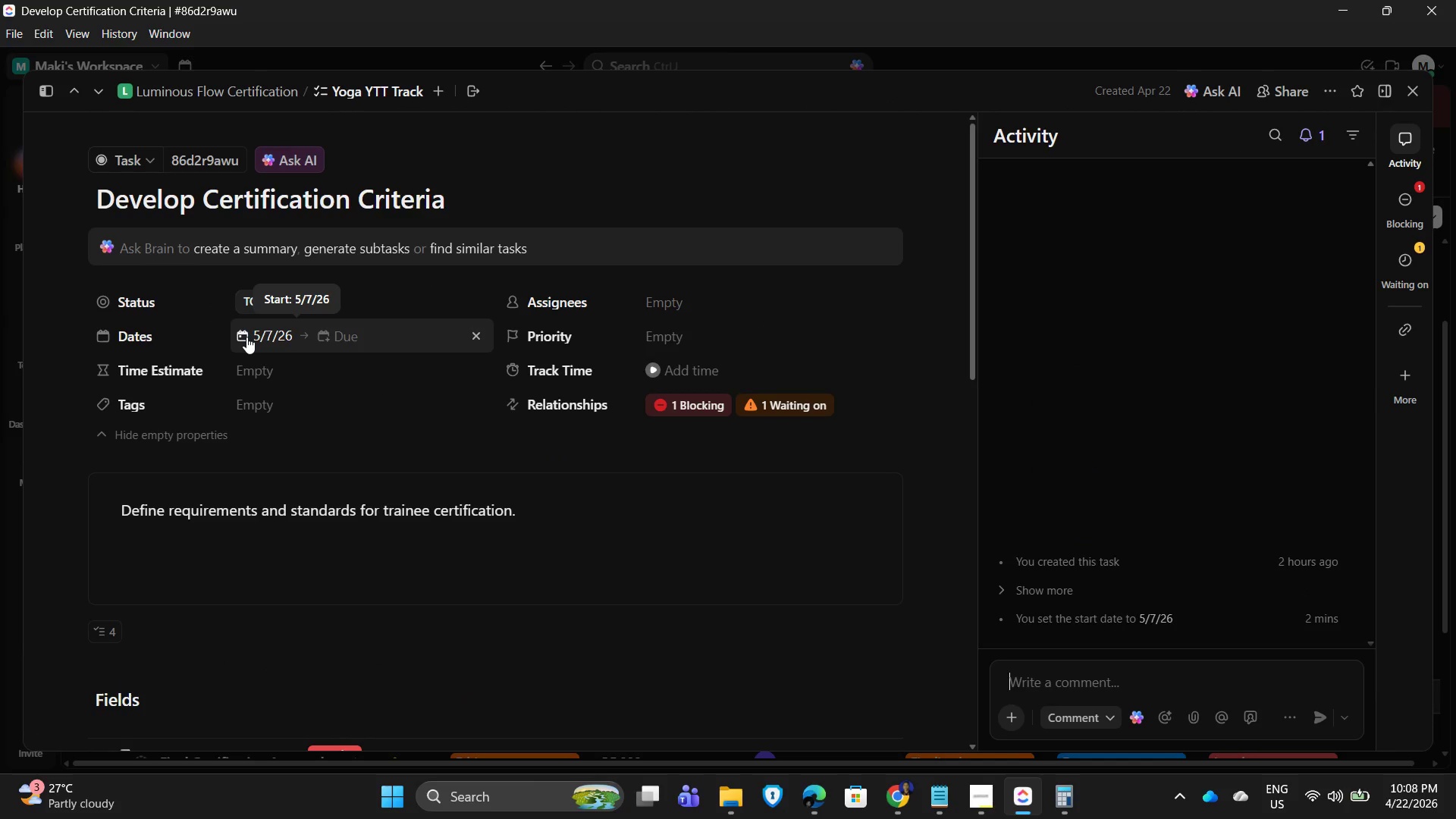 
left_click([246, 337])
 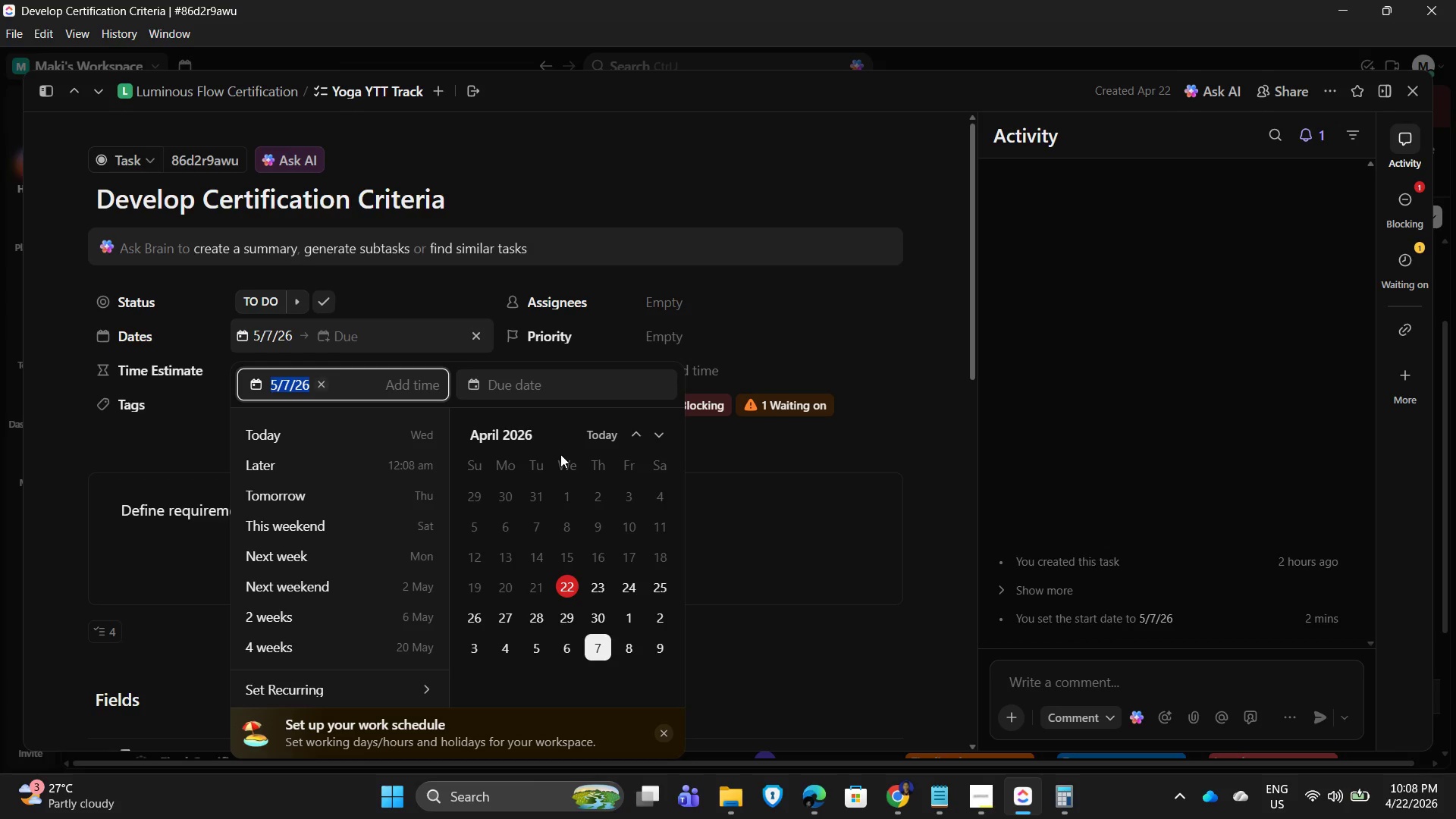 
scroll: coordinate [611, 600], scroll_direction: down, amount: 1.0
 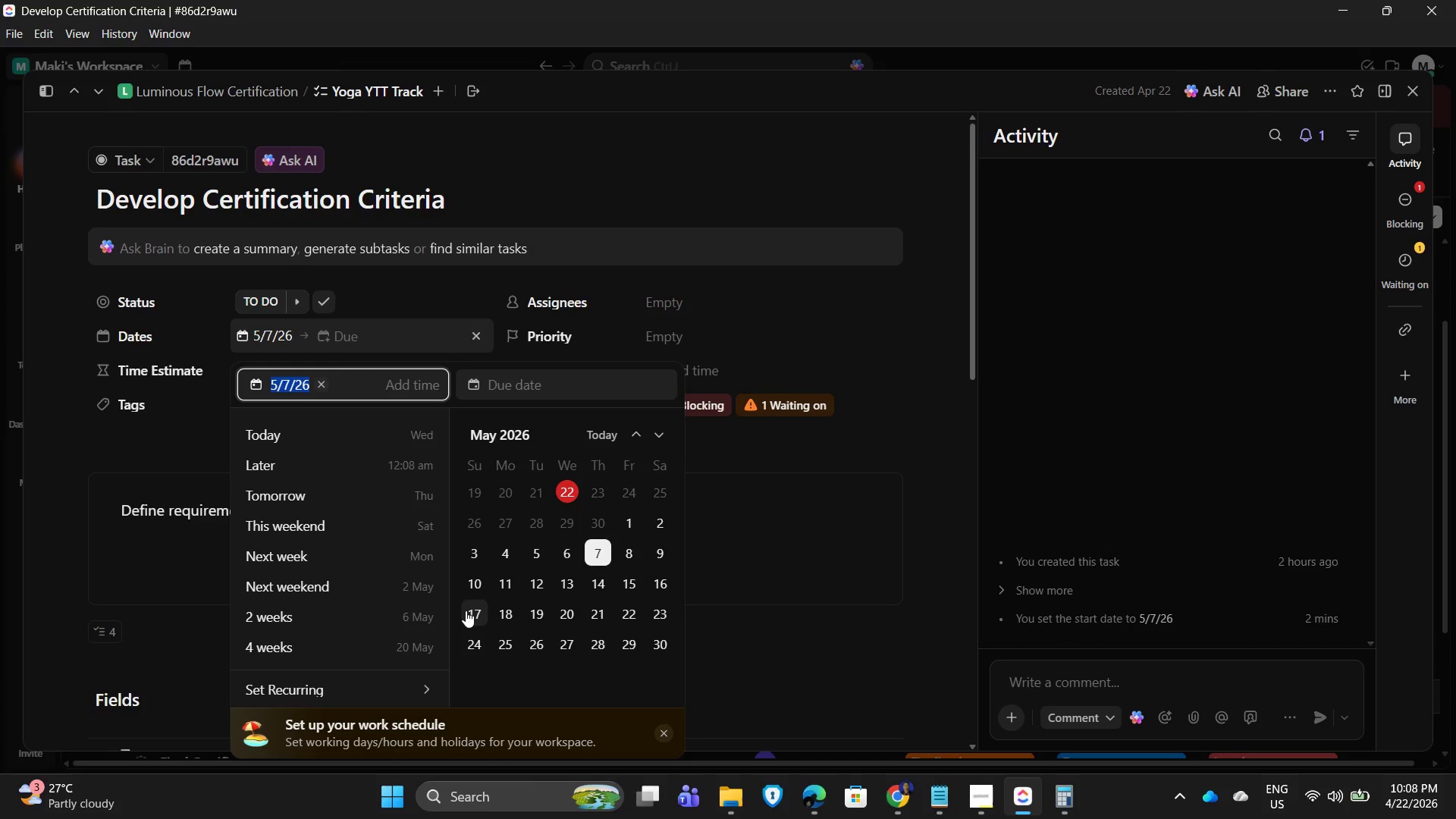 
left_click([466, 610])
 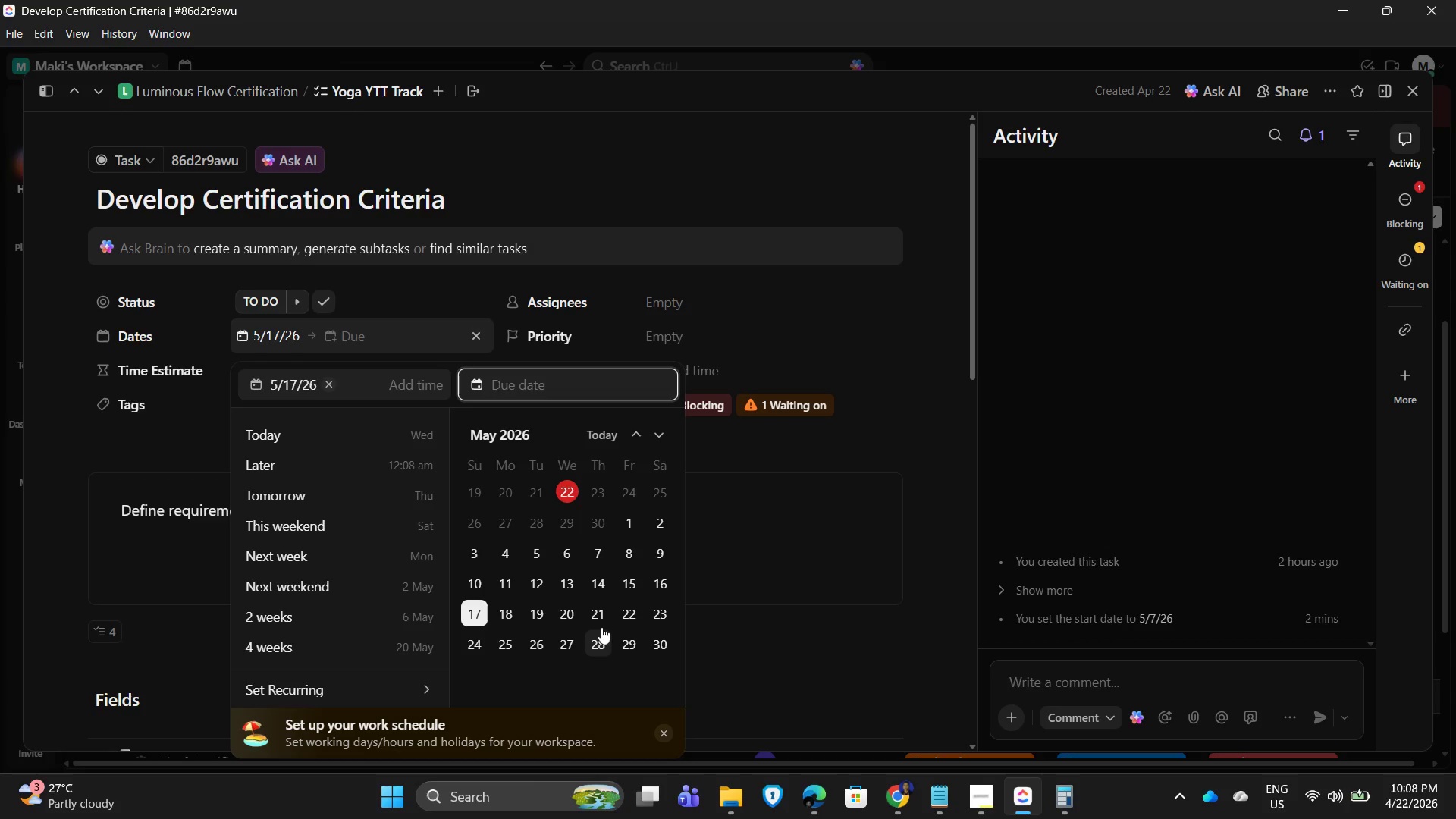 
left_click([563, 613])
 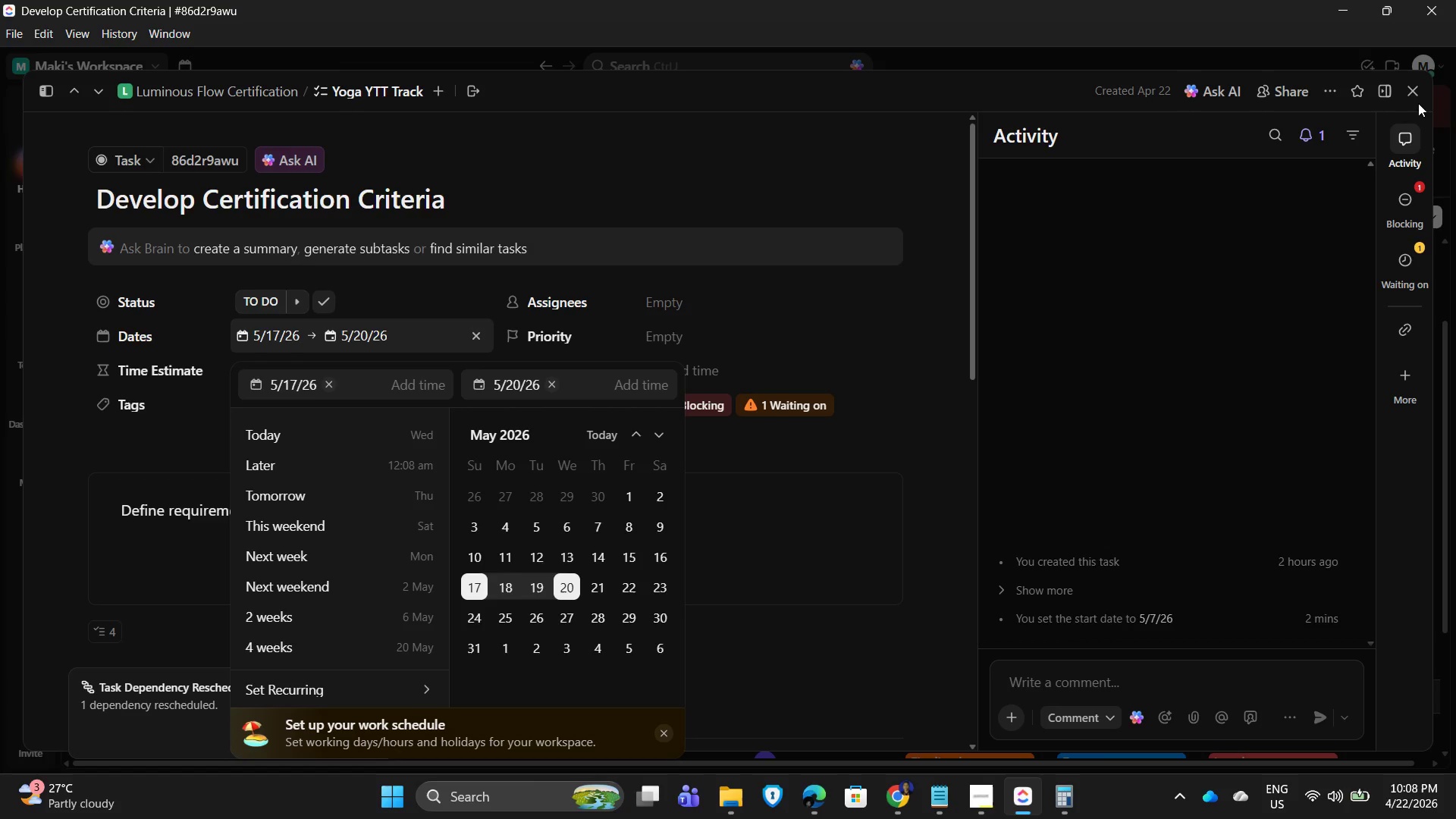 
left_click([1414, 91])
 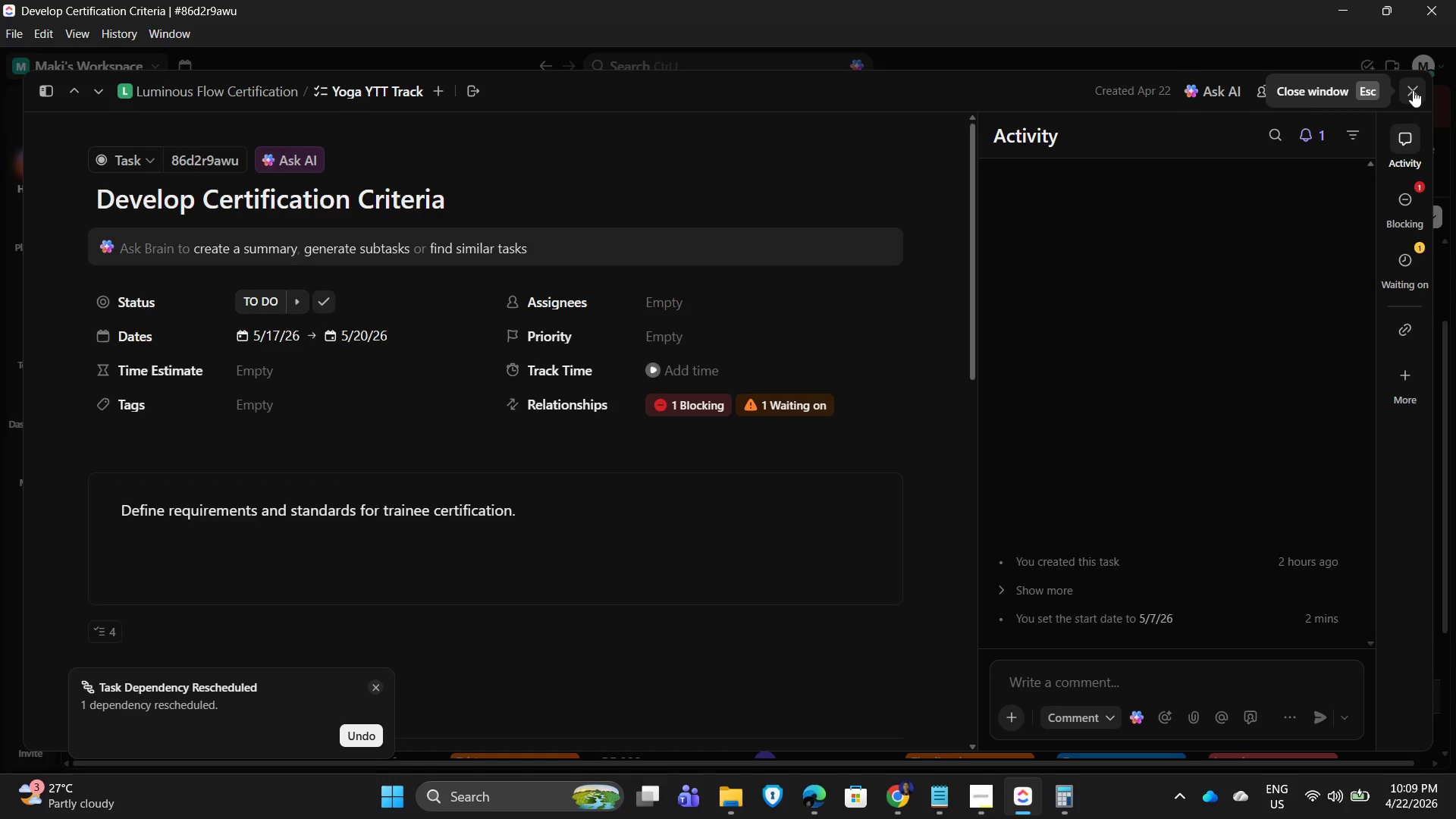 
left_click([1413, 90])
 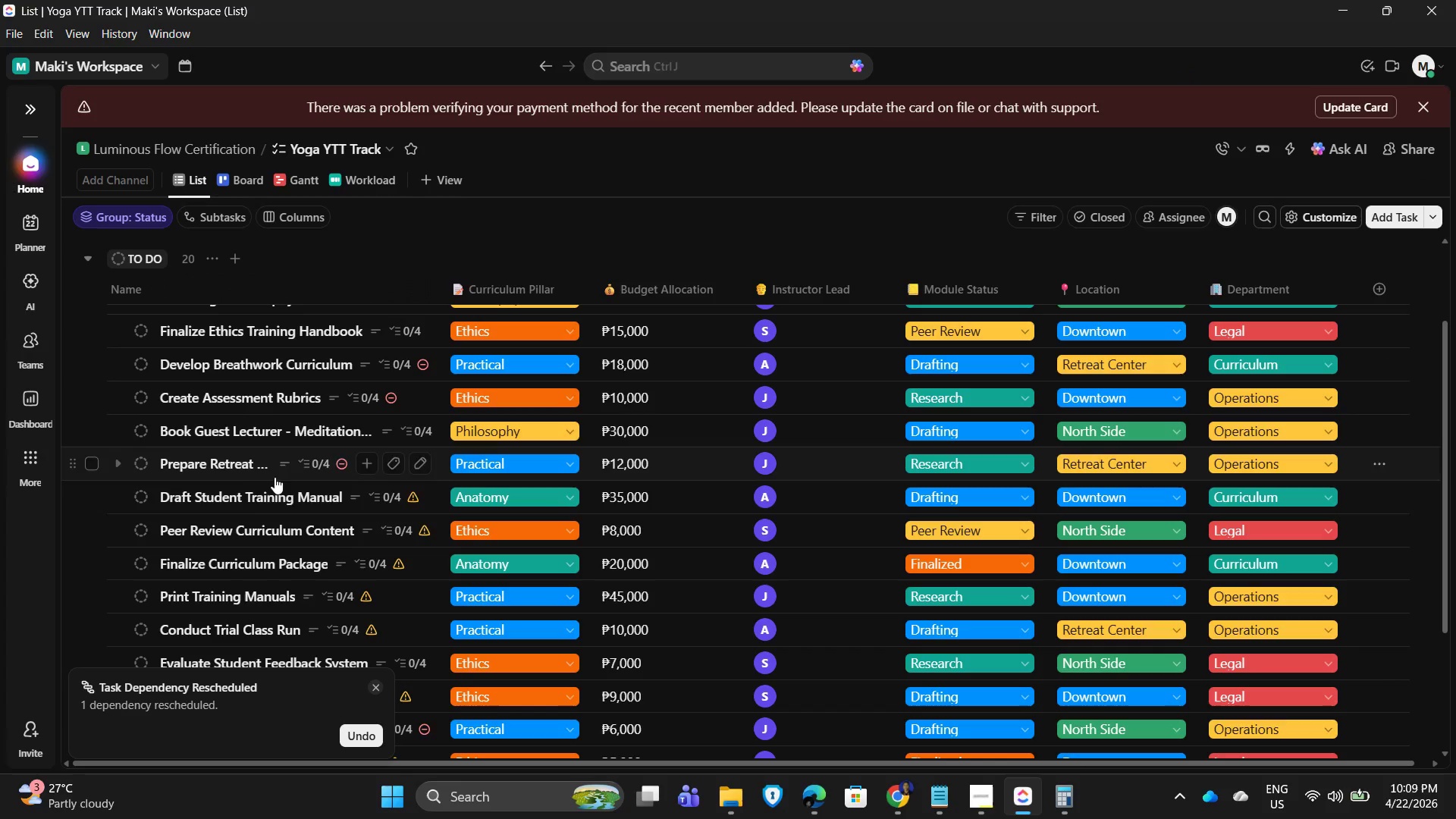 
wait(5.91)
 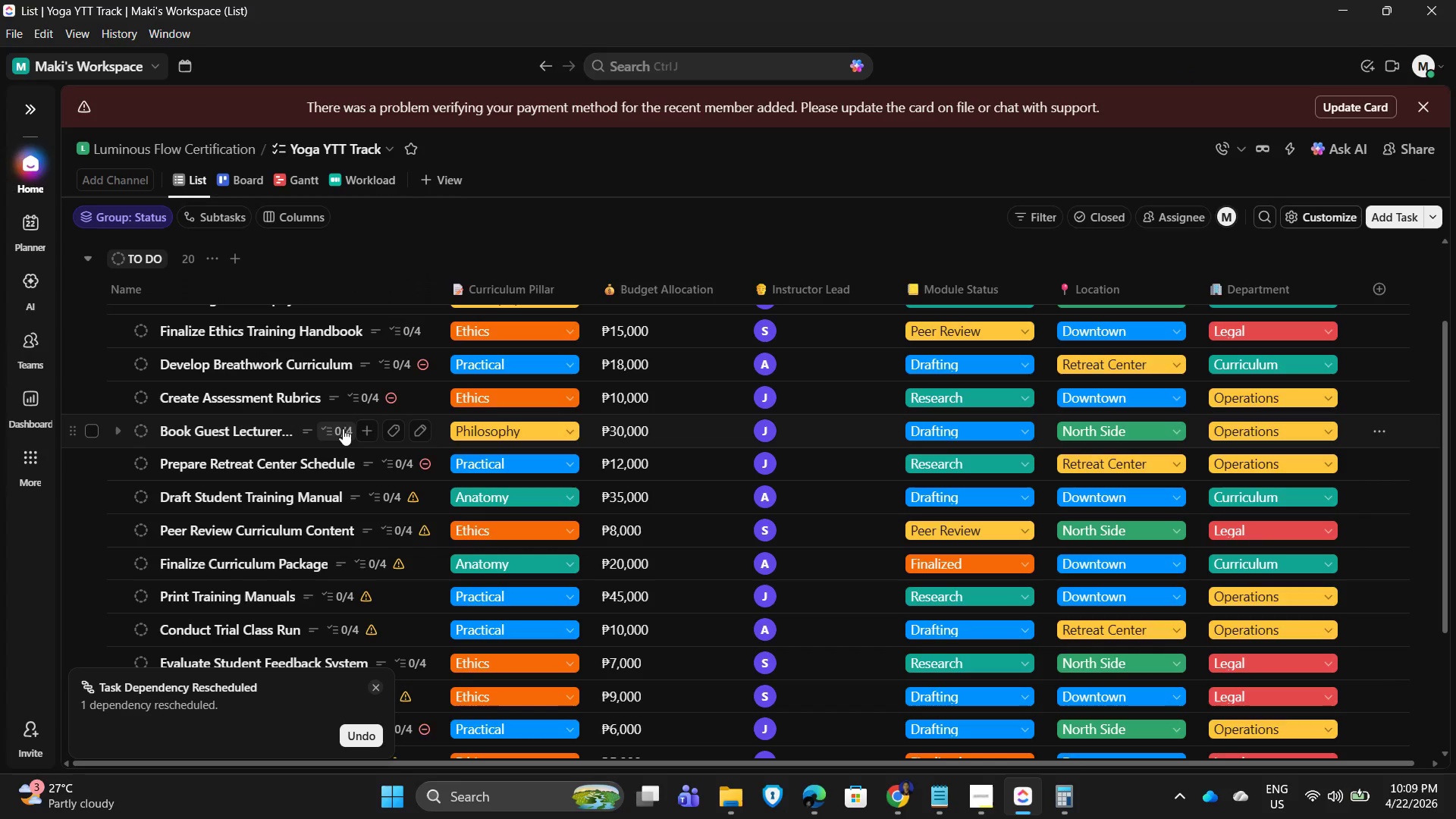 
left_click([234, 566])
 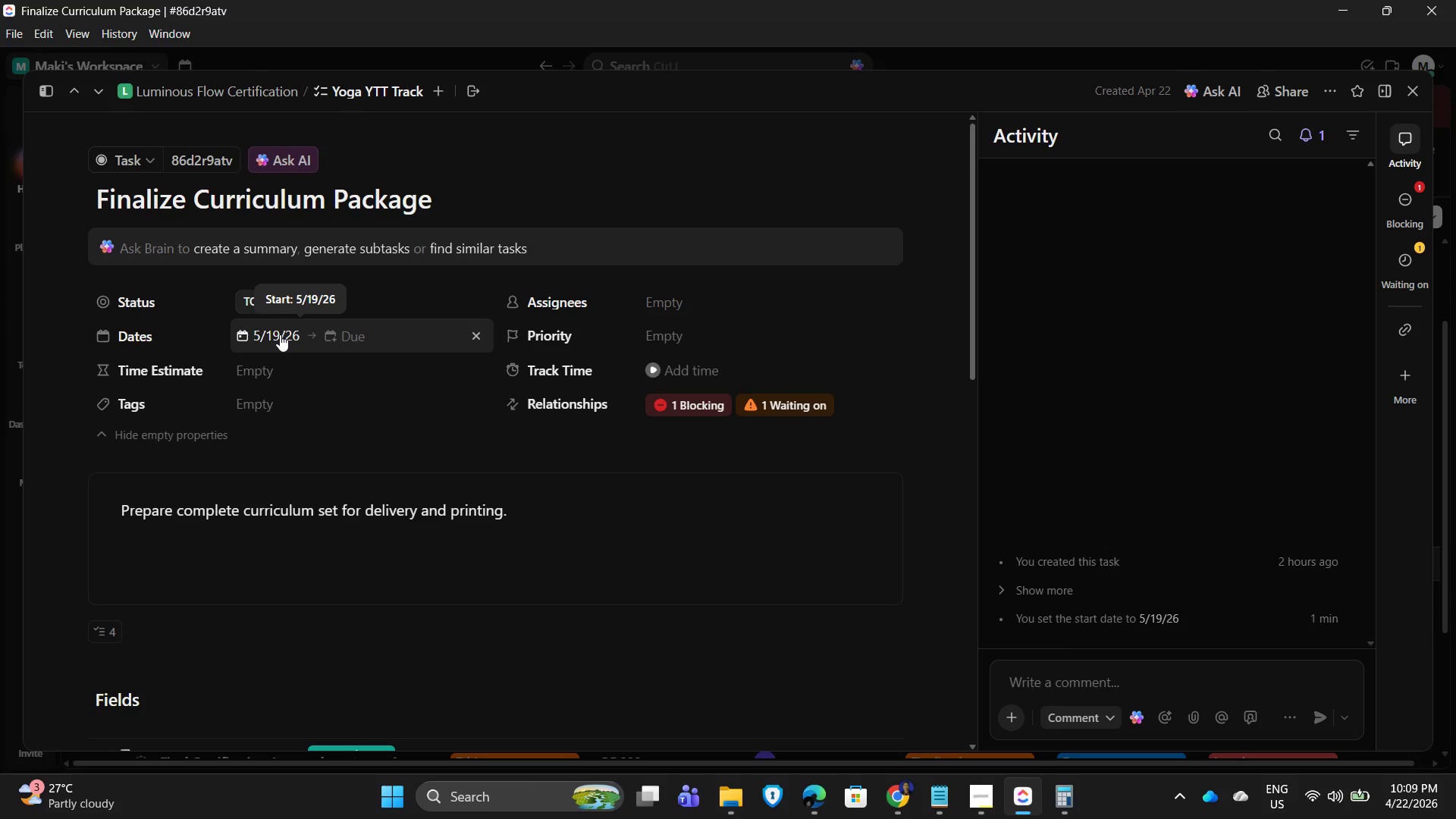 
left_click([372, 334])
 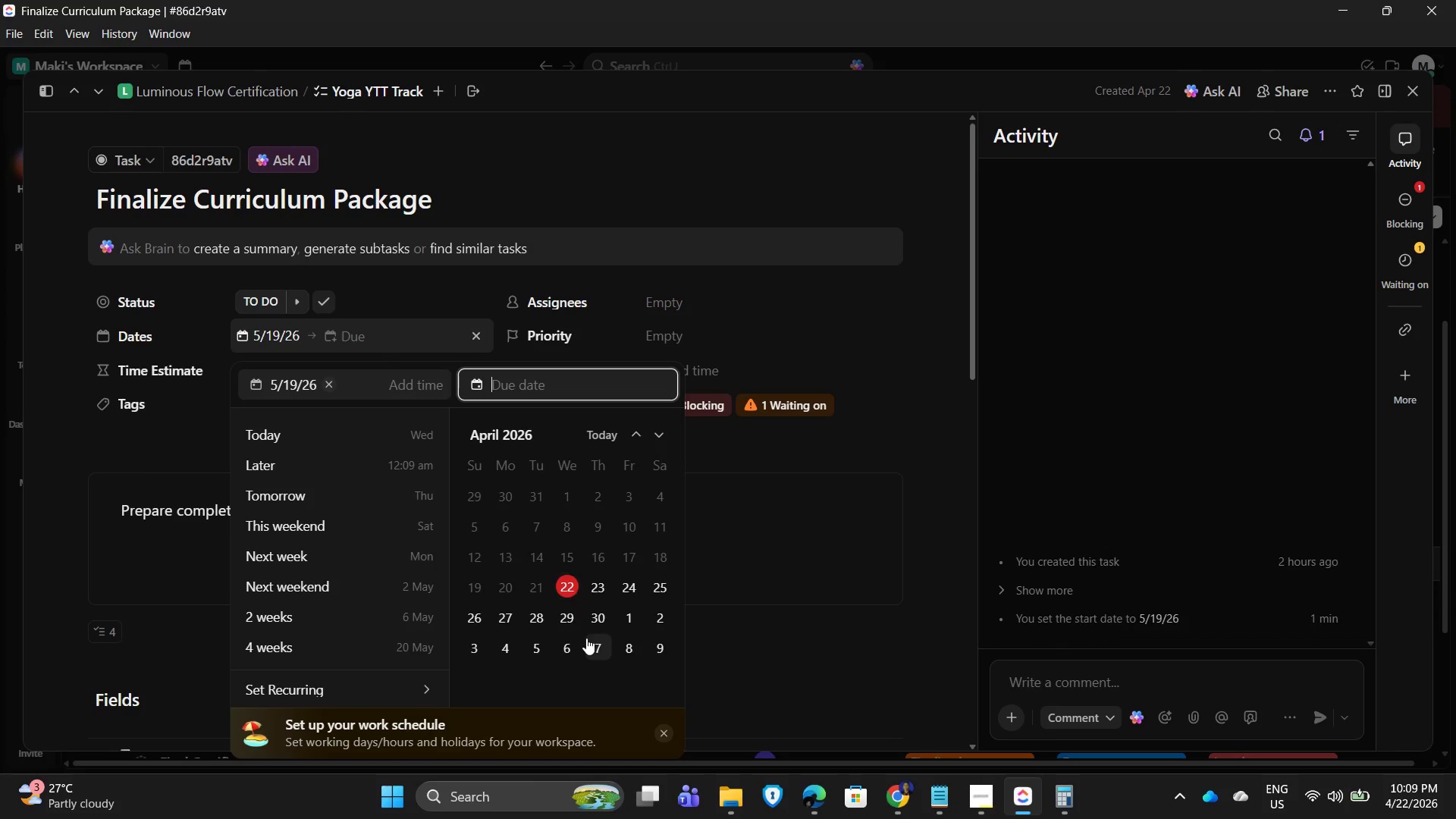 
scroll: coordinate [591, 635], scroll_direction: down, amount: 1.0
 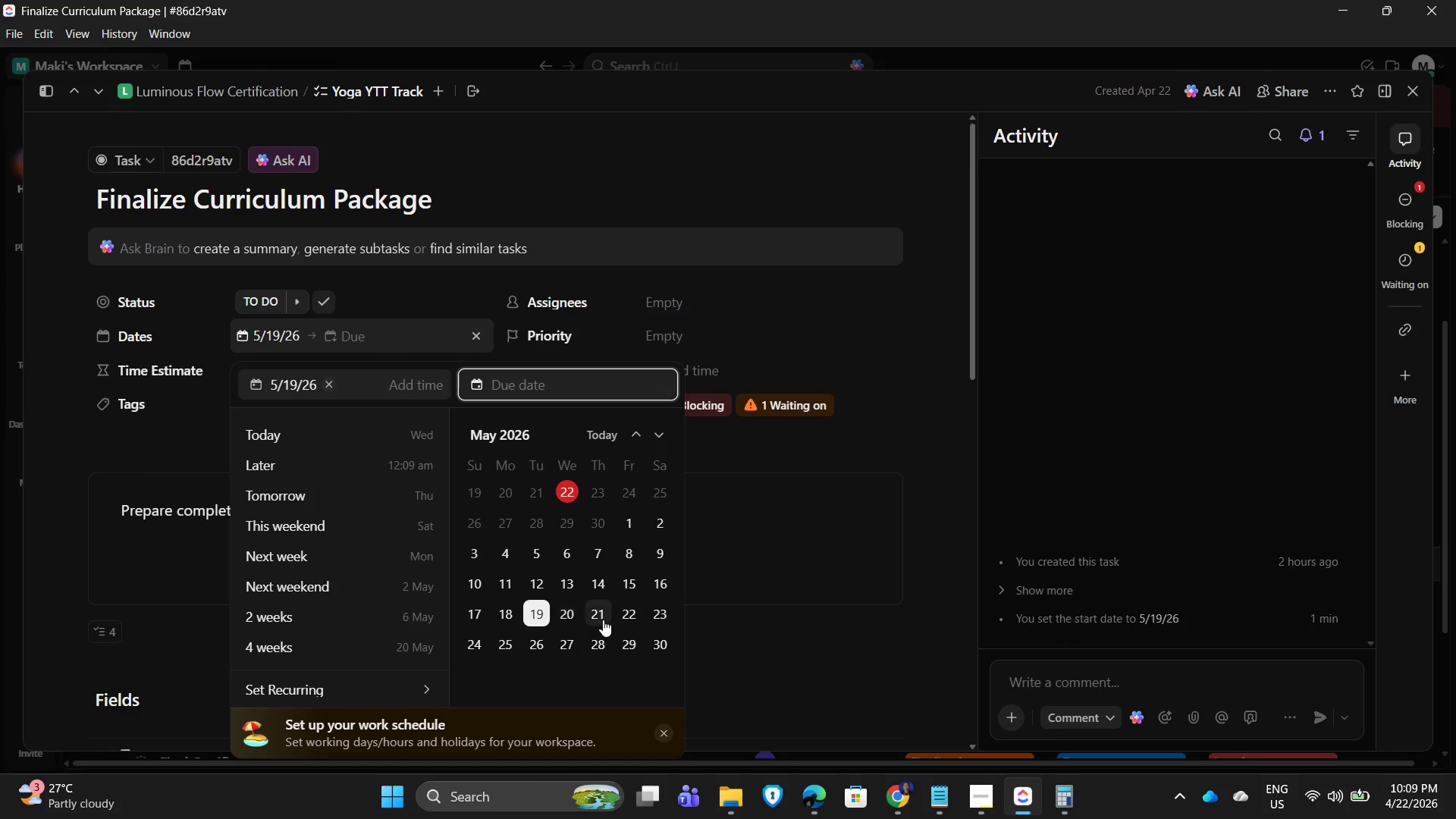 
left_click([627, 614])
 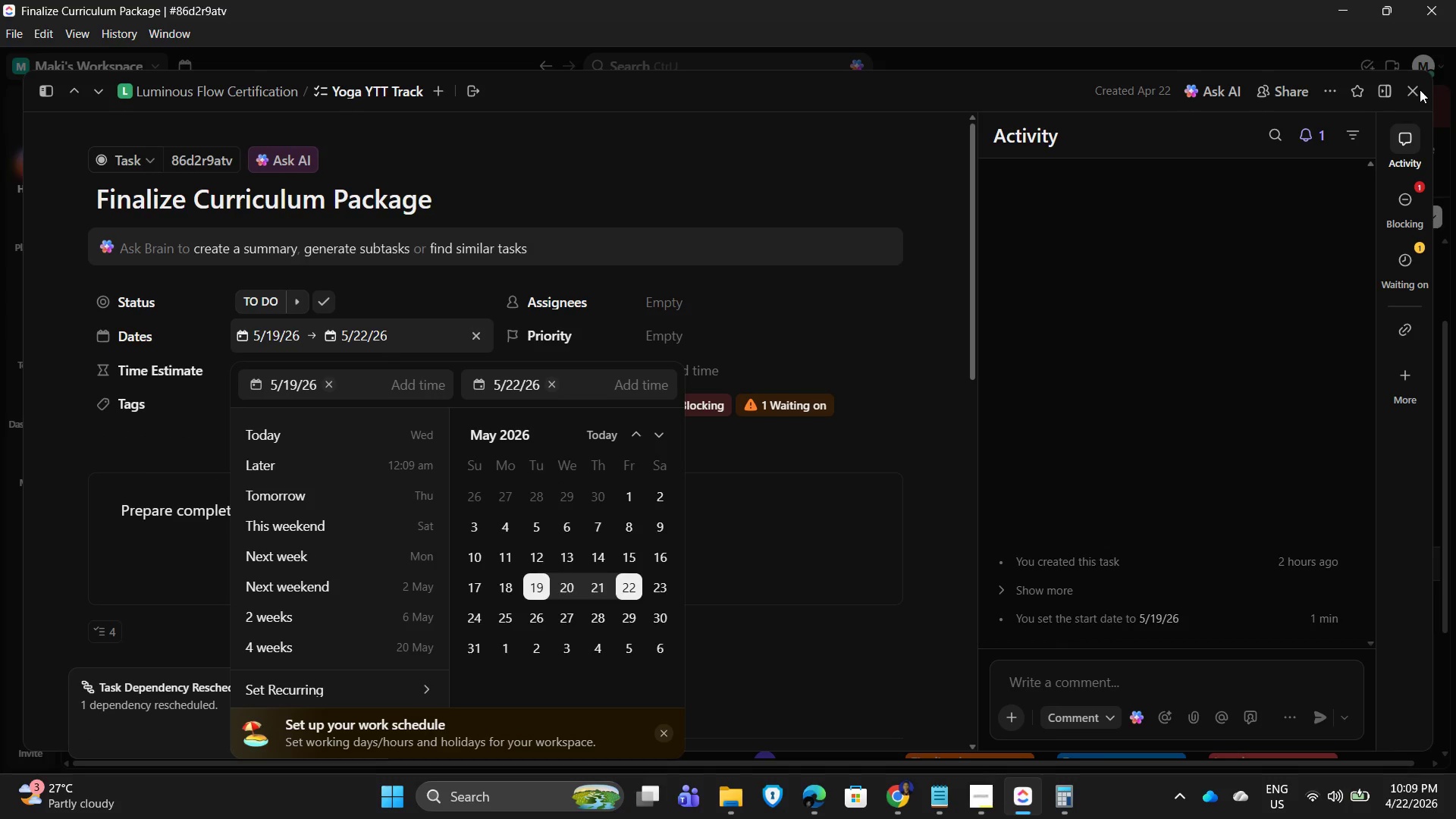 
left_click([1420, 89])
 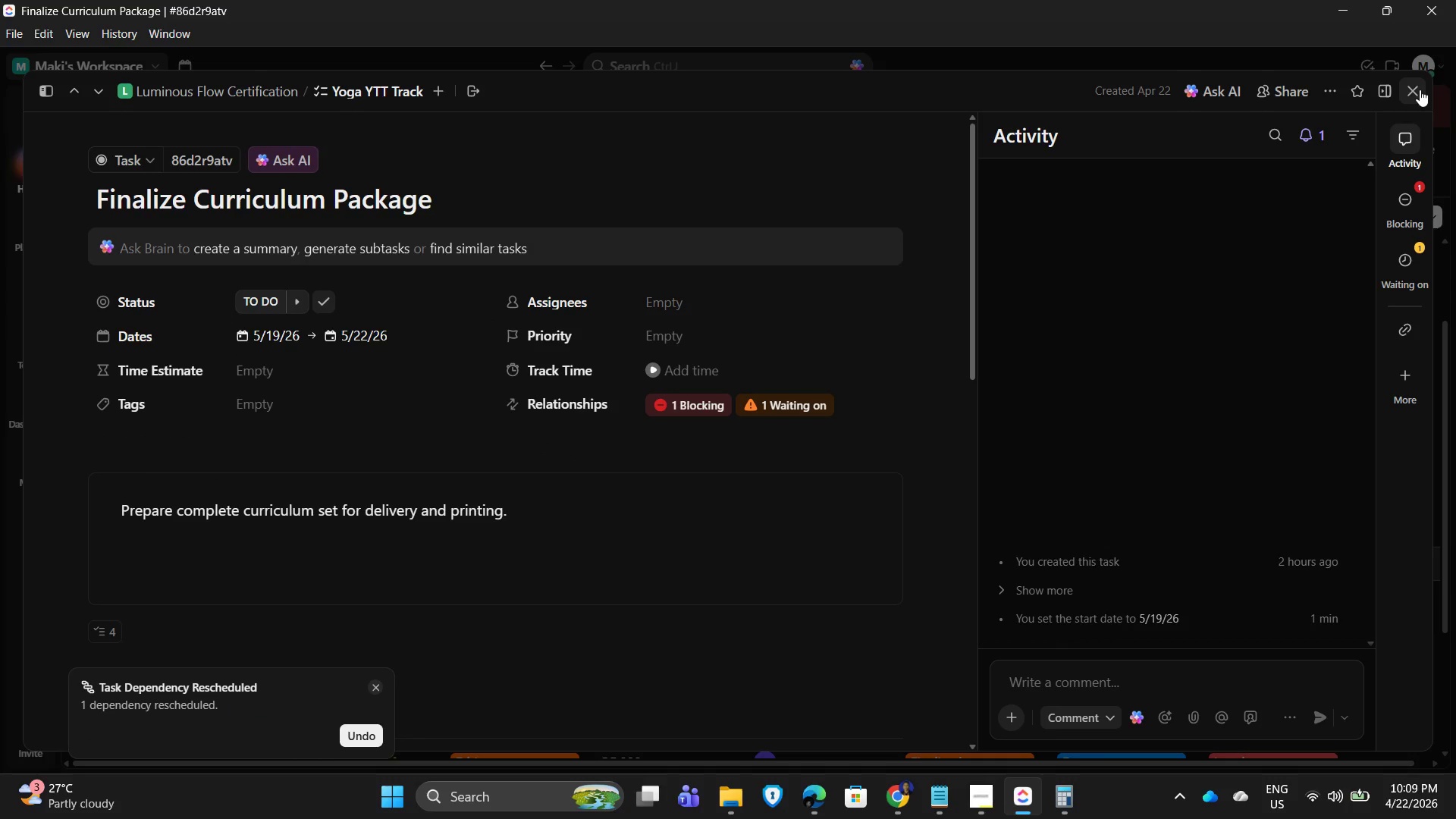 
left_click([1420, 89])
 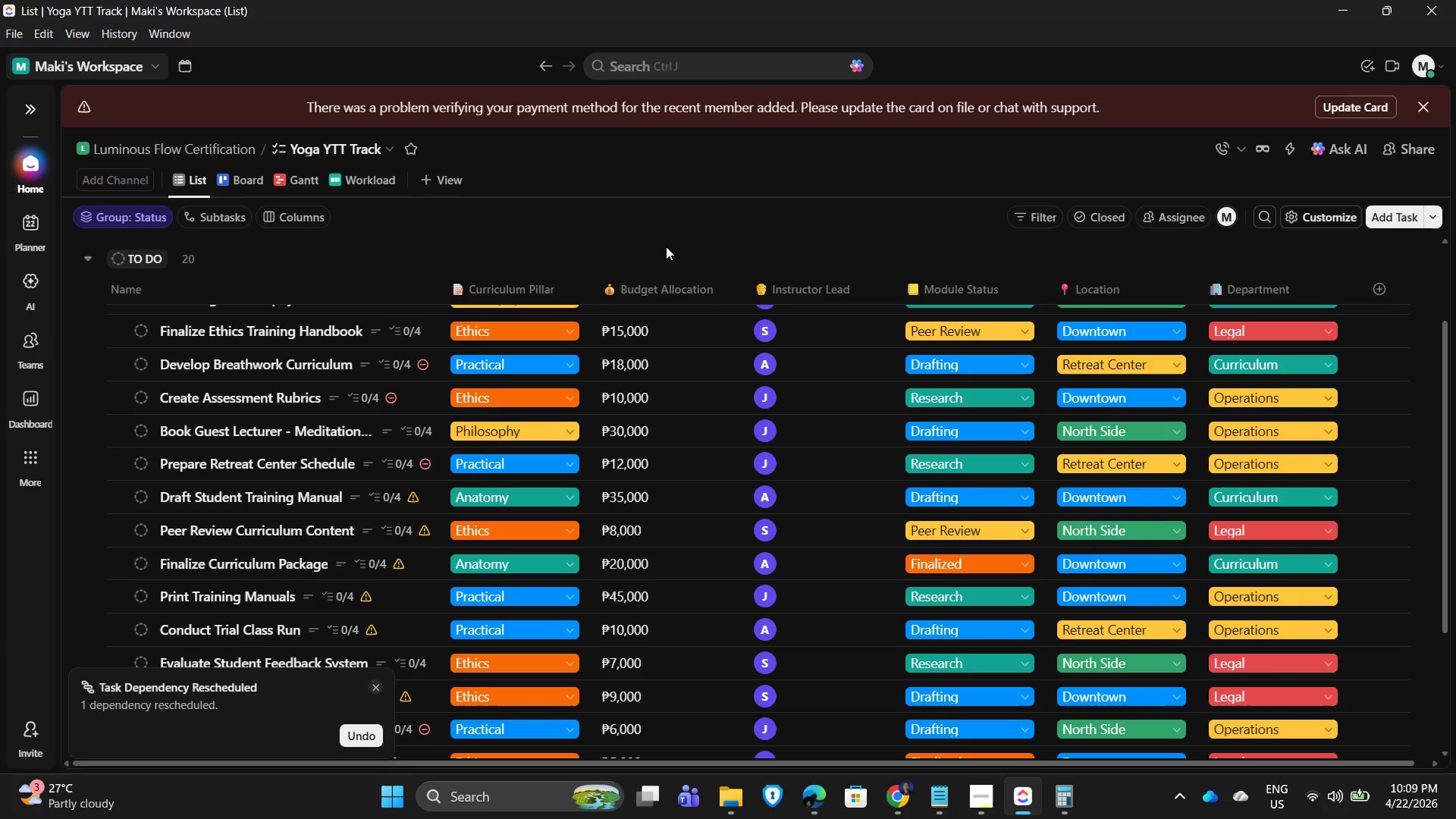 
mouse_move([277, 378])
 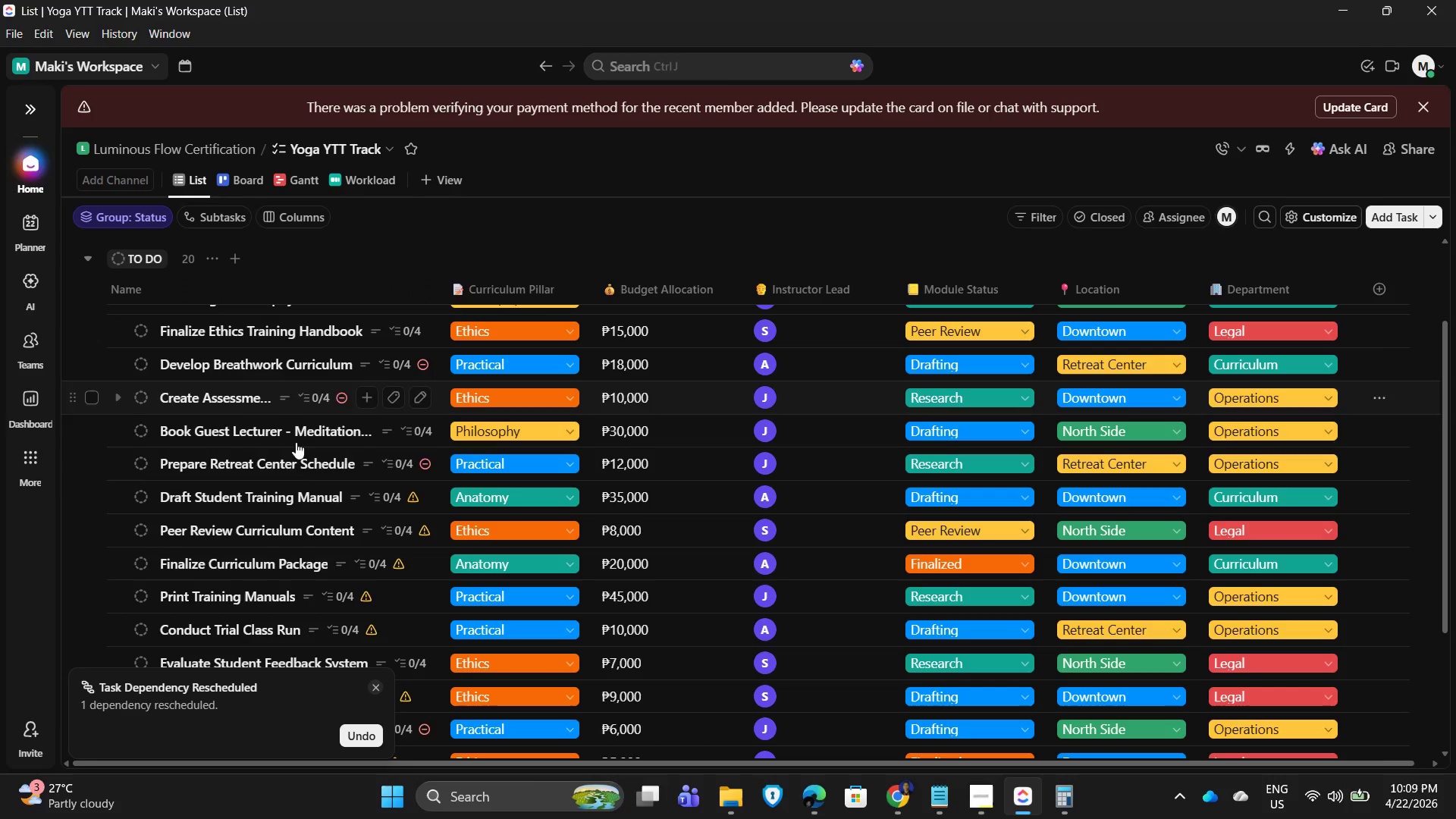 
scroll: coordinate [249, 566], scroll_direction: down, amount: 3.0
 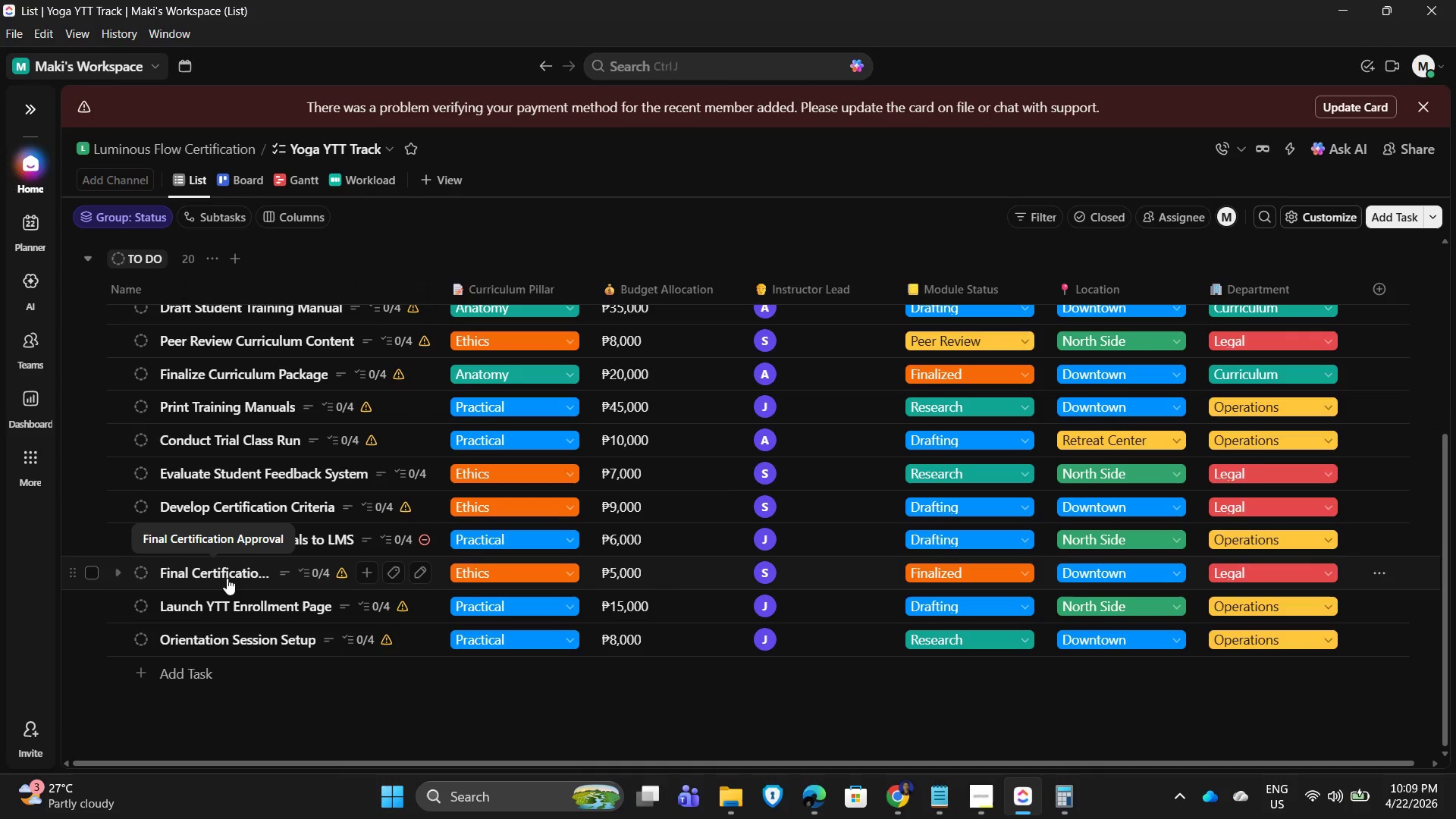 
left_click([227, 578])
 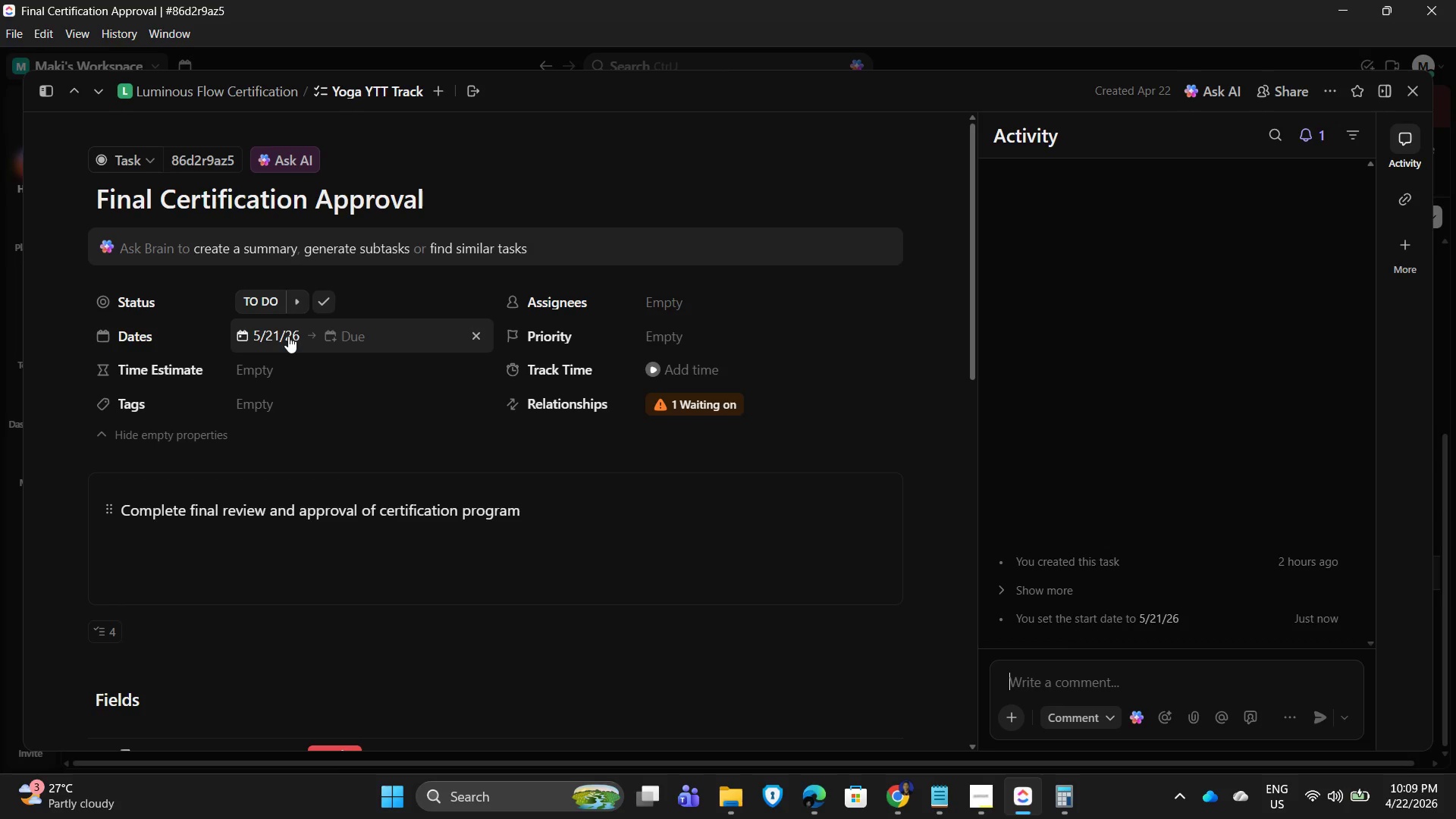 
left_click([288, 336])
 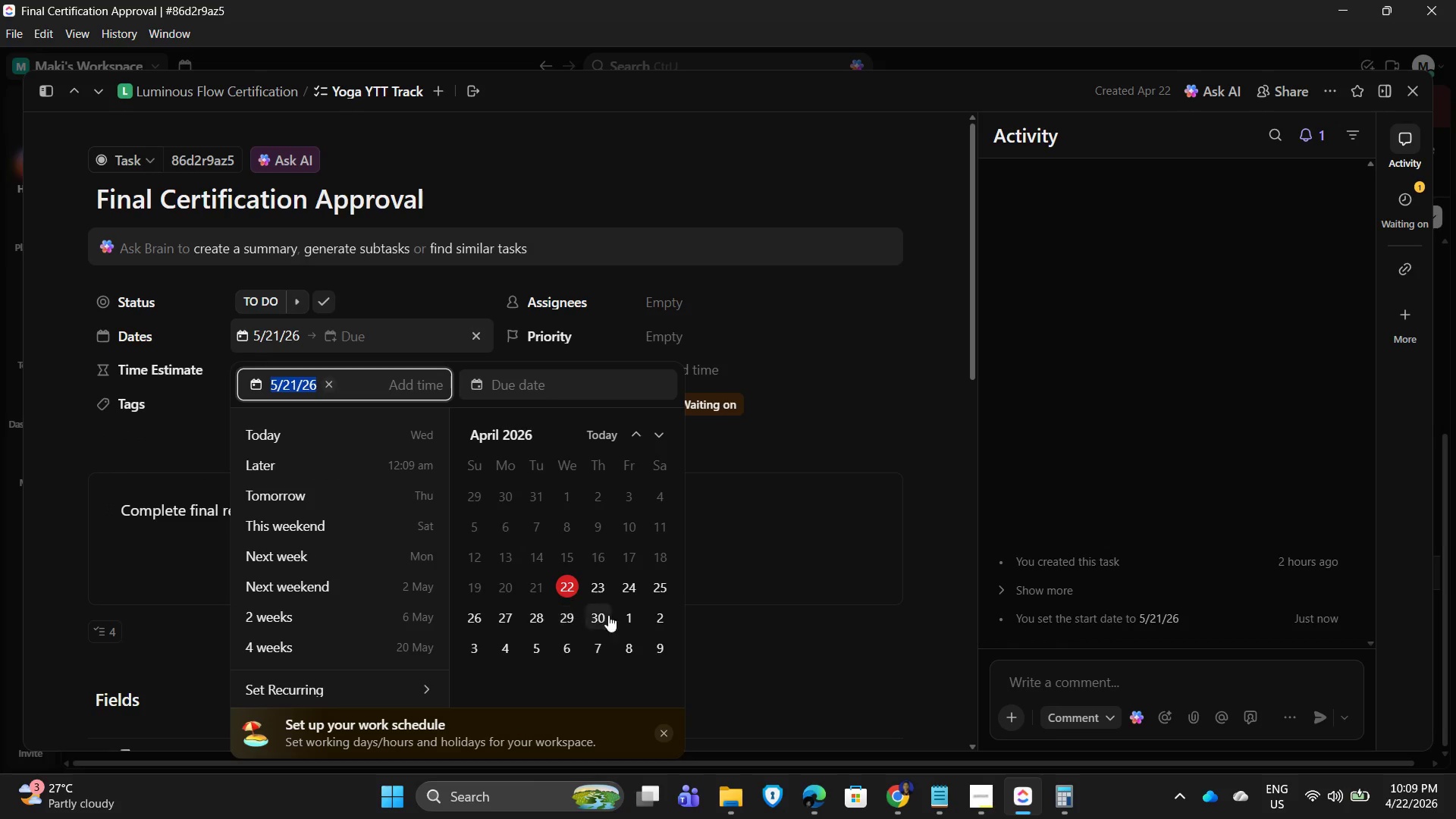 
left_click([595, 588])
 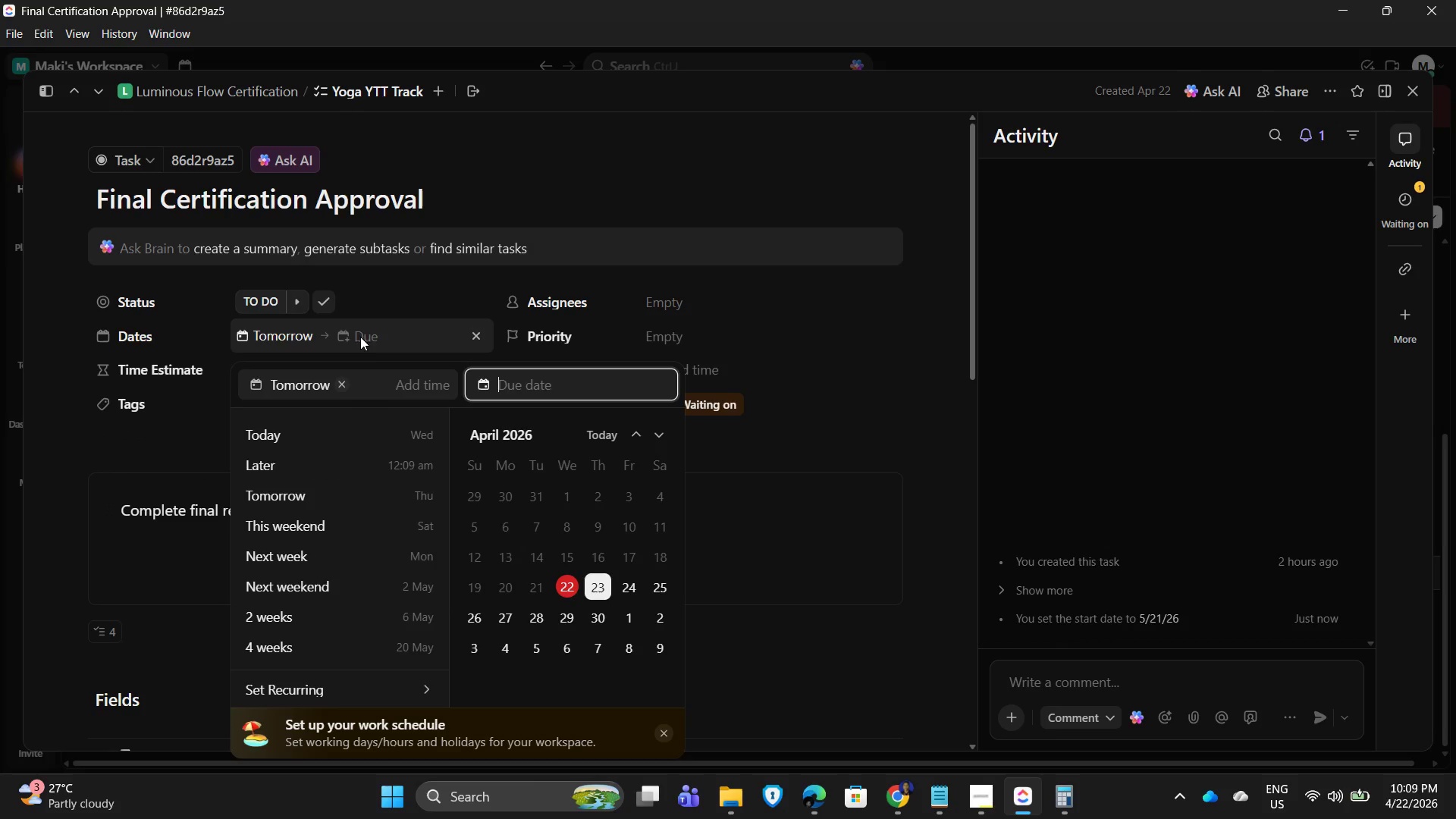 
scroll: coordinate [591, 609], scroll_direction: down, amount: 3.0
 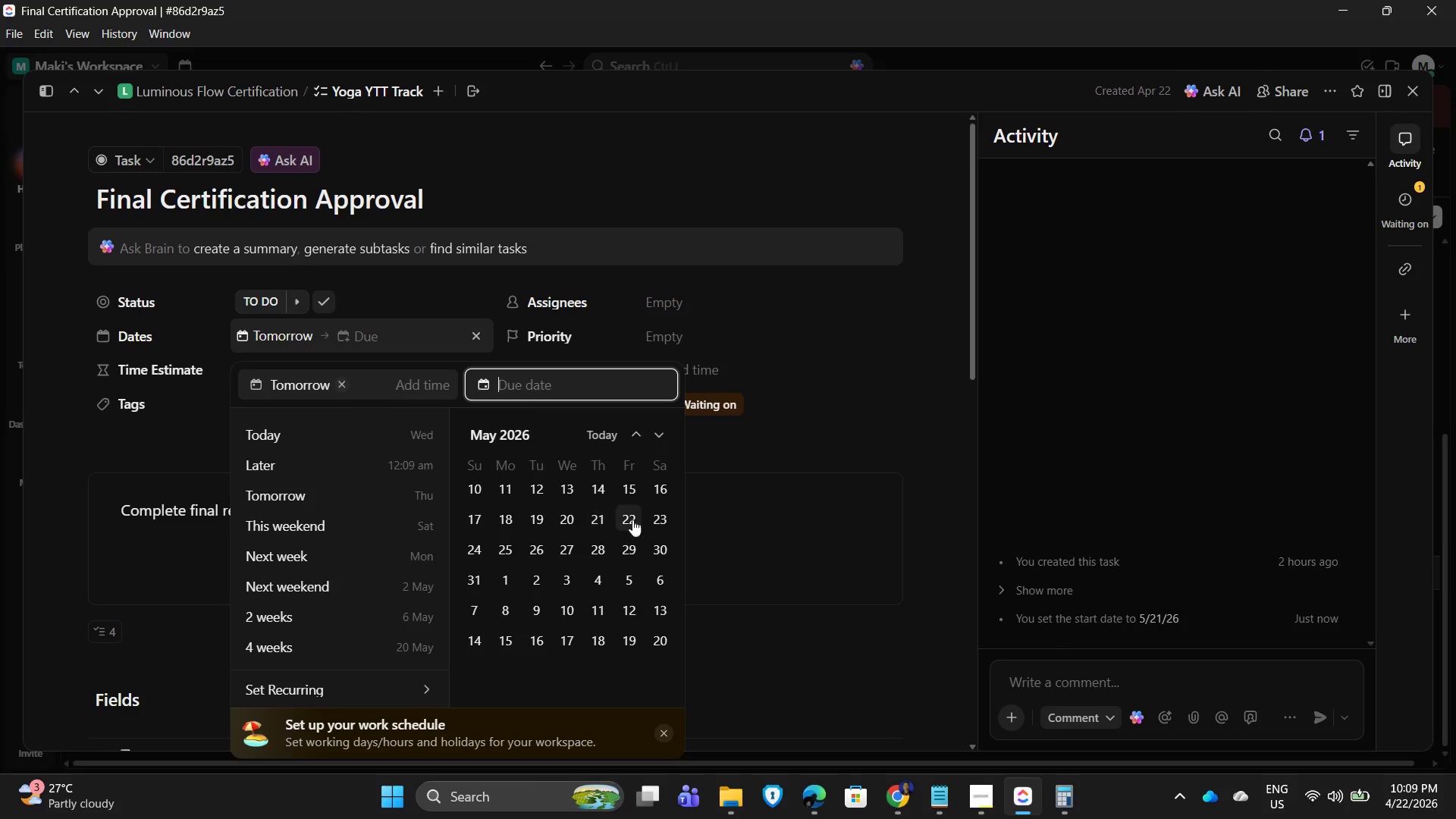 
left_click([657, 517])
 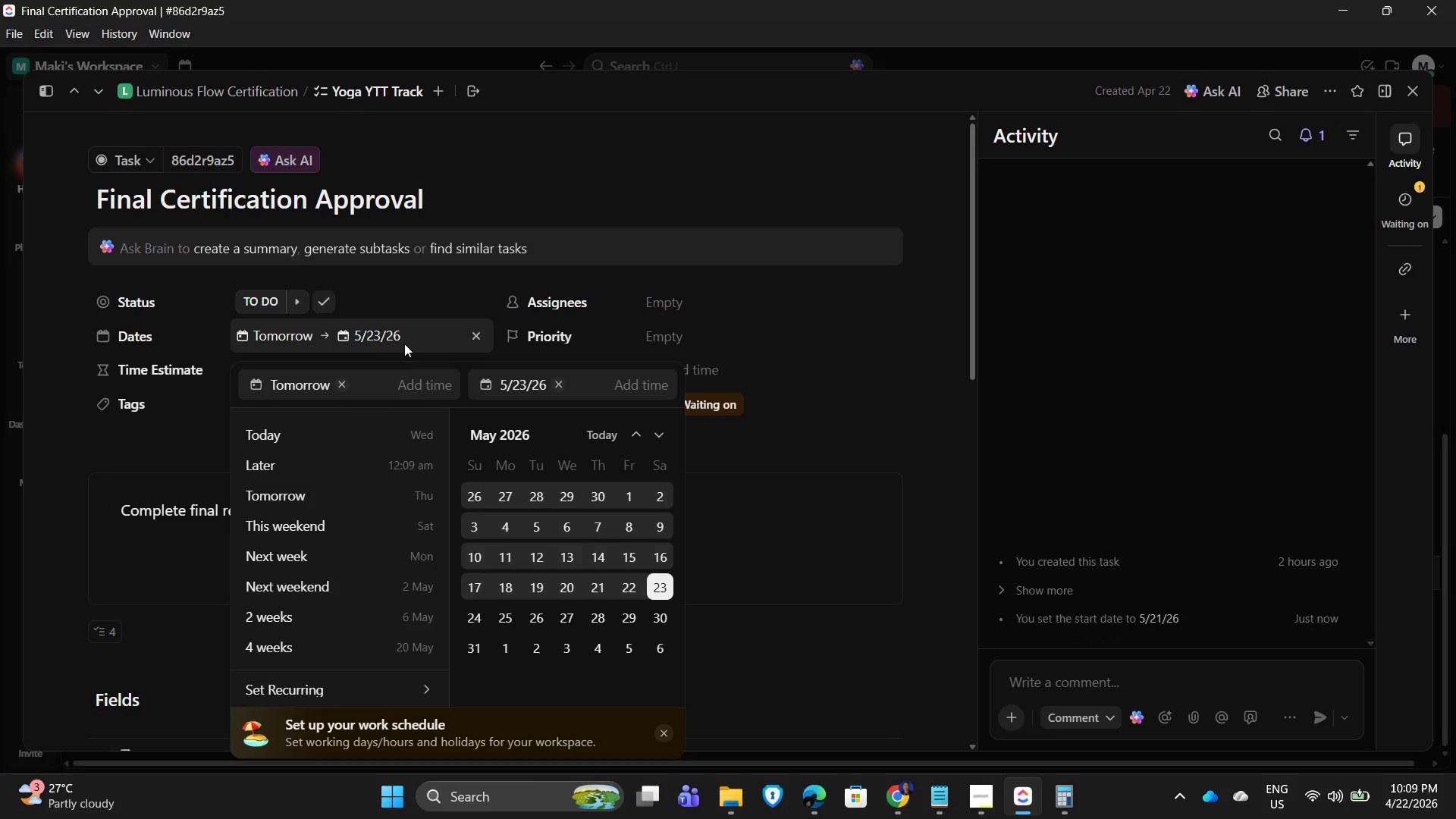 
left_click([473, 335])
 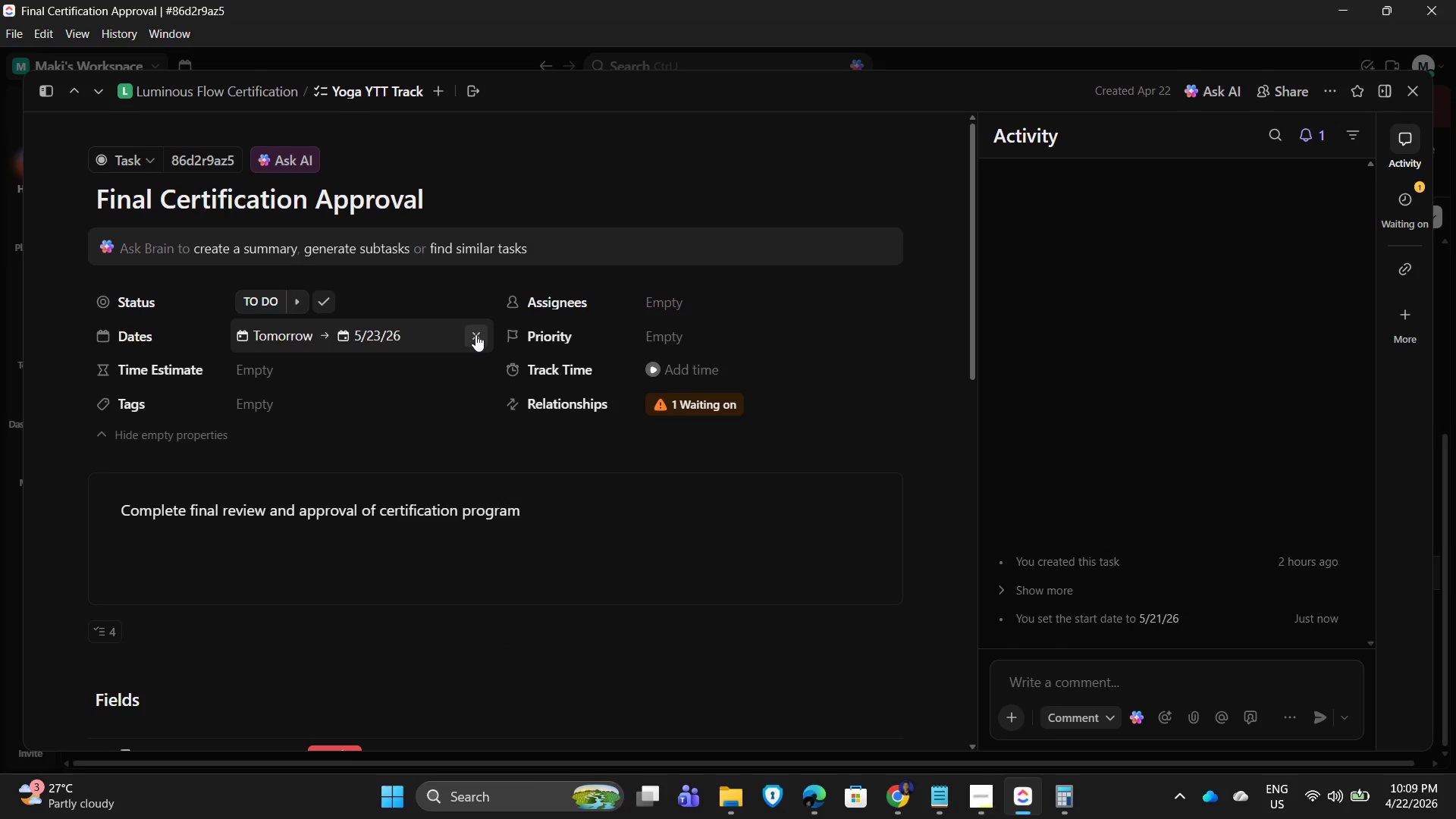 
left_click([475, 334])
 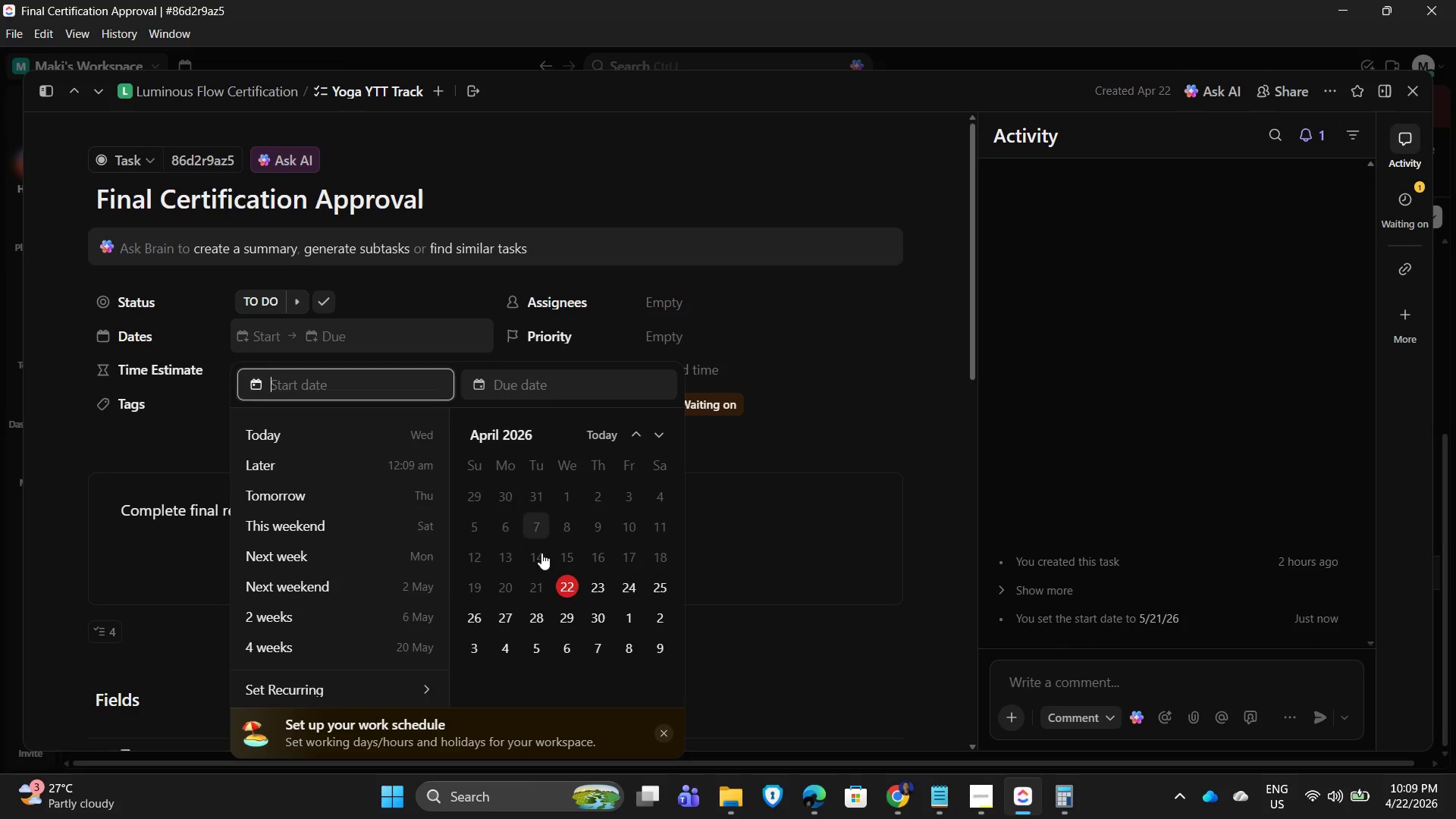 
scroll: coordinate [640, 626], scroll_direction: down, amount: 2.0
 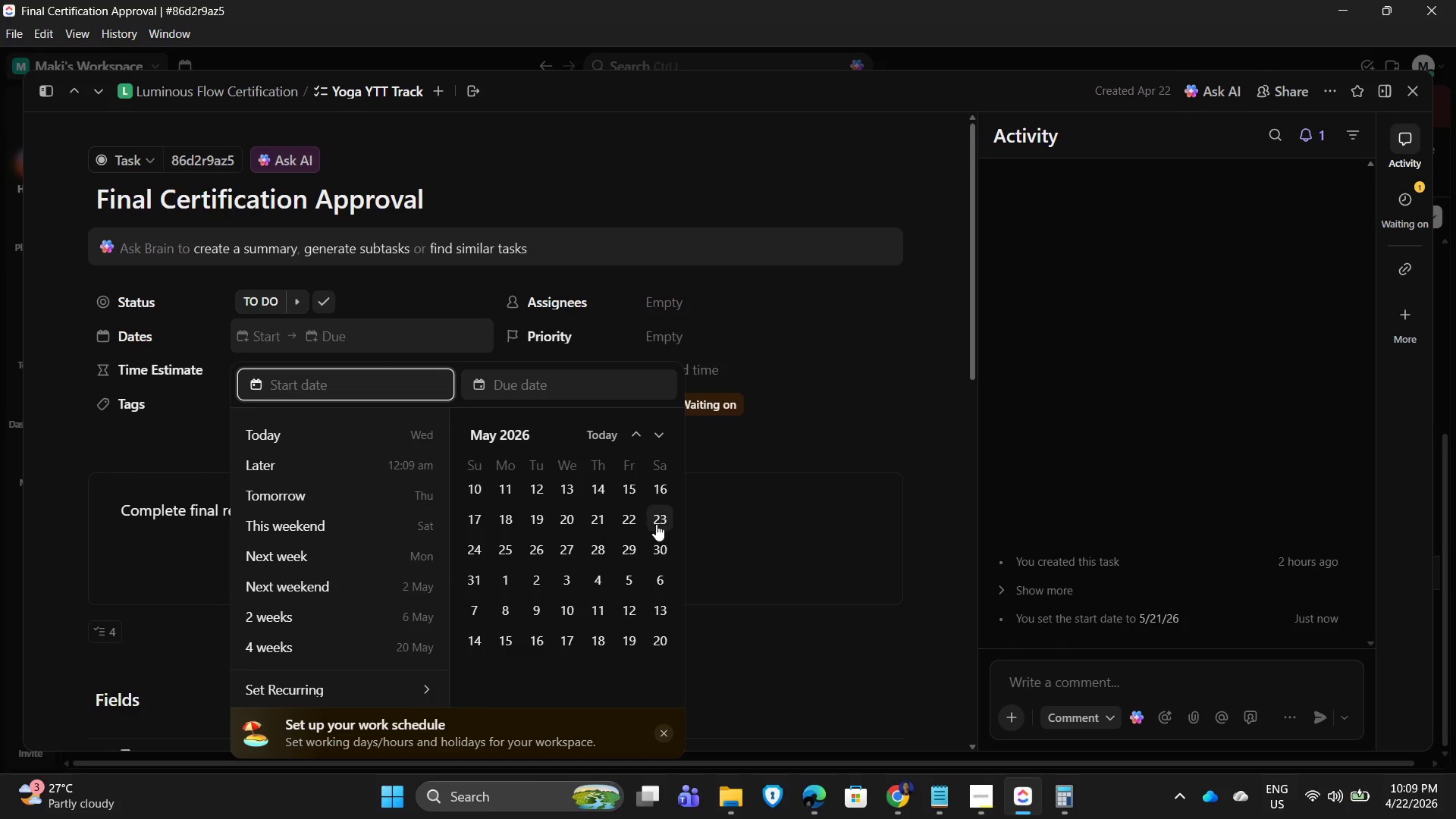 
left_click([660, 513])
 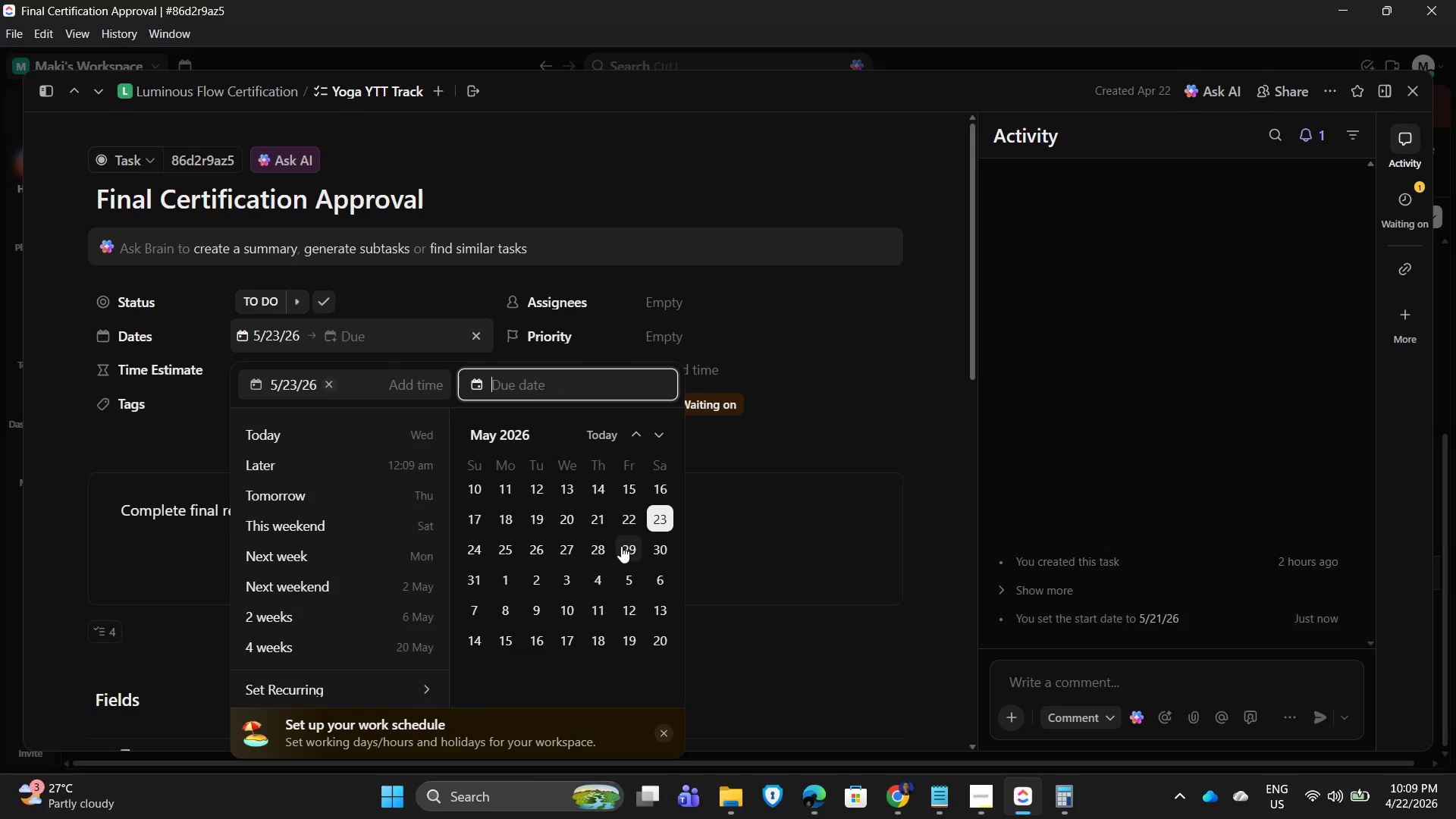 
left_click([516, 547])
 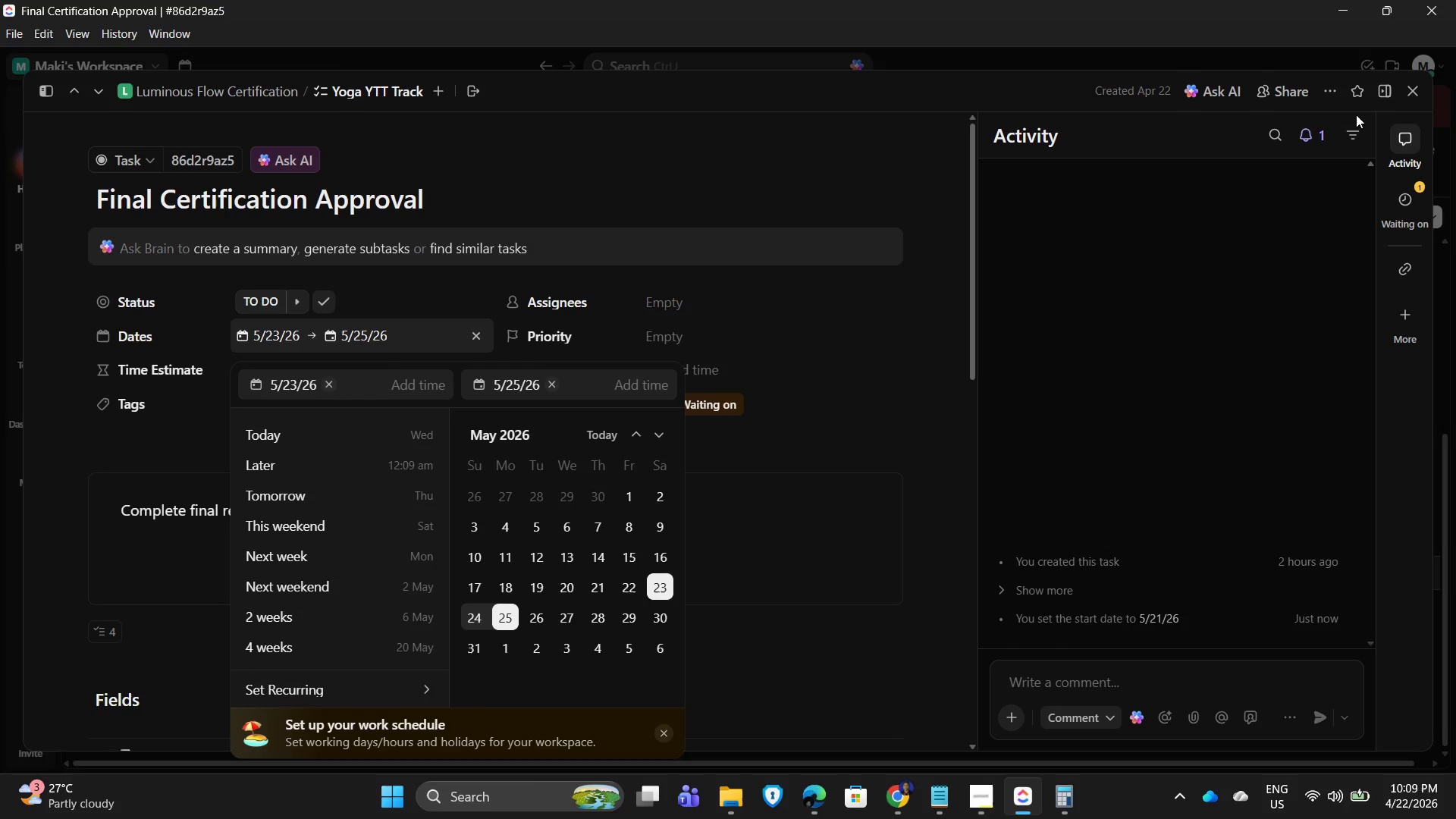 
left_click([1420, 86])
 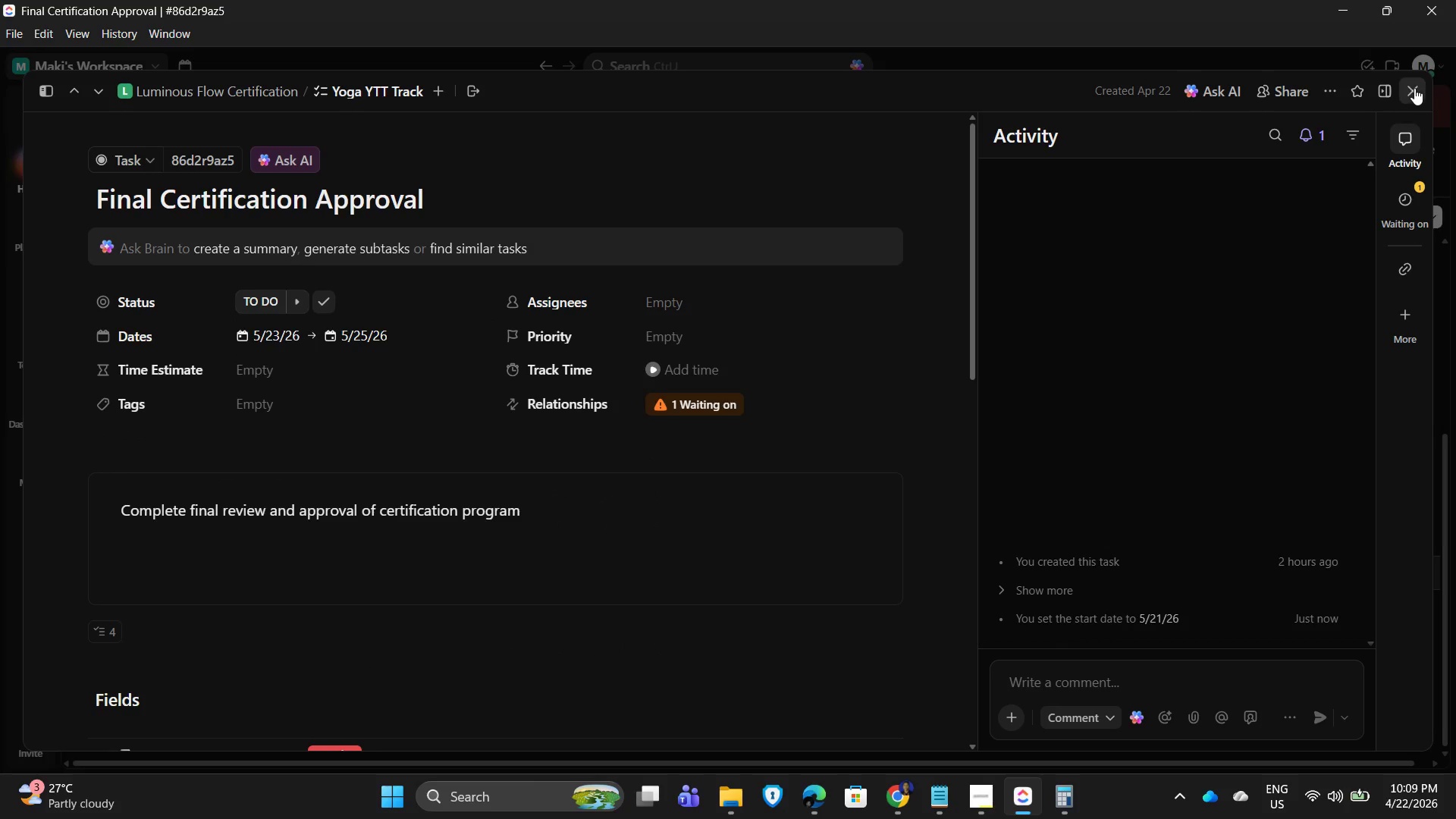 
left_click([1414, 88])
 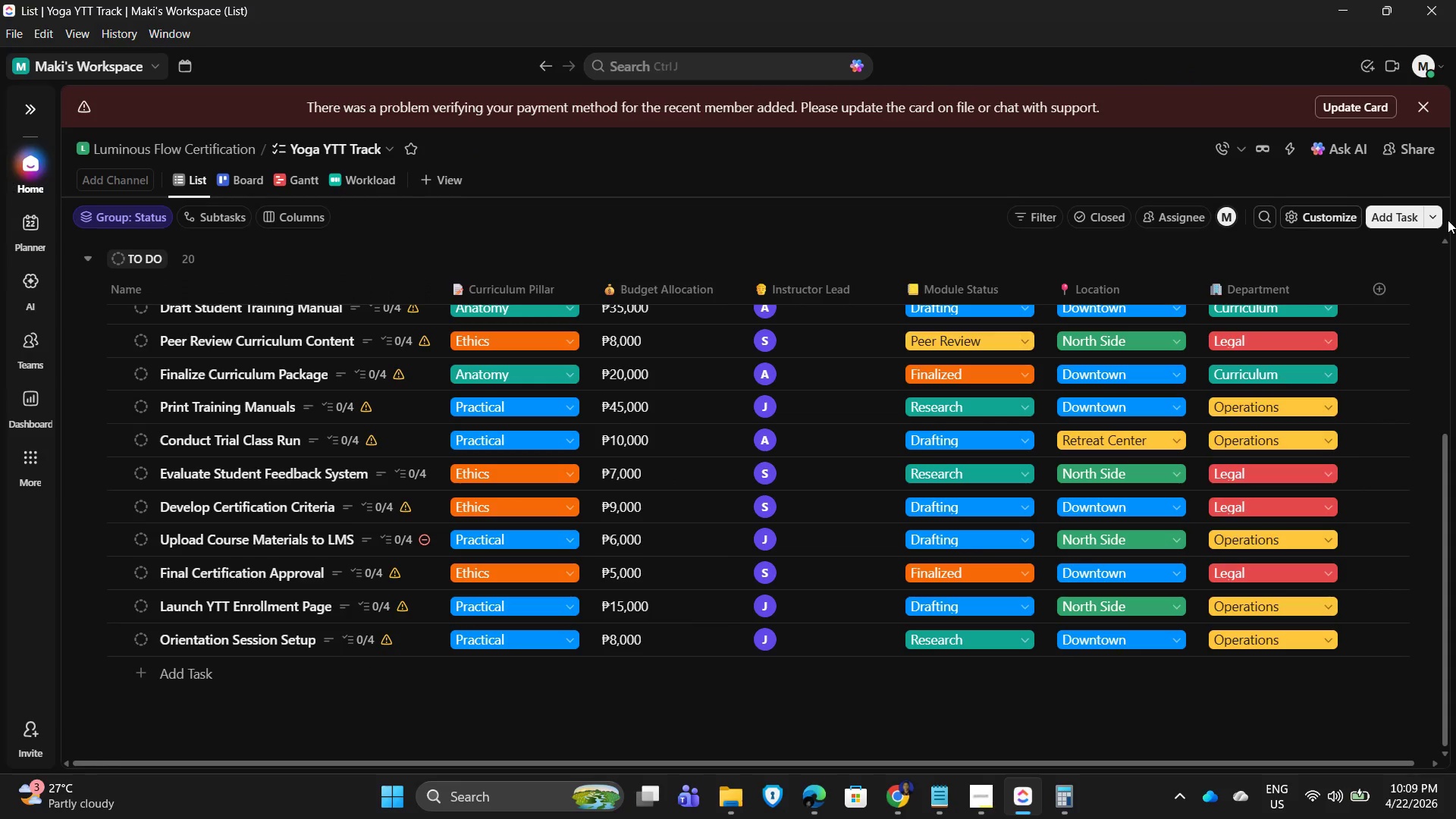 
wait(9.25)
 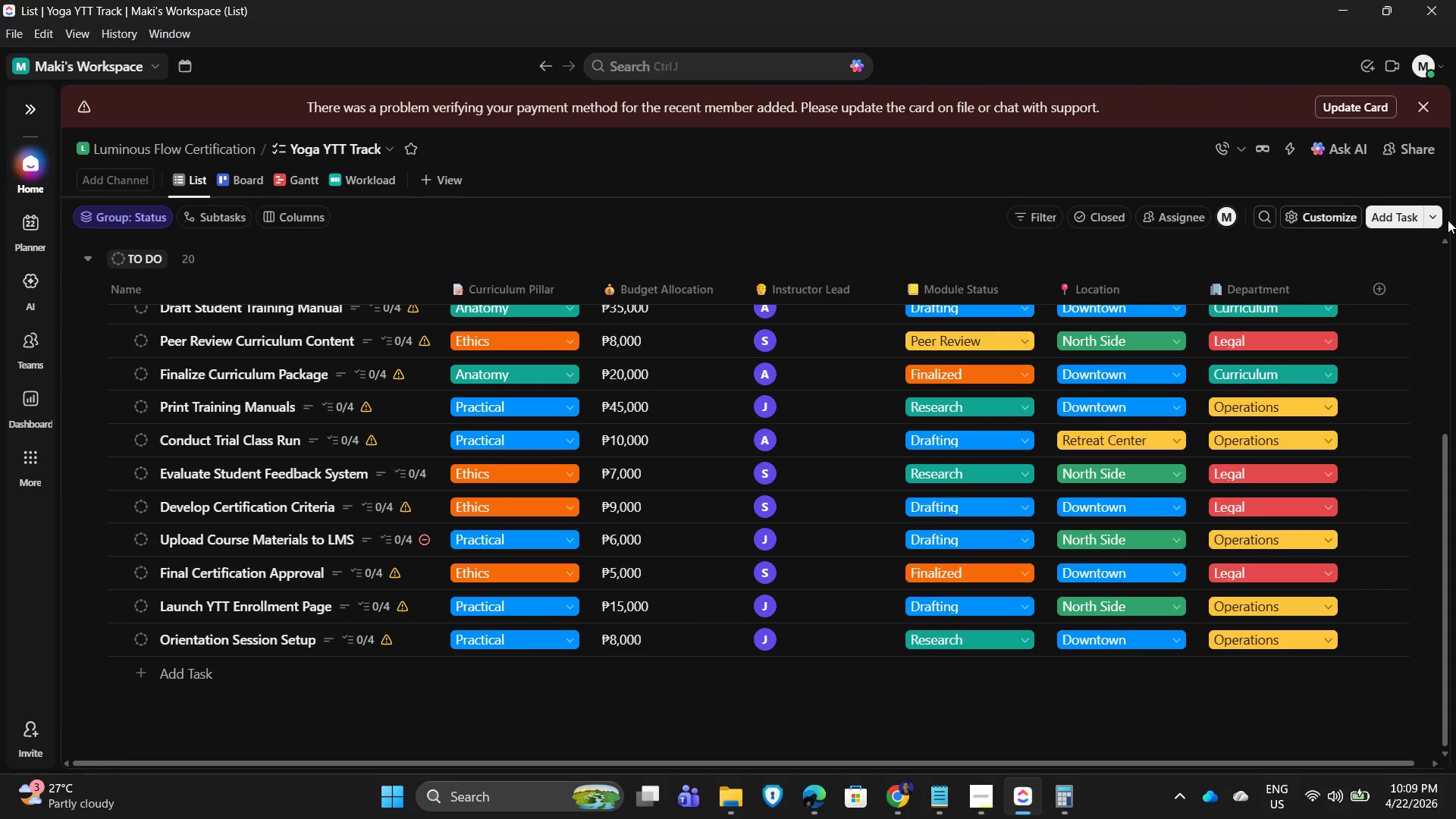 
left_click([229, 401])
 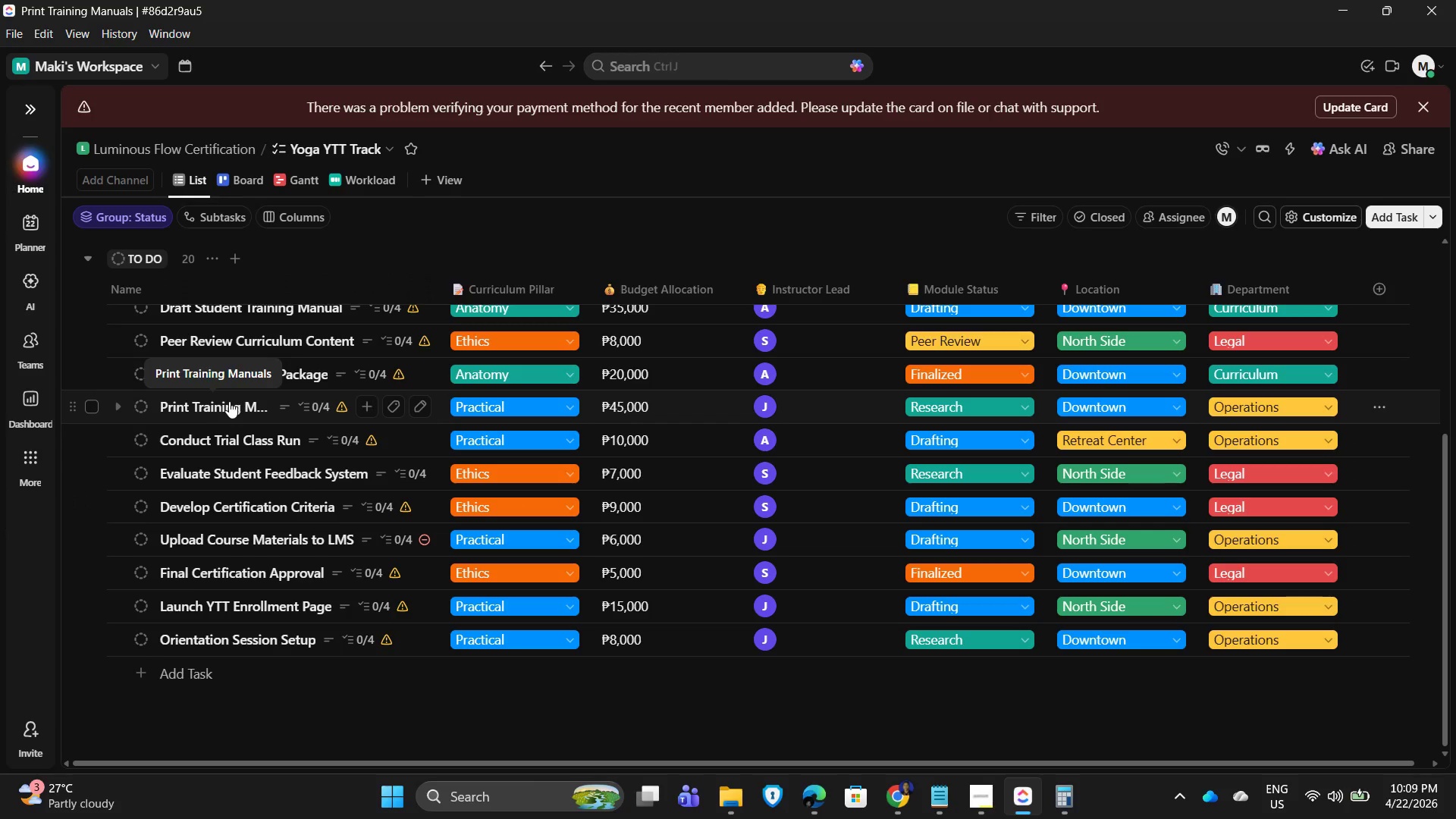 
mouse_move([359, 337])
 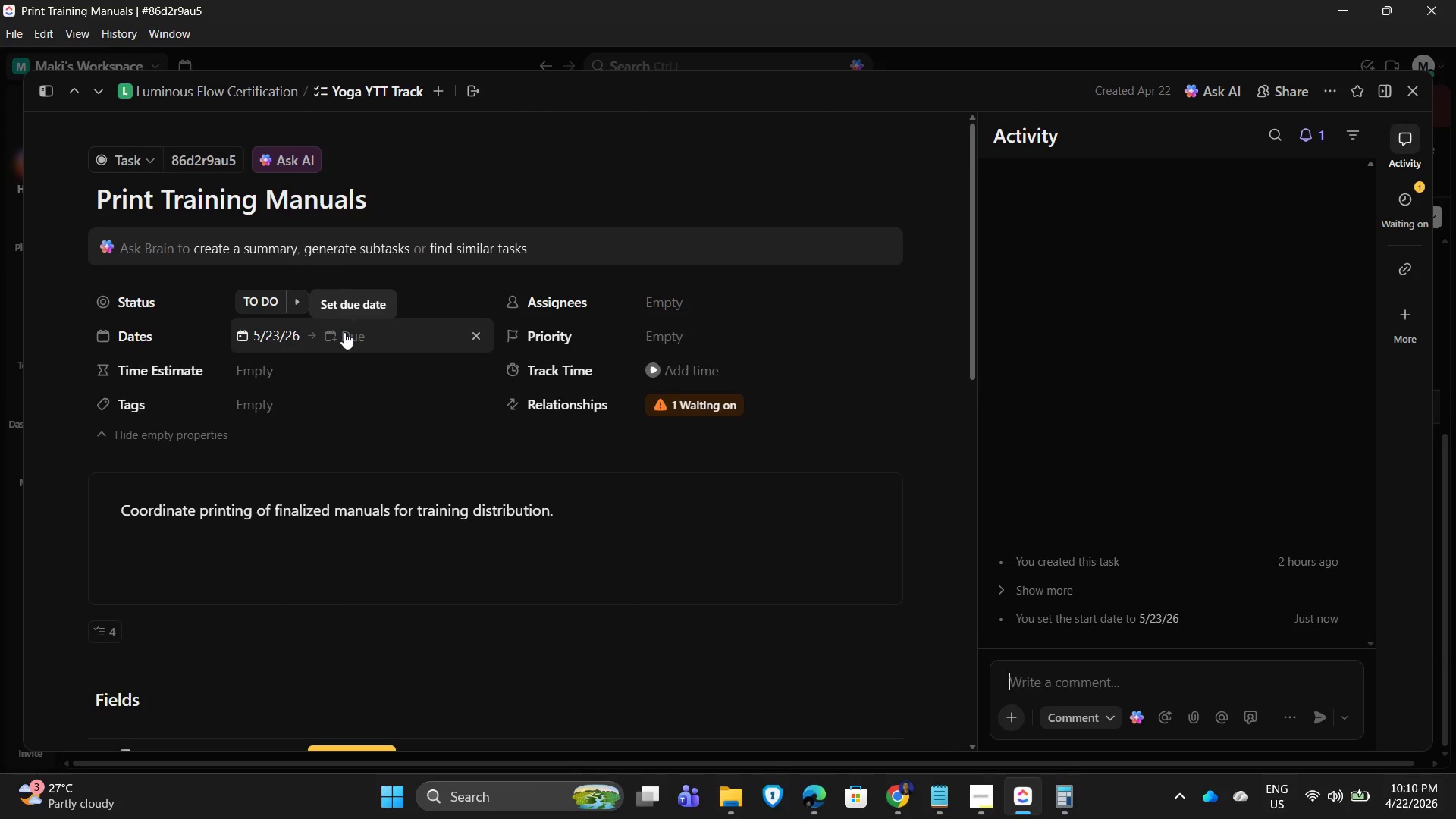 
left_click([344, 332])
 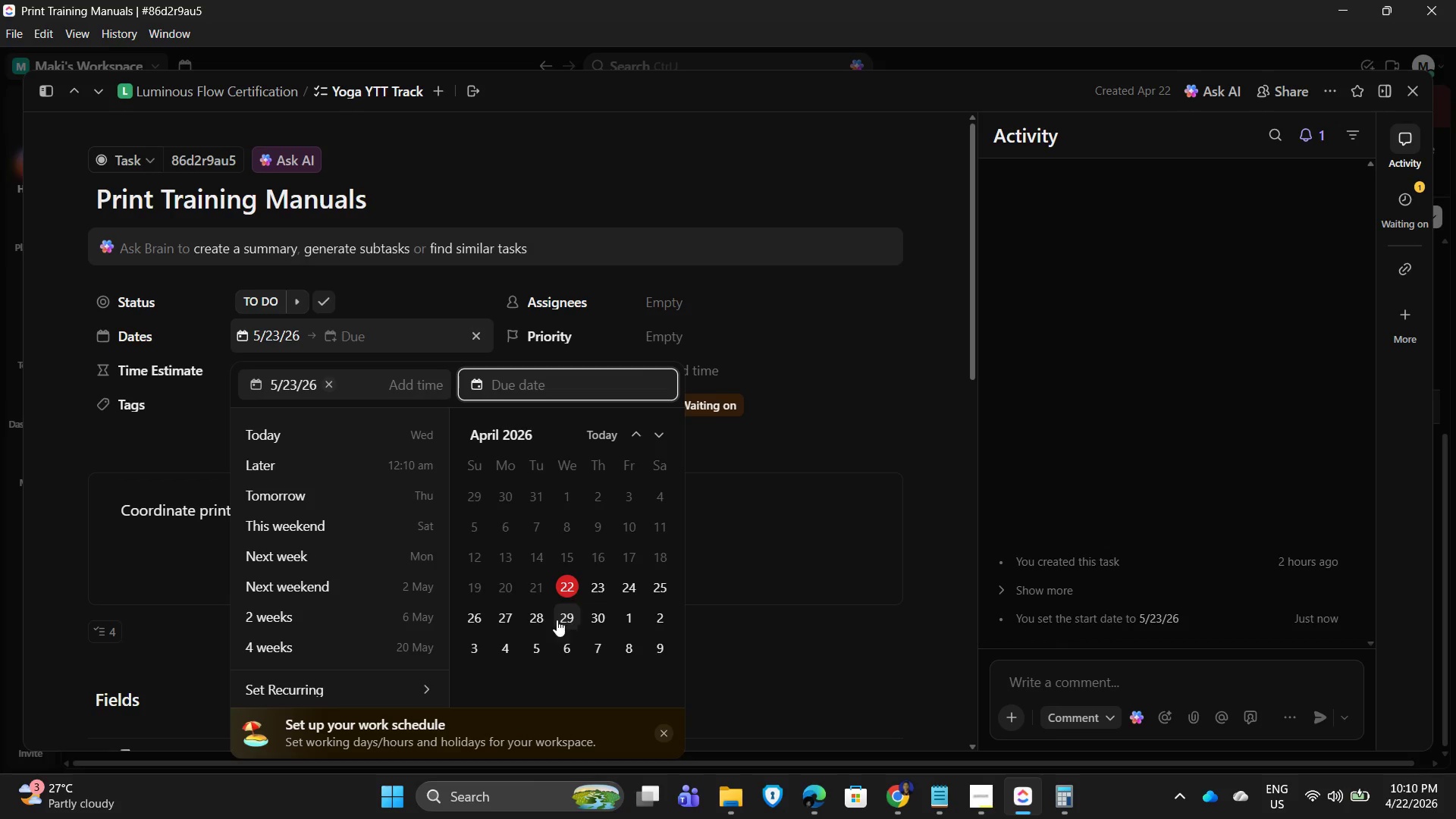 
left_click([503, 617])
 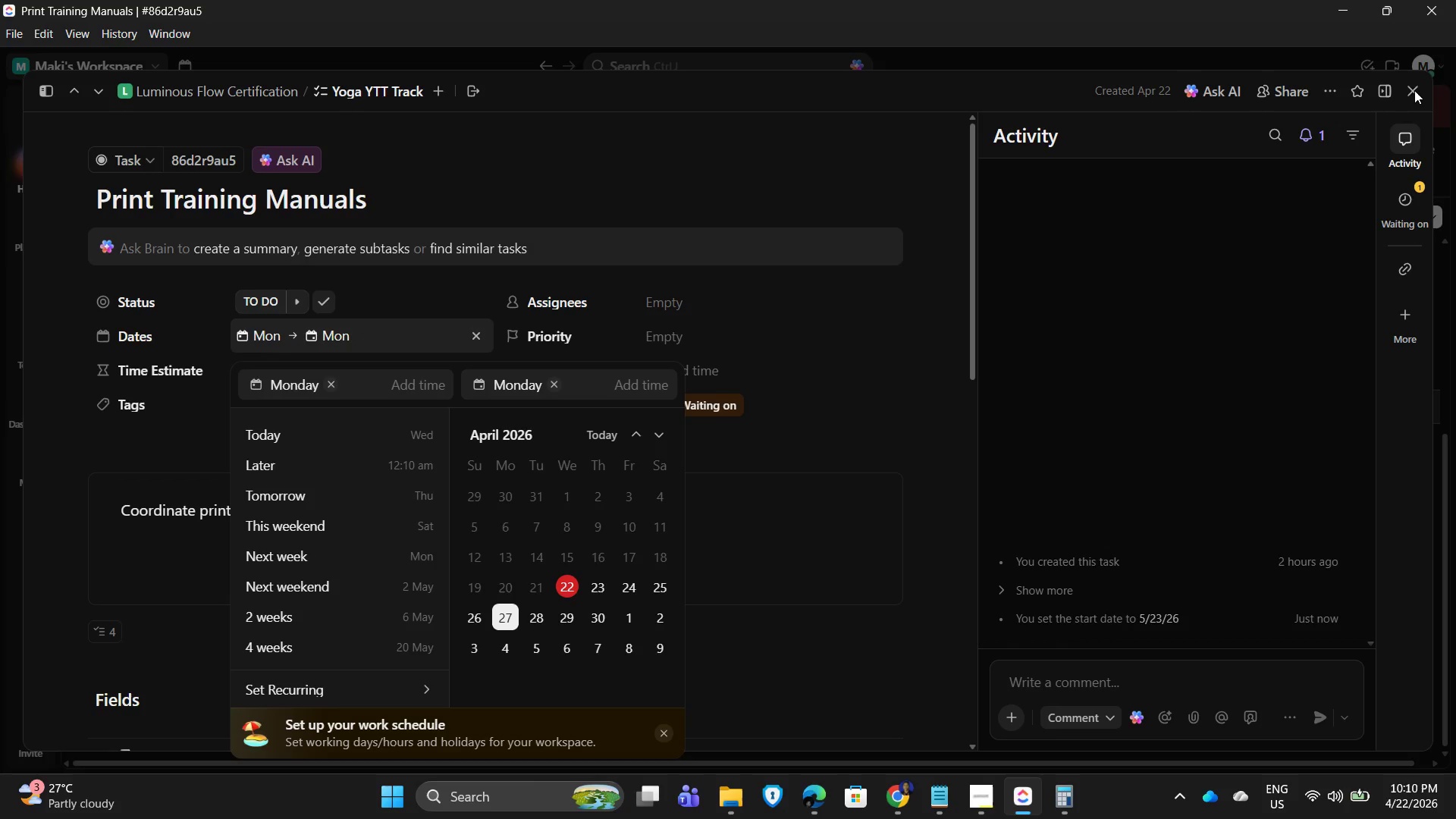 
left_click([1414, 90])
 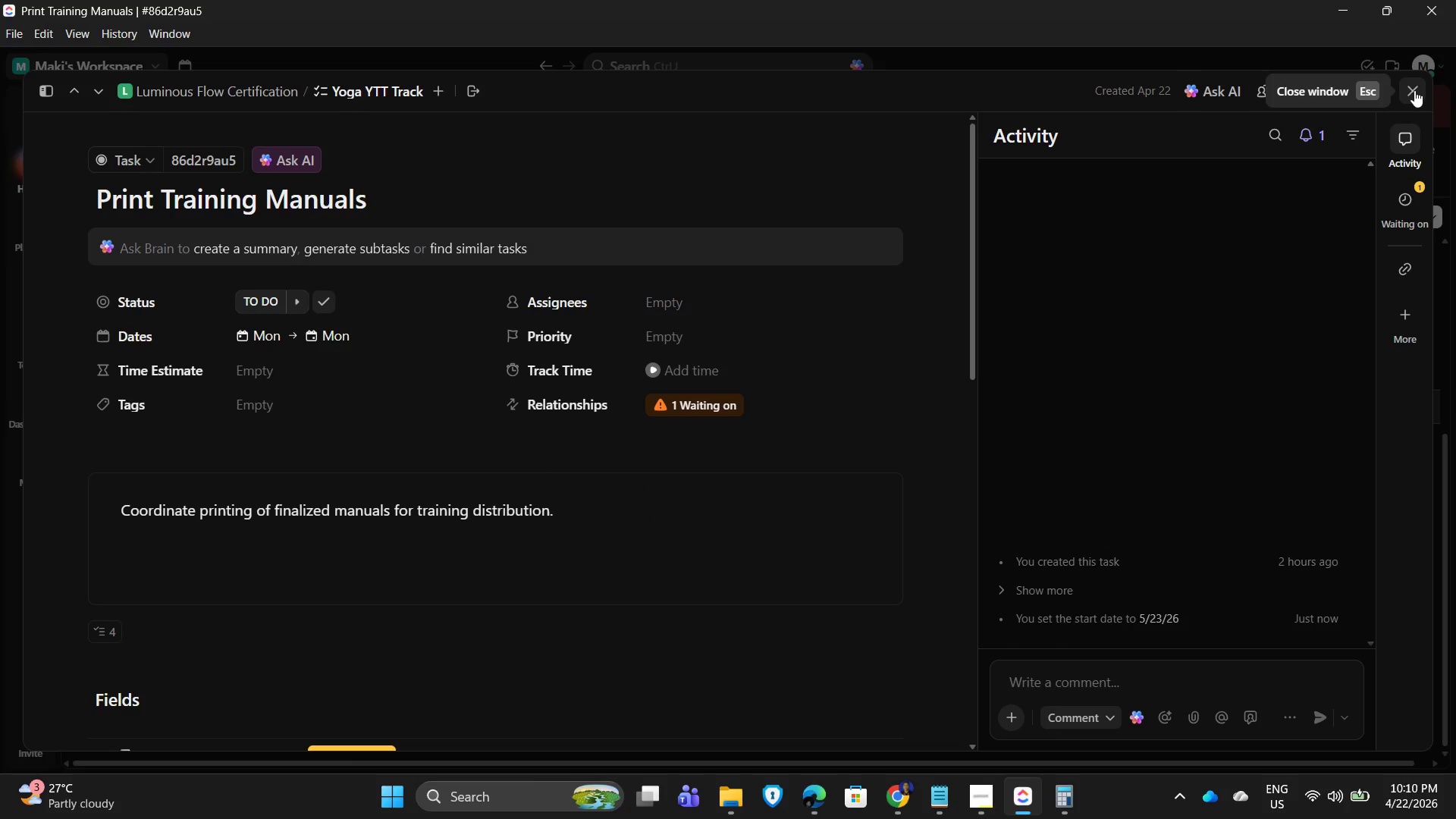 
left_click([1414, 90])
 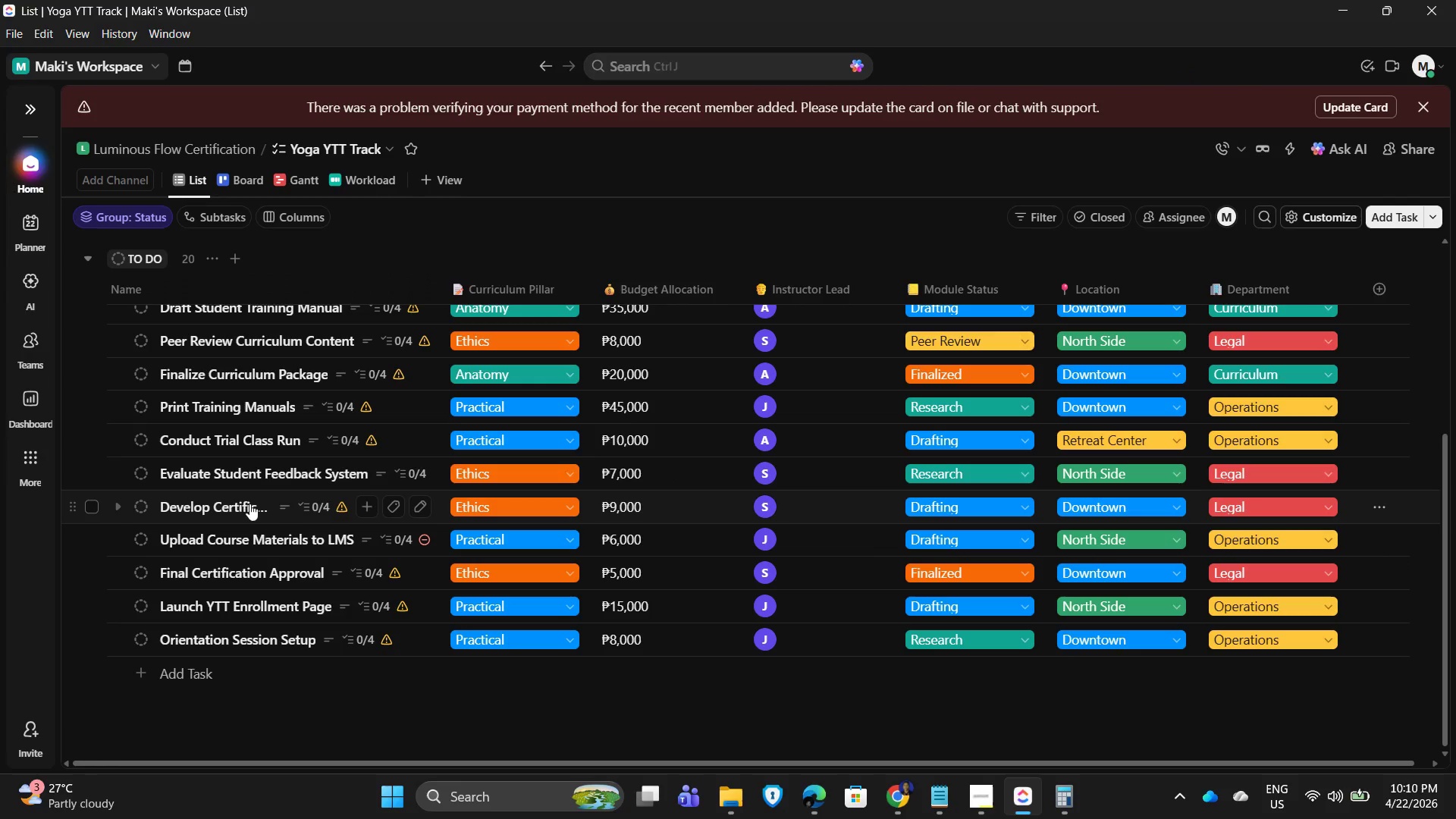 
left_click([231, 442])
 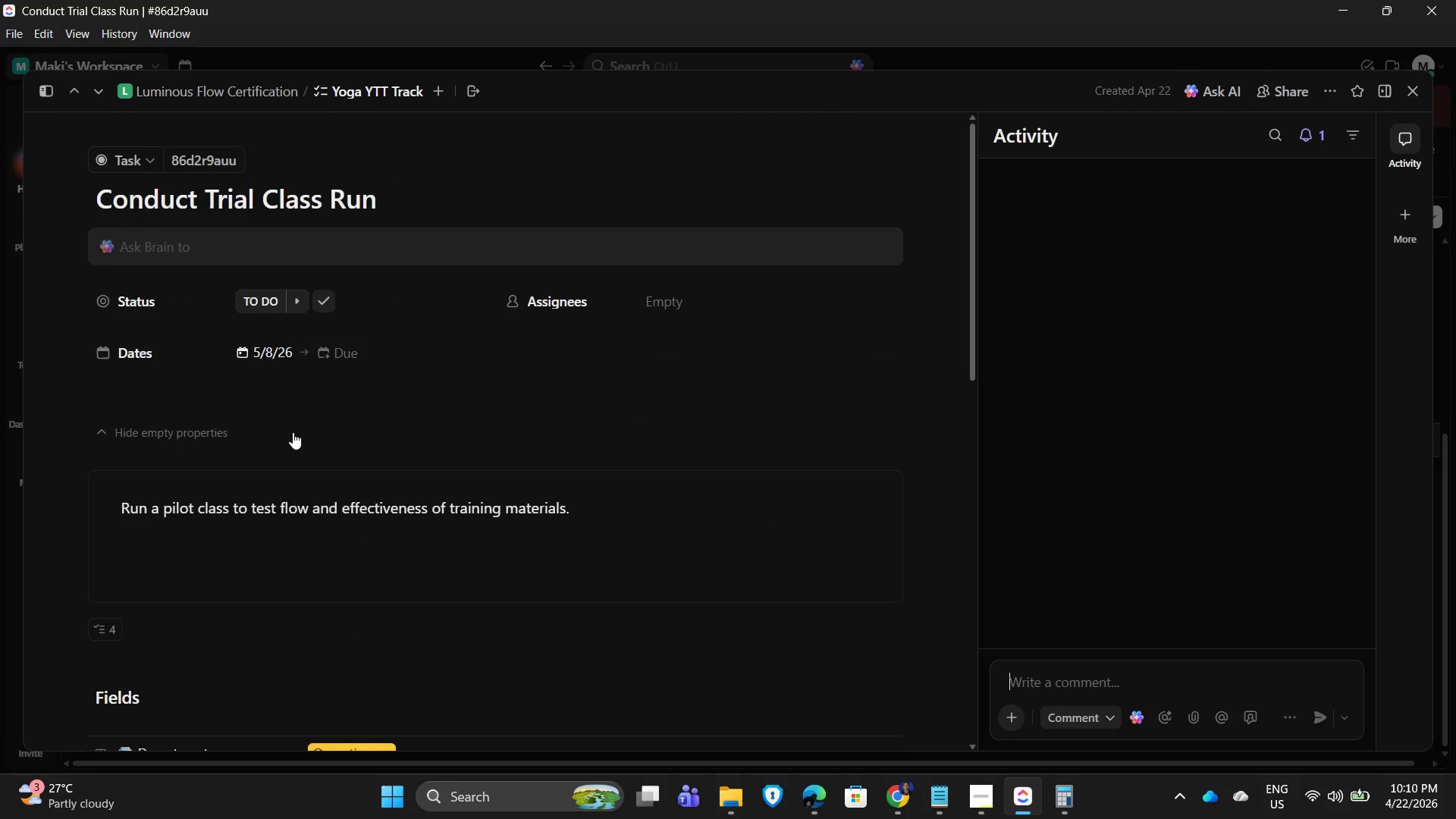 
mouse_move([318, 344])
 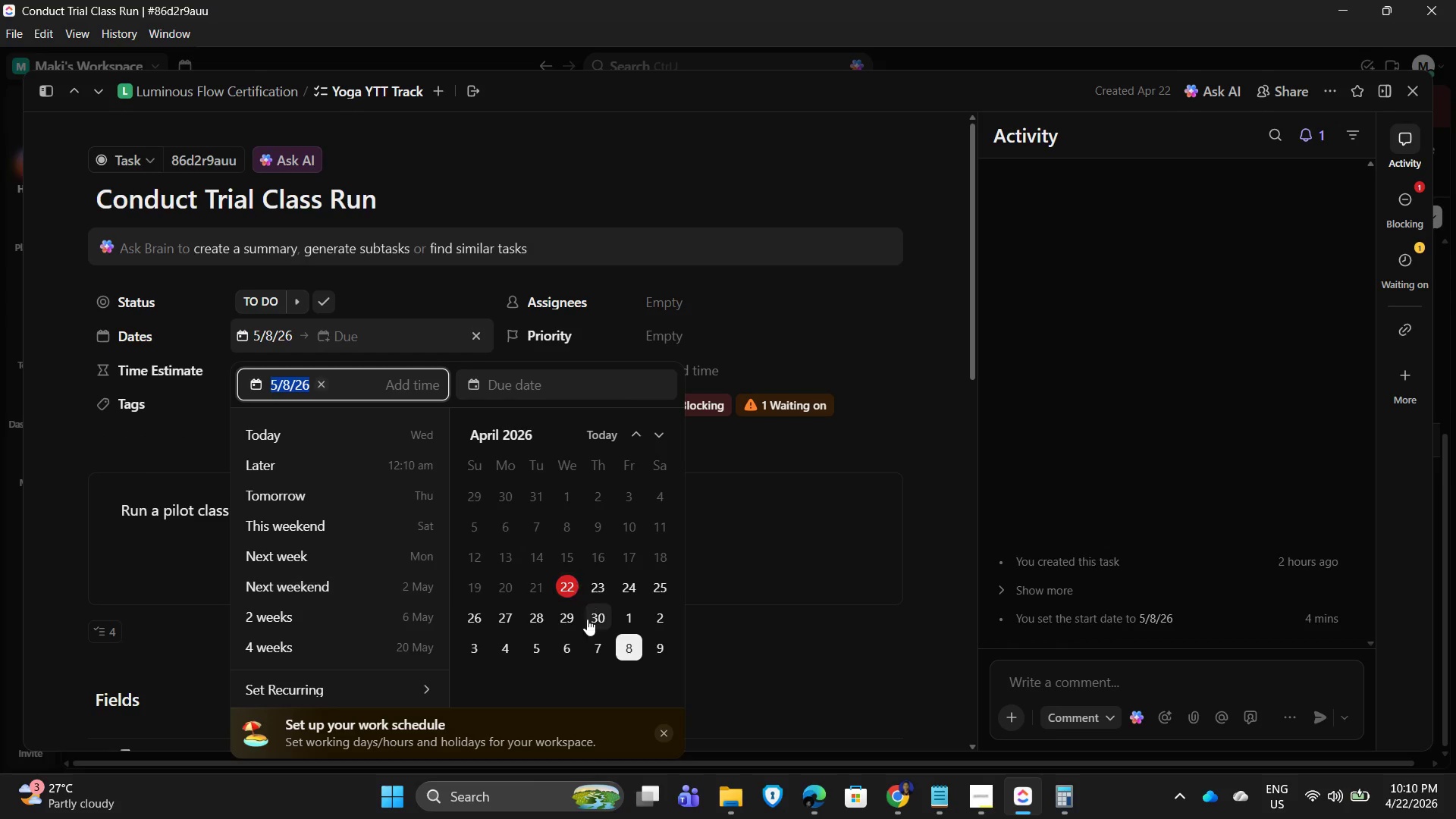 
left_click([475, 613])
 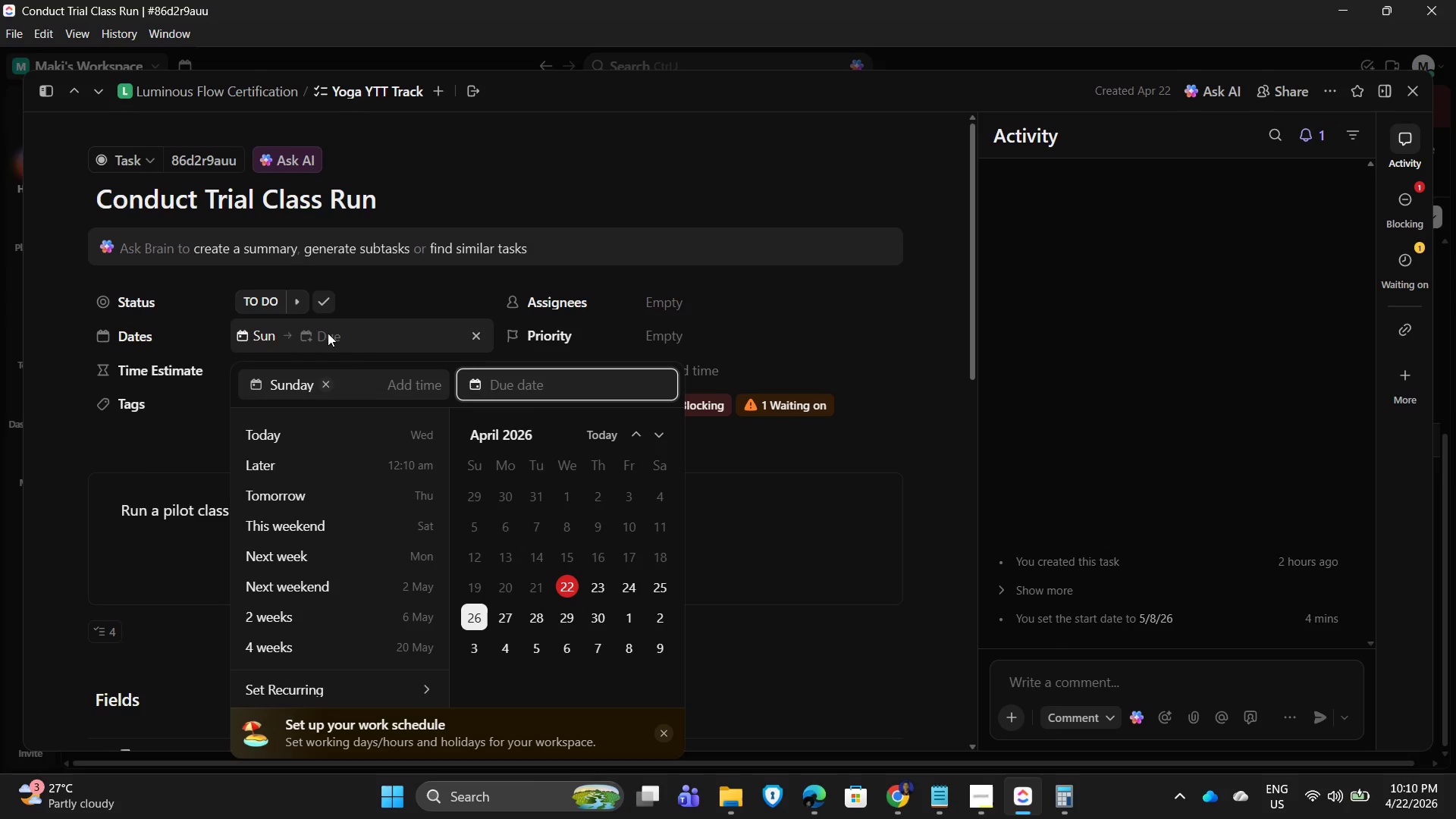 
left_click([369, 338])
 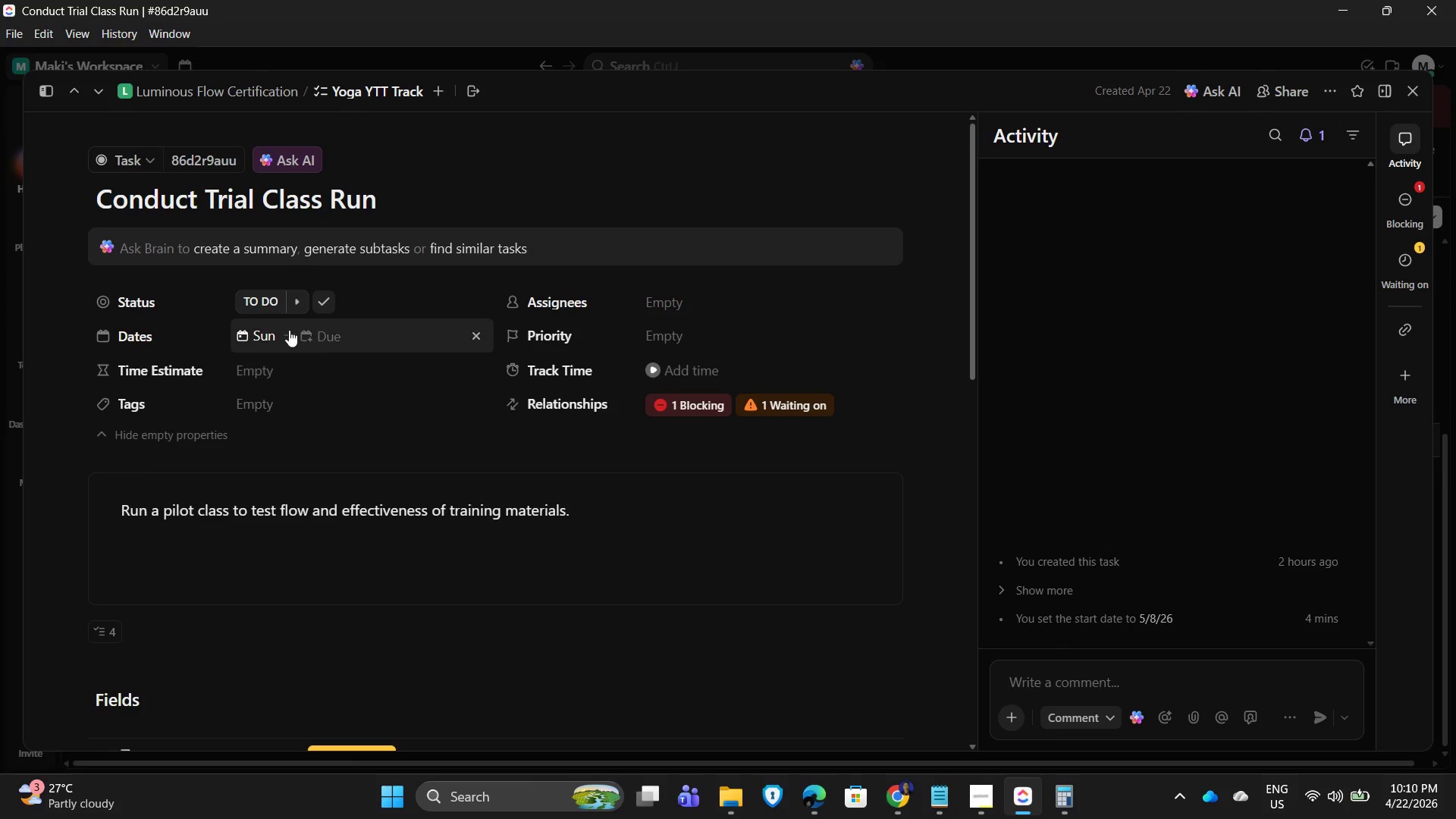 
scroll: coordinate [536, 603], scroll_direction: down, amount: 2.0
 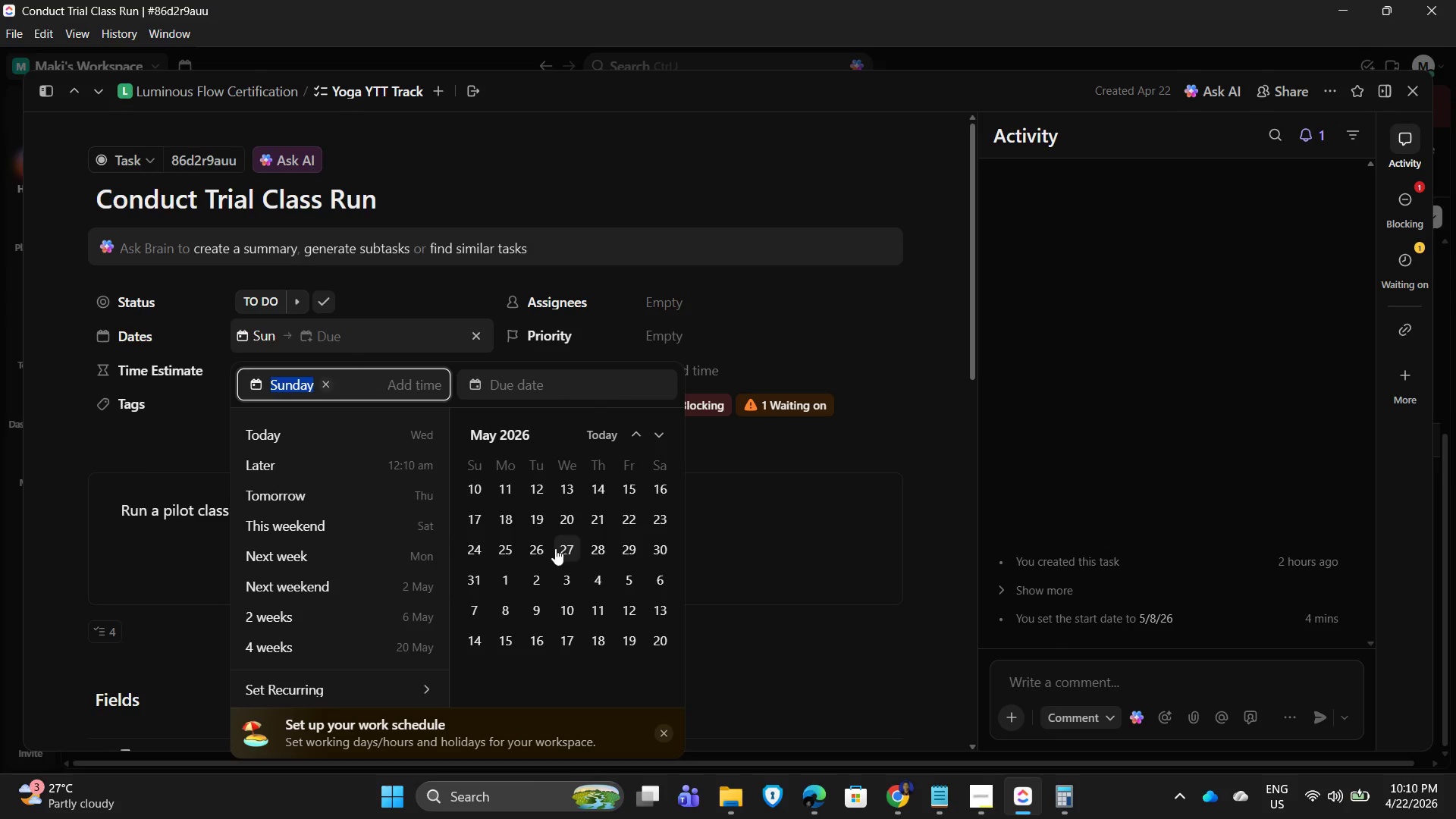 
left_click([271, 334])
 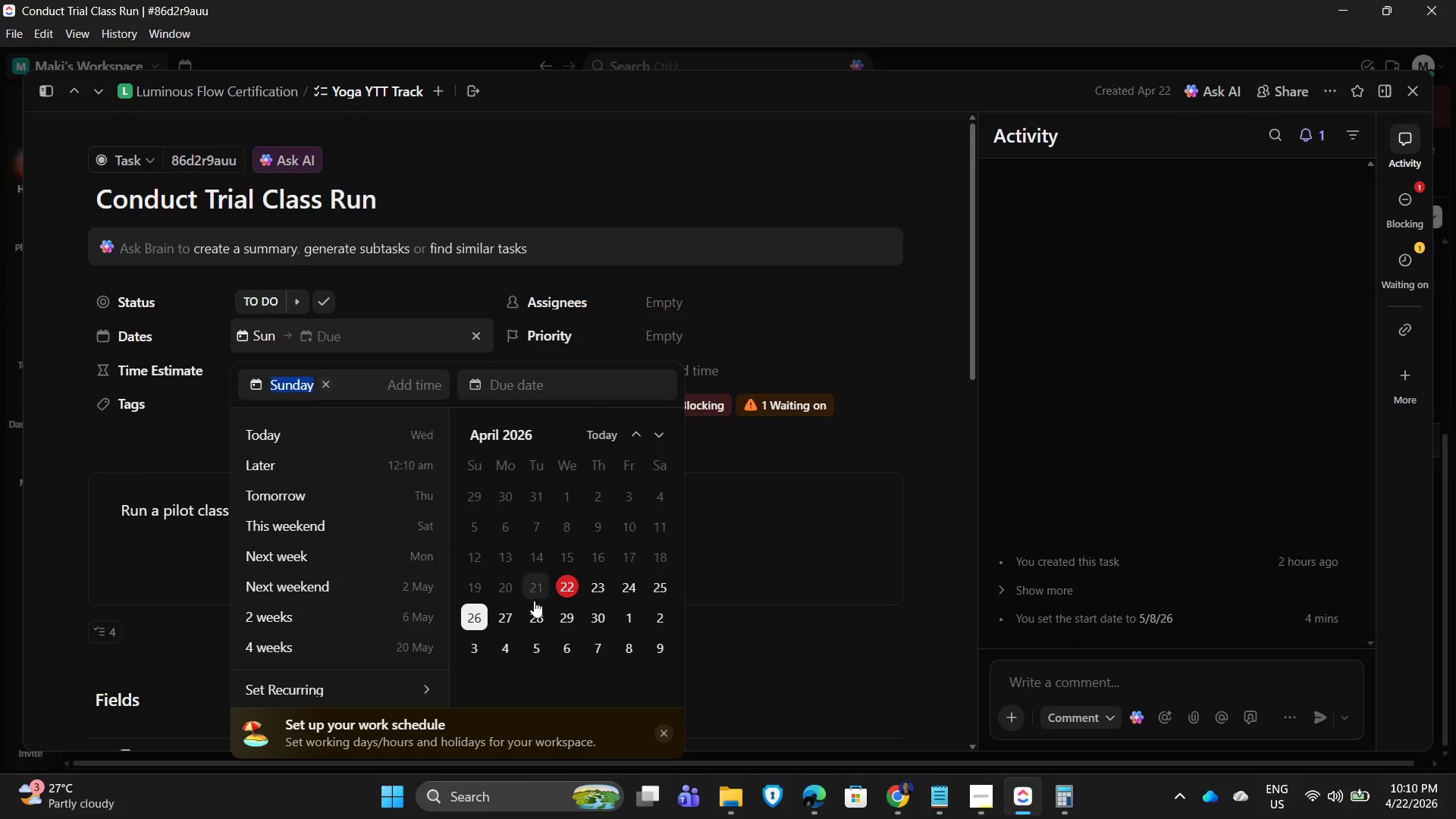 
left_click([535, 543])
 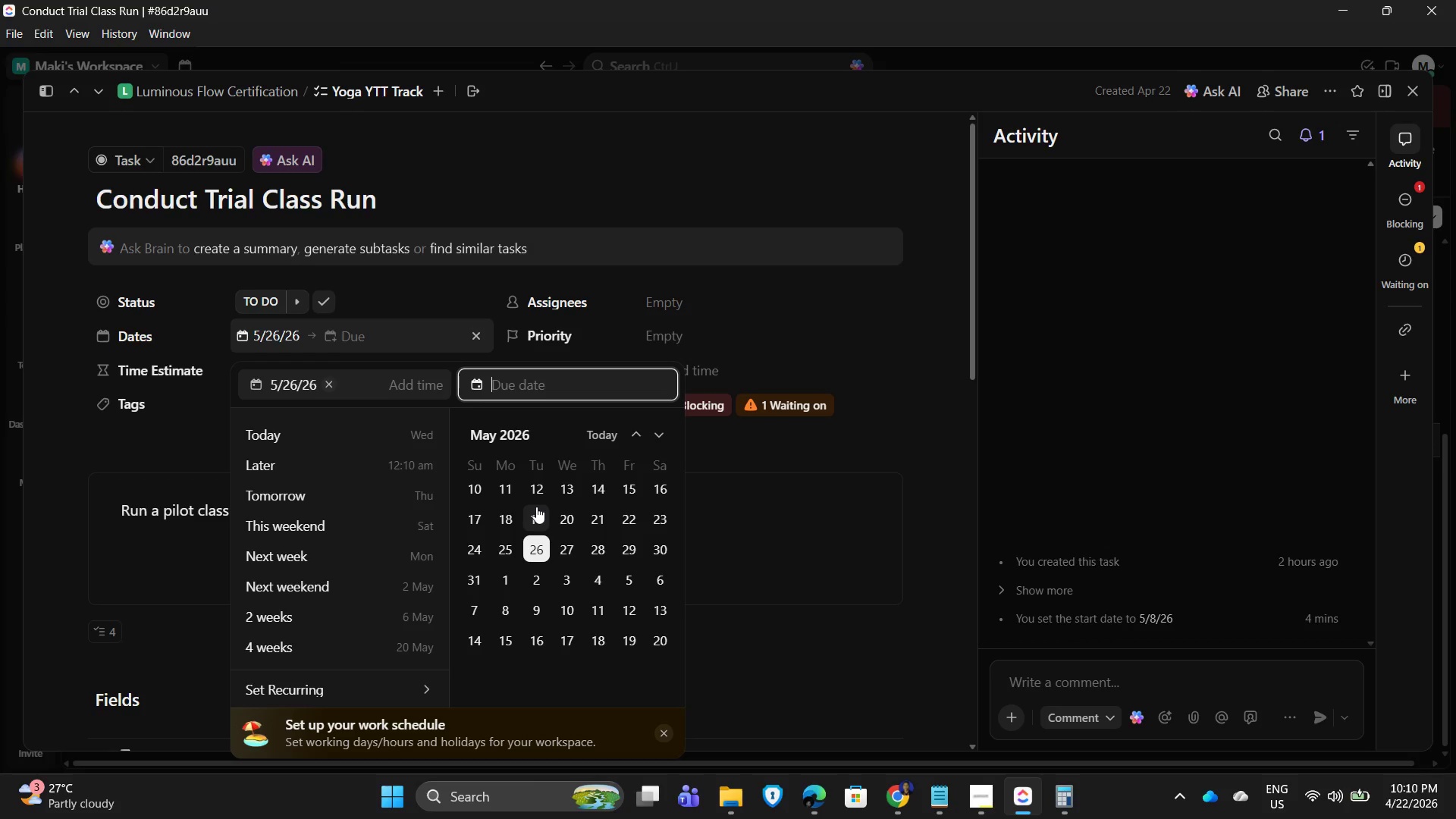 
left_click([601, 544])
 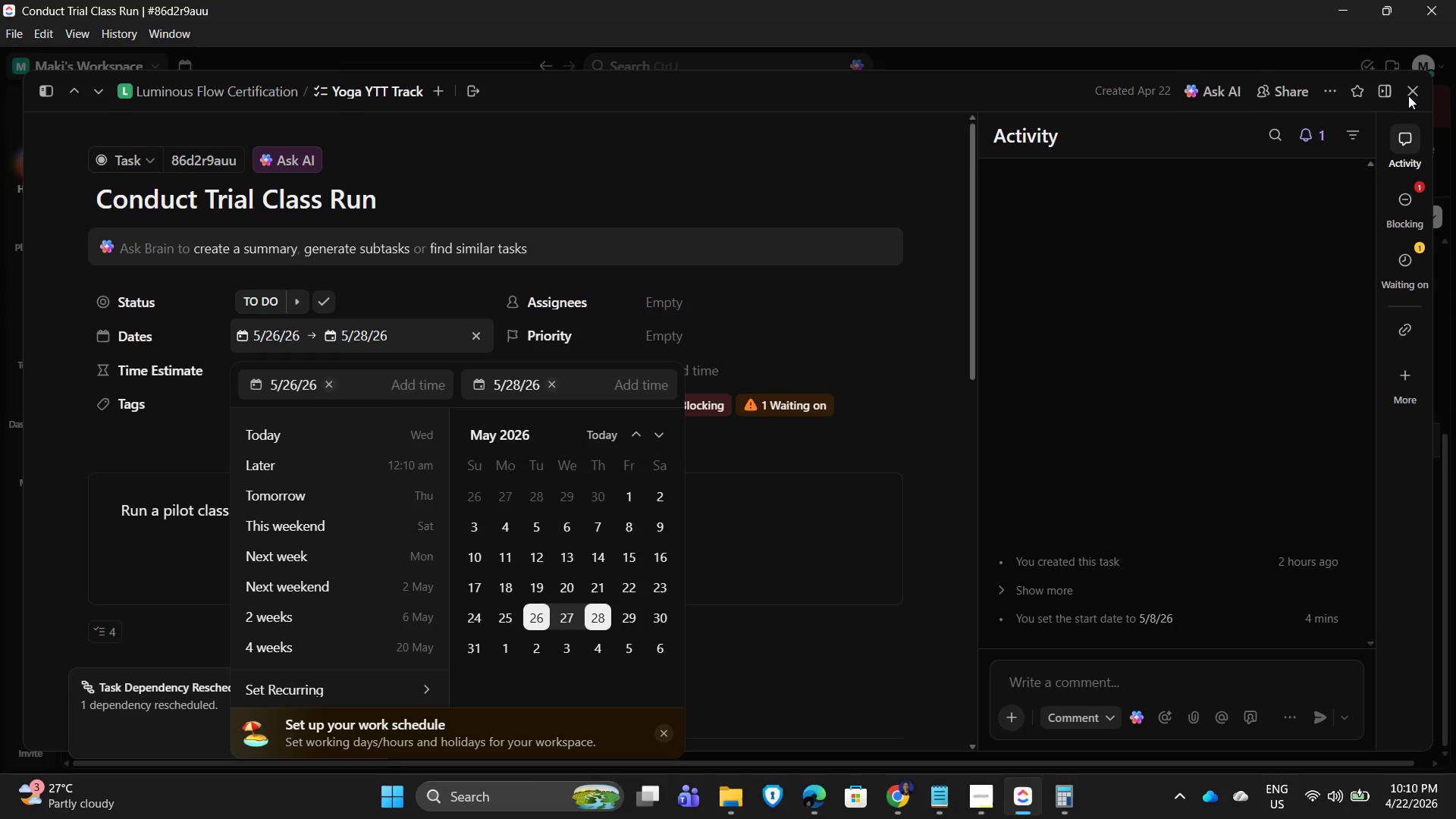 
left_click([1410, 90])
 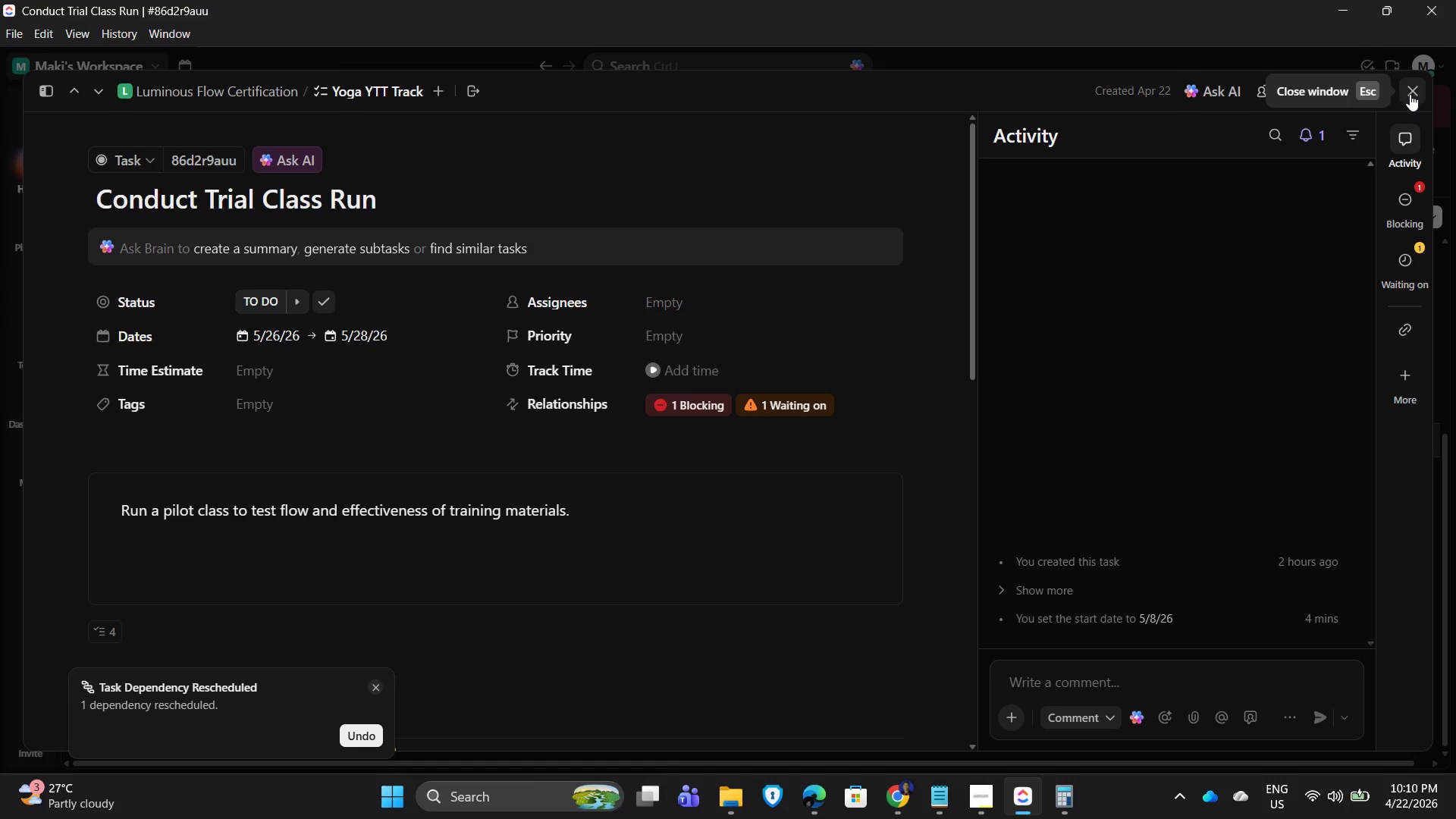 
left_click([1410, 94])
 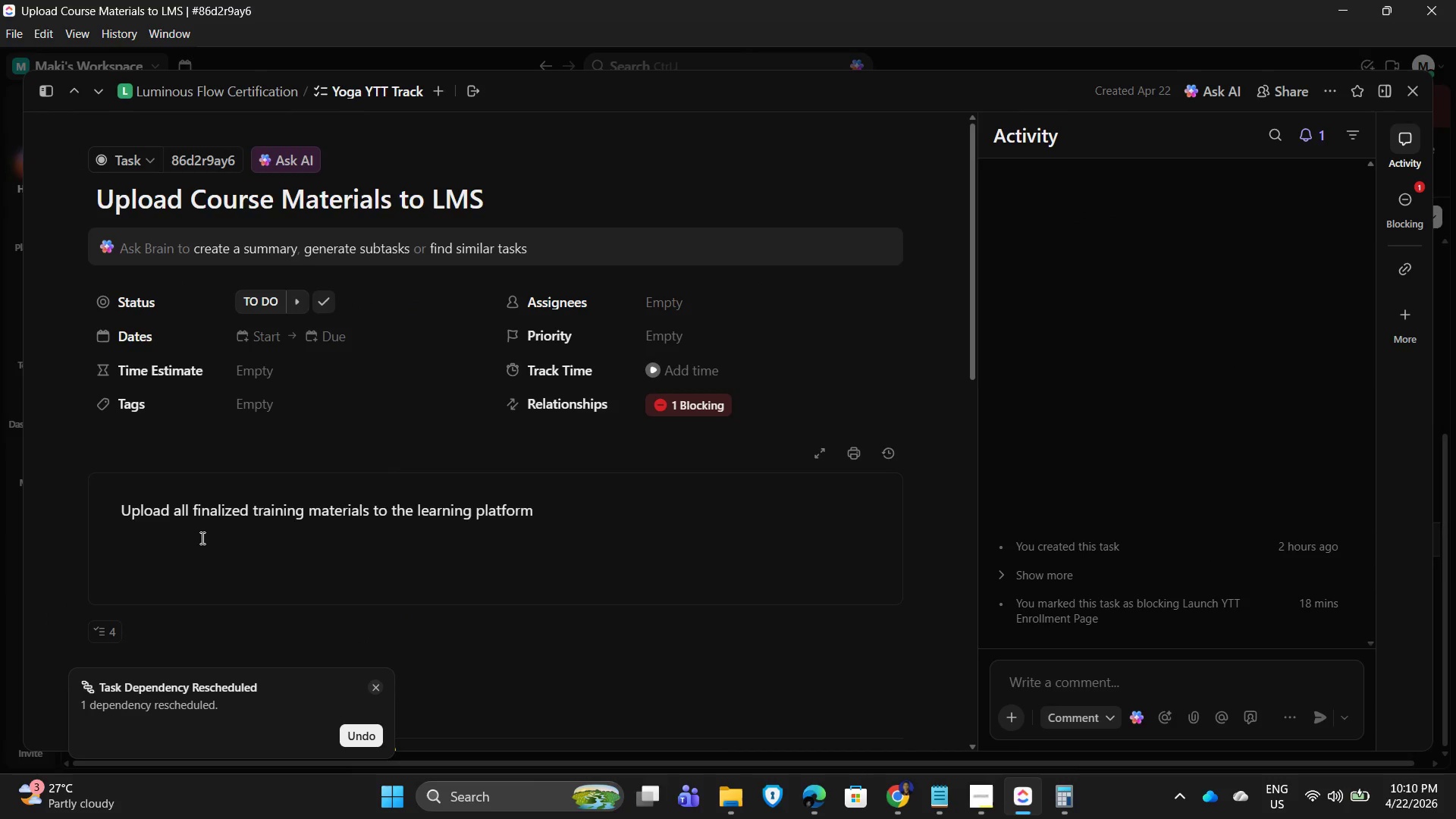 
wait(7.67)
 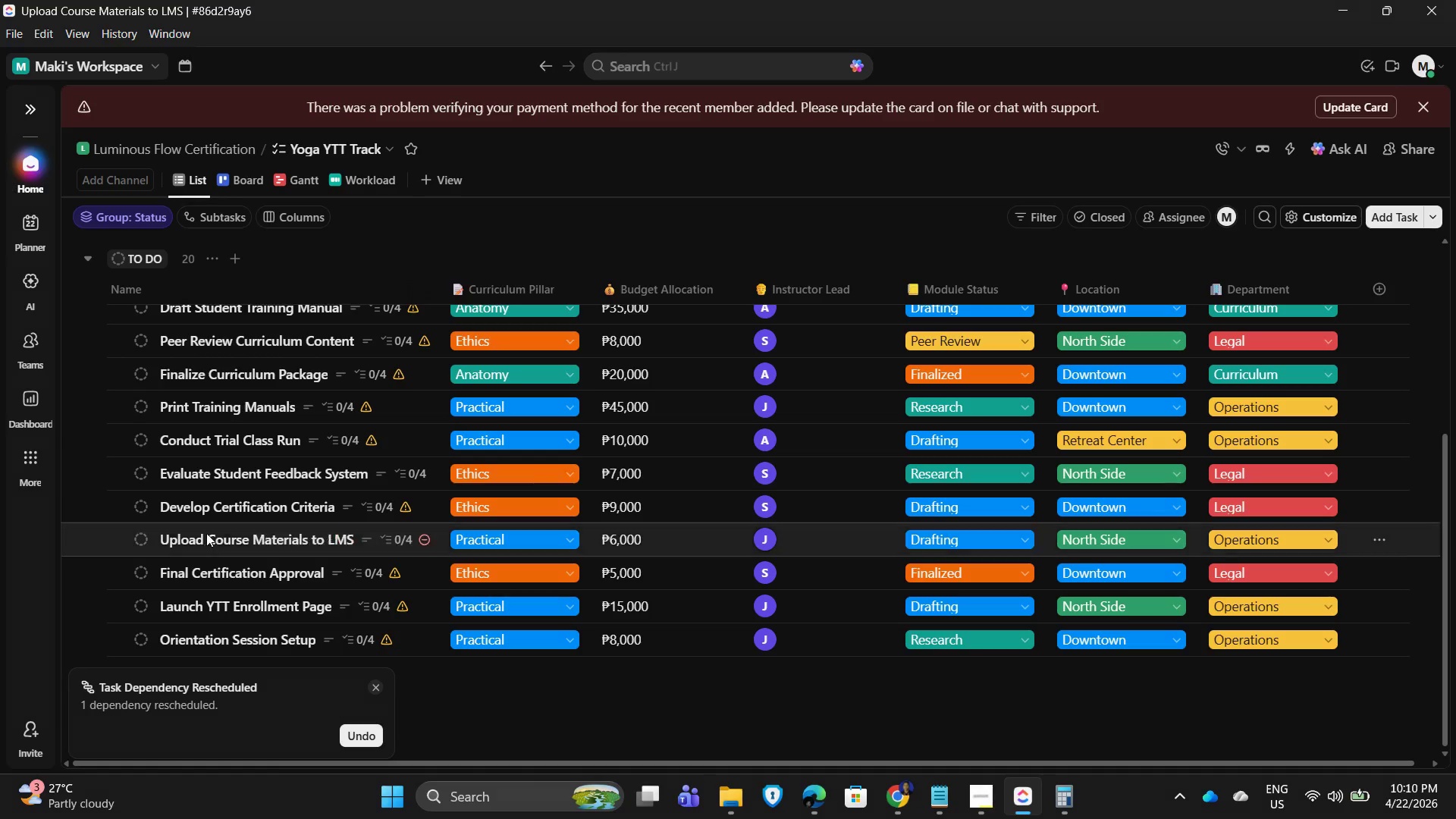 
left_click([243, 340])
 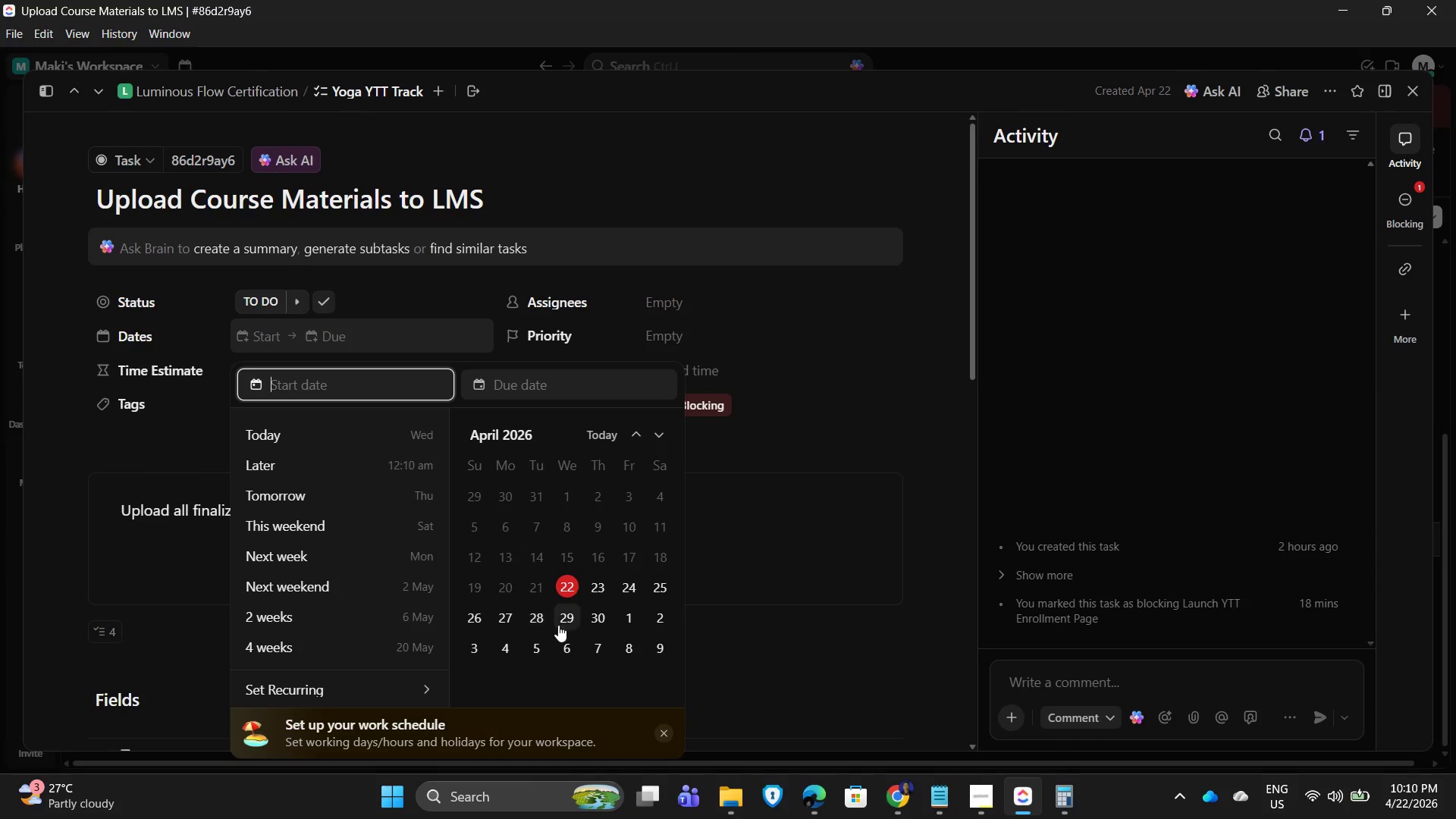 
scroll: coordinate [550, 613], scroll_direction: down, amount: 1.0
 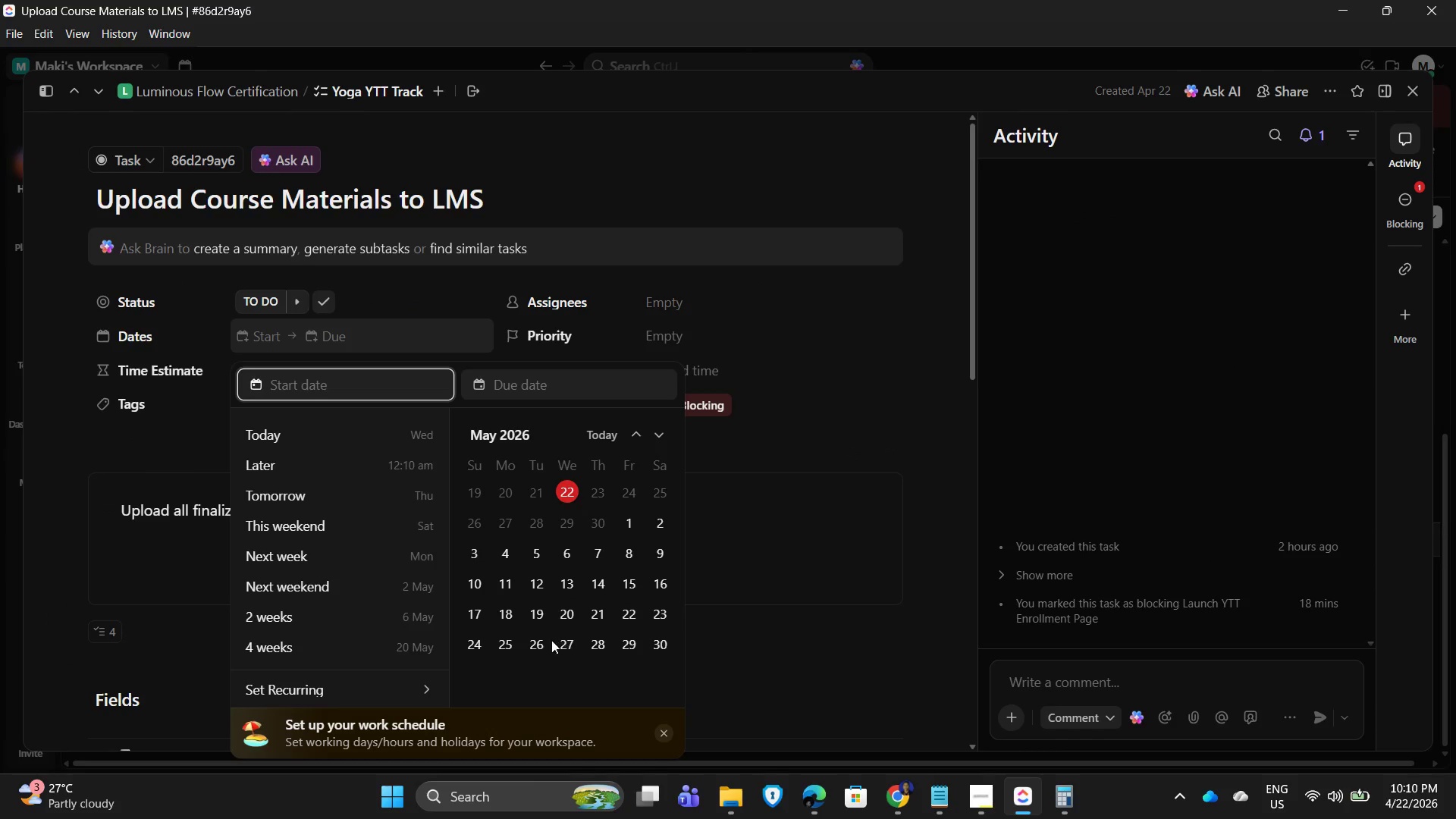 
left_click([570, 640])
 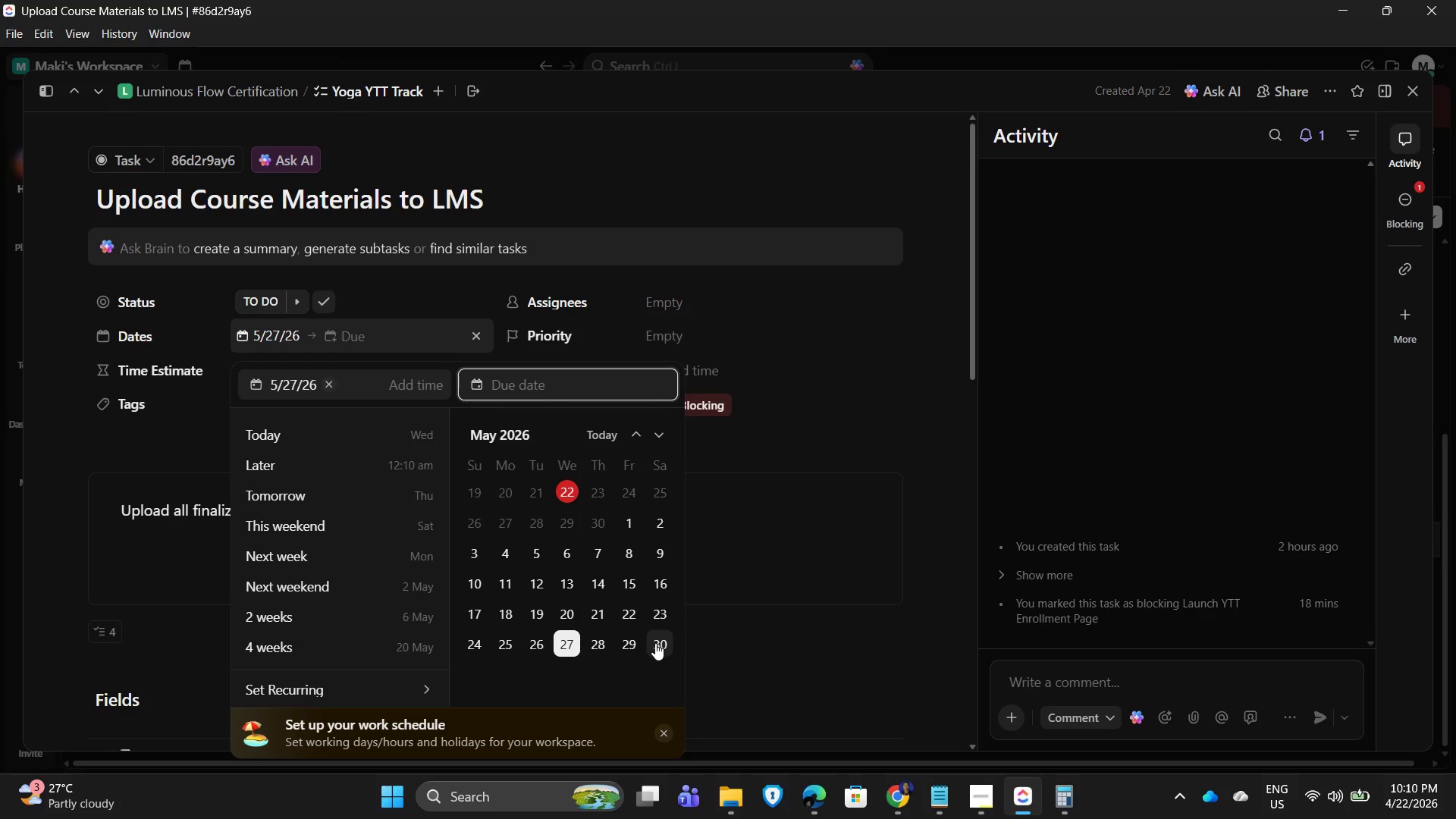 
wait(8.7)
 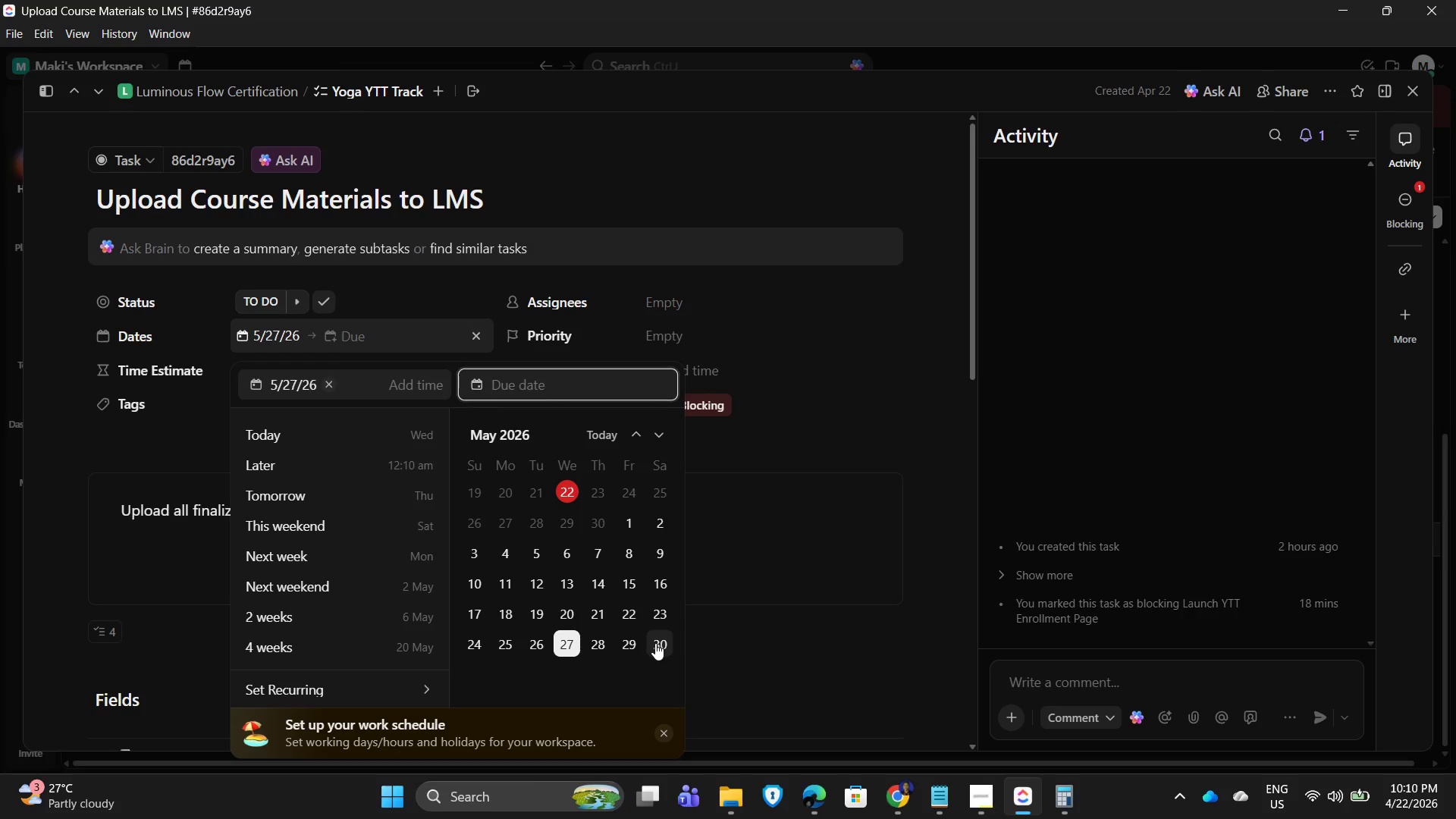 
left_click([1417, 89])
 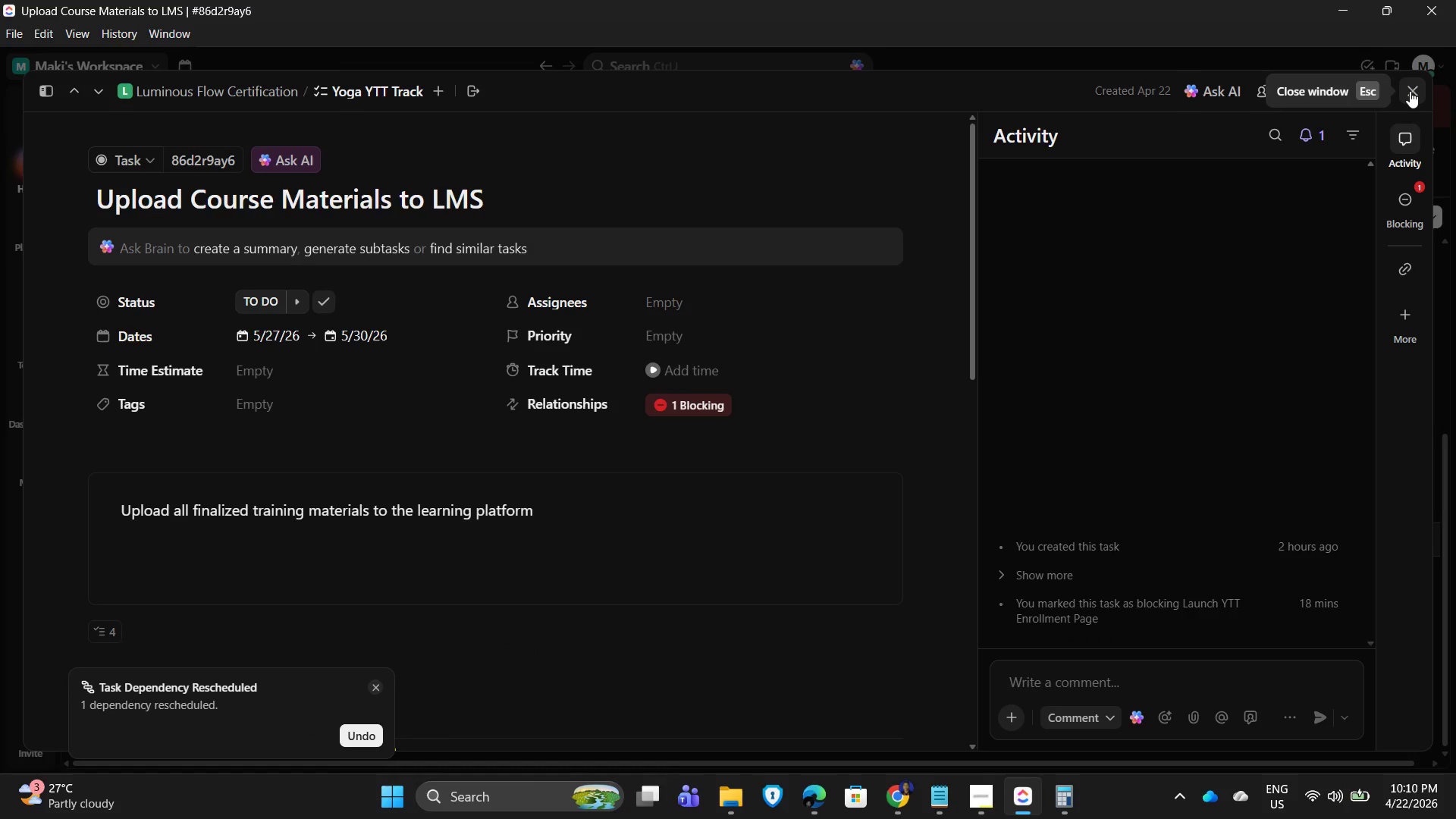 
left_click([1410, 91])
 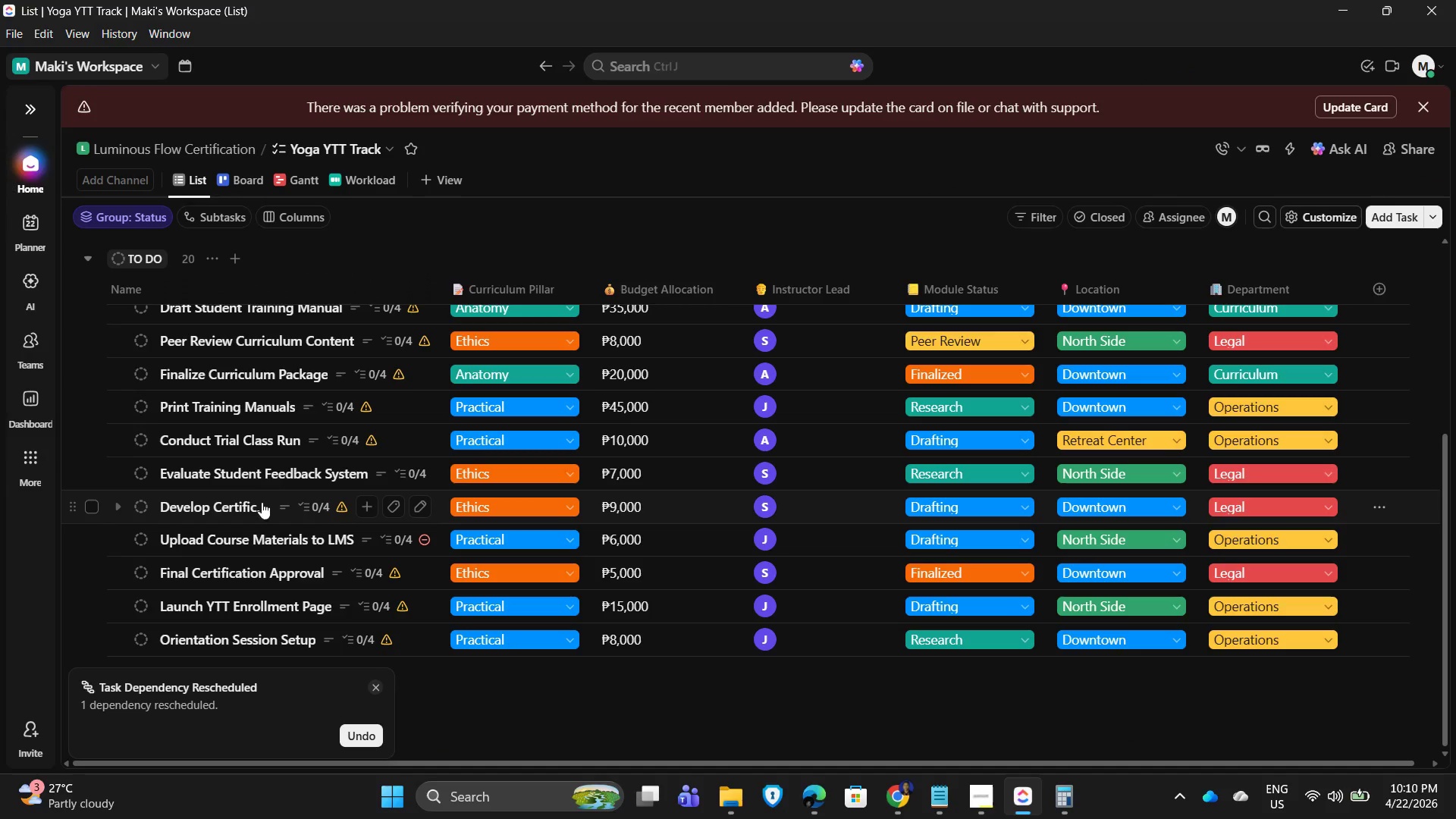 
left_click([219, 470])
 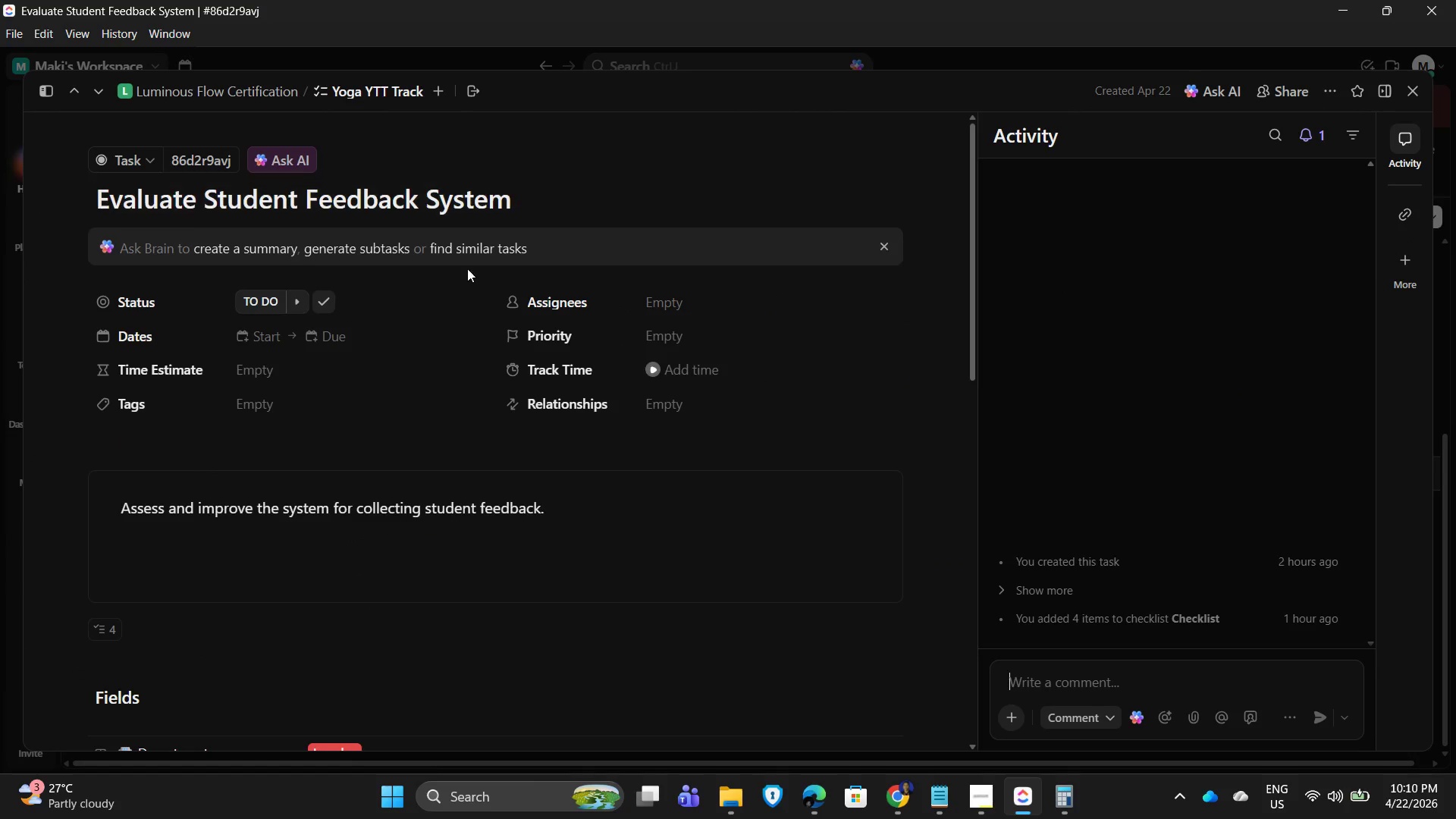 
left_click([254, 343])
 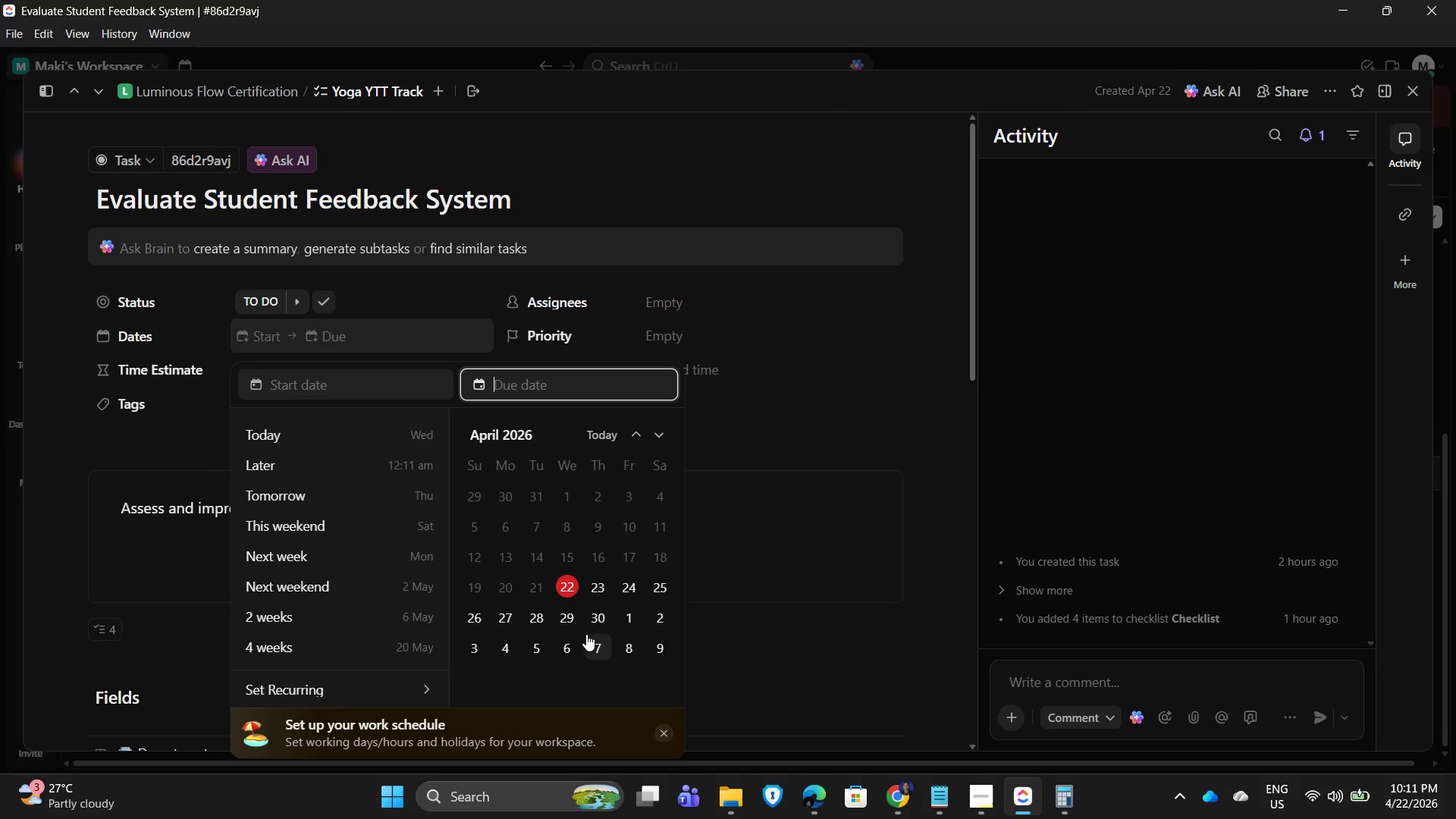 
scroll: coordinate [571, 620], scroll_direction: down, amount: 1.0
 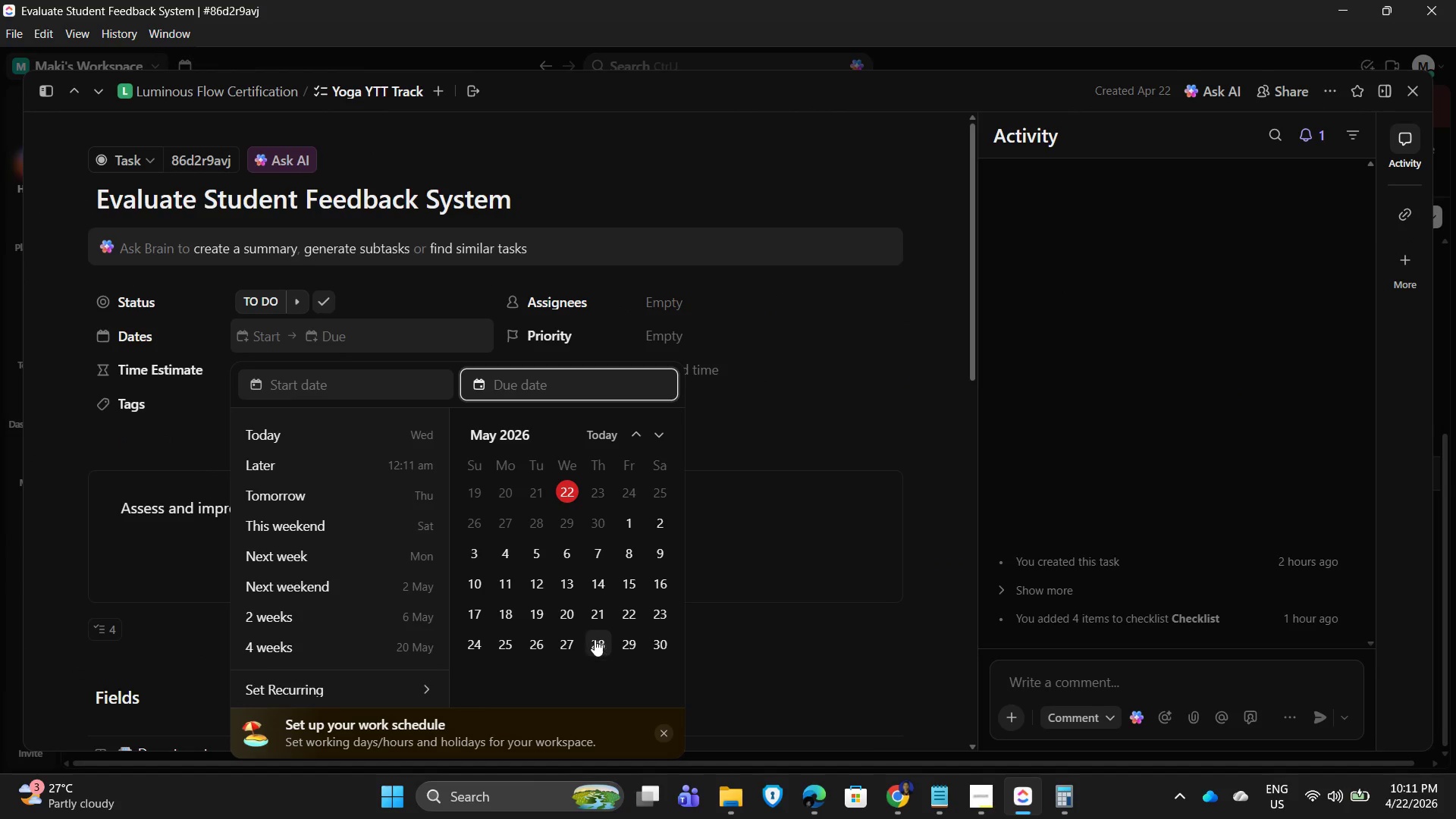 
left_click([595, 639])
 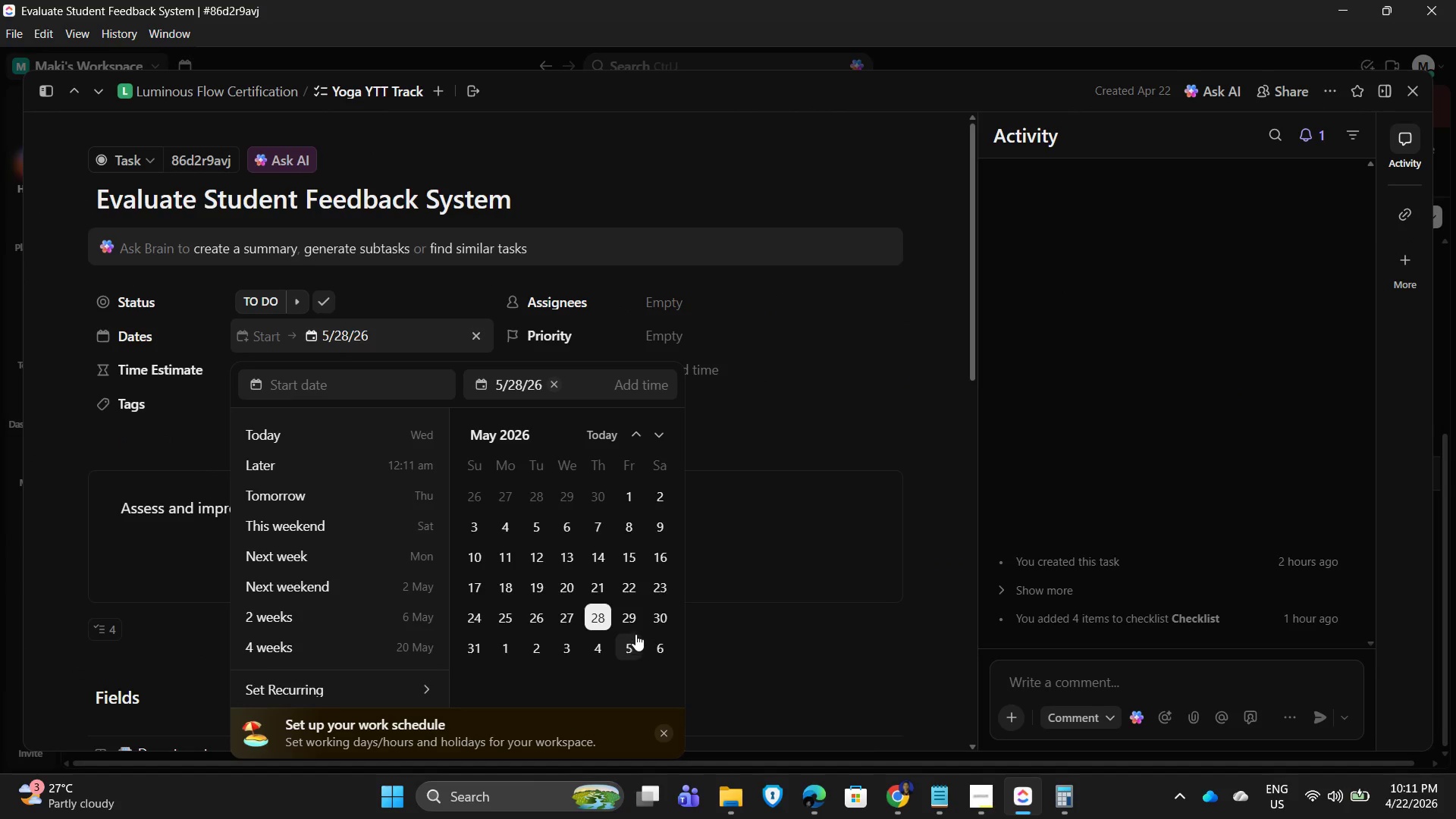 
left_click([475, 645])
 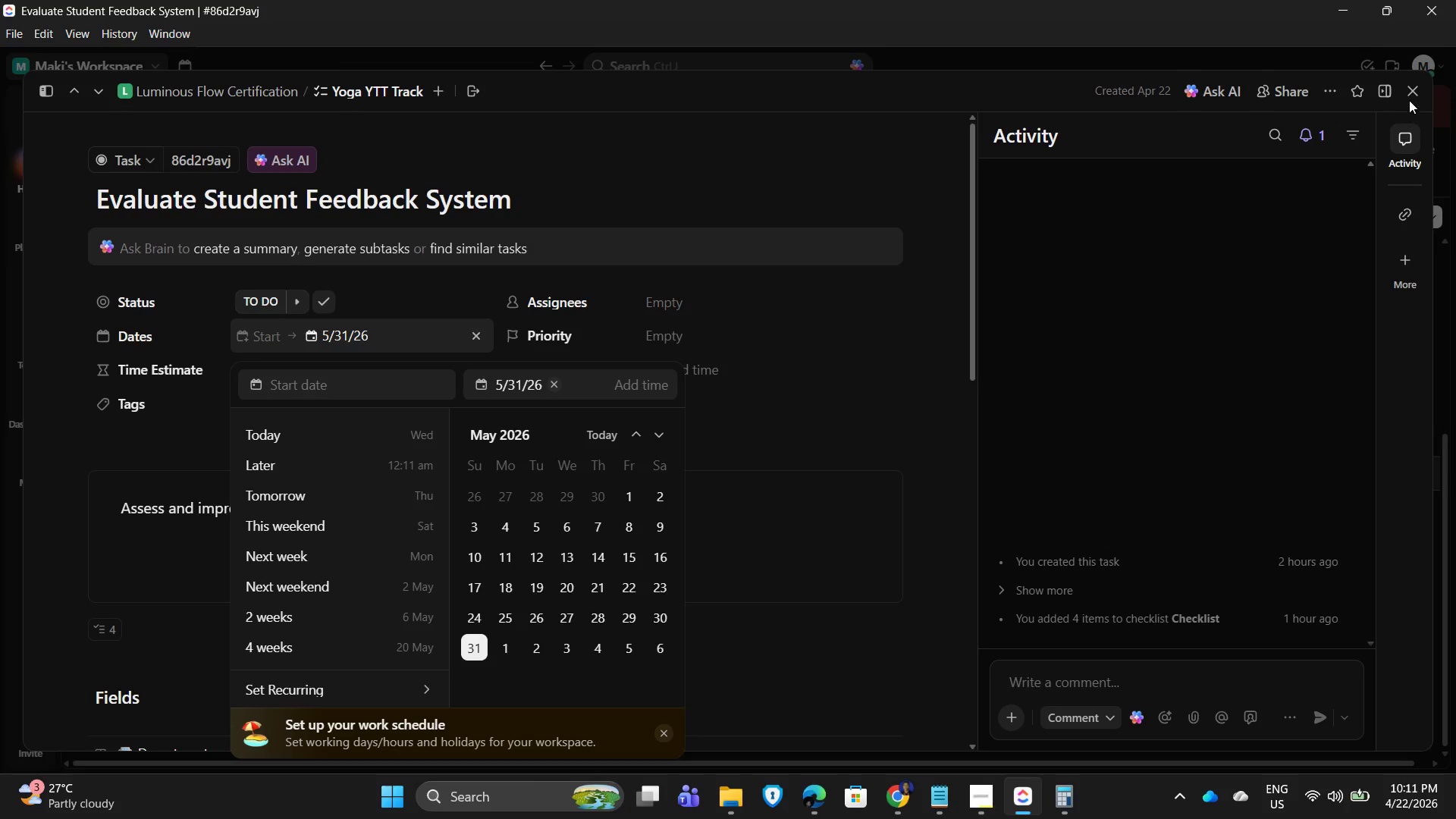 
left_click([1415, 93])
 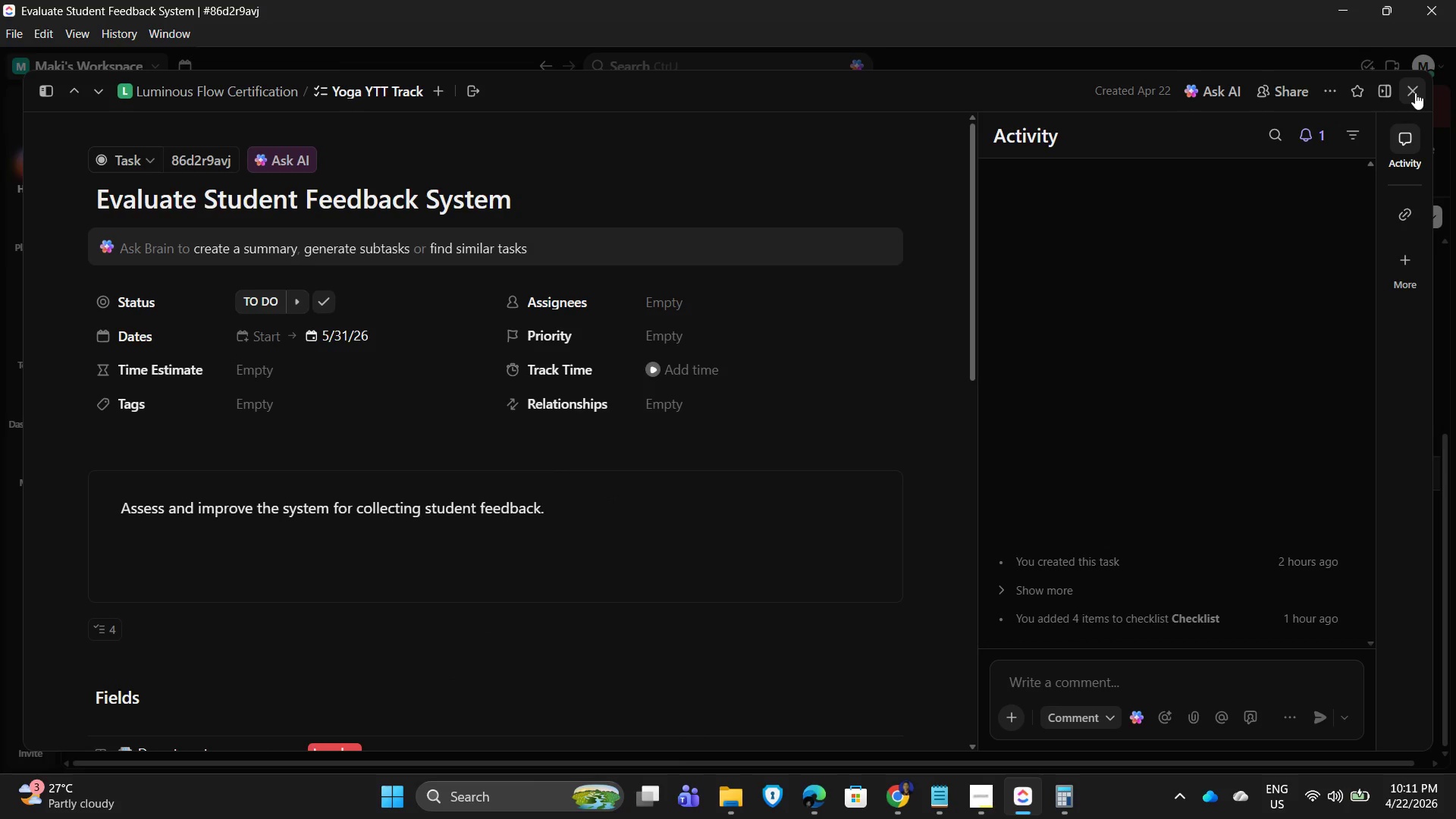 
left_click([1415, 93])
 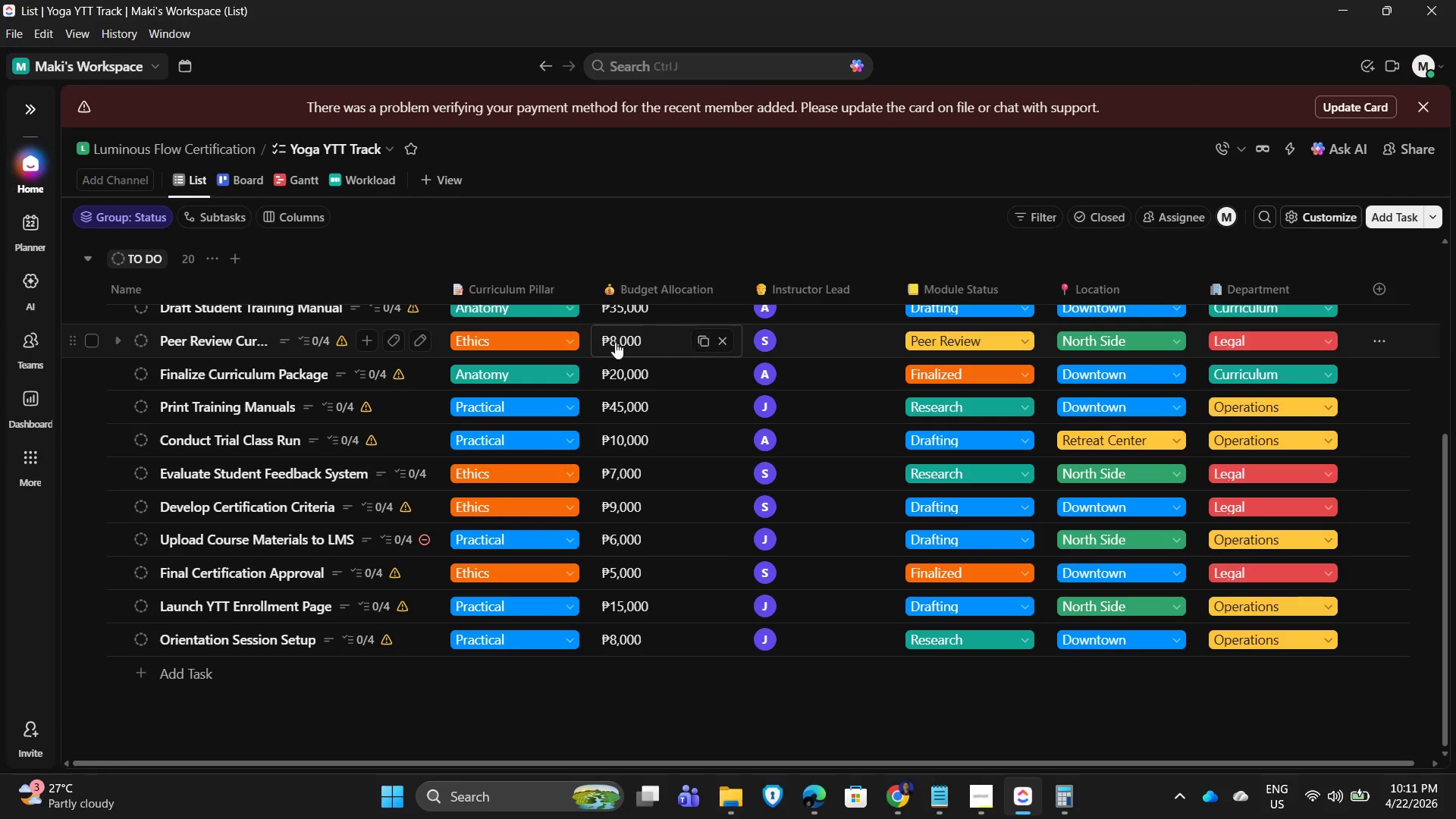 
scroll: coordinate [620, 532], scroll_direction: up, amount: 1.0
 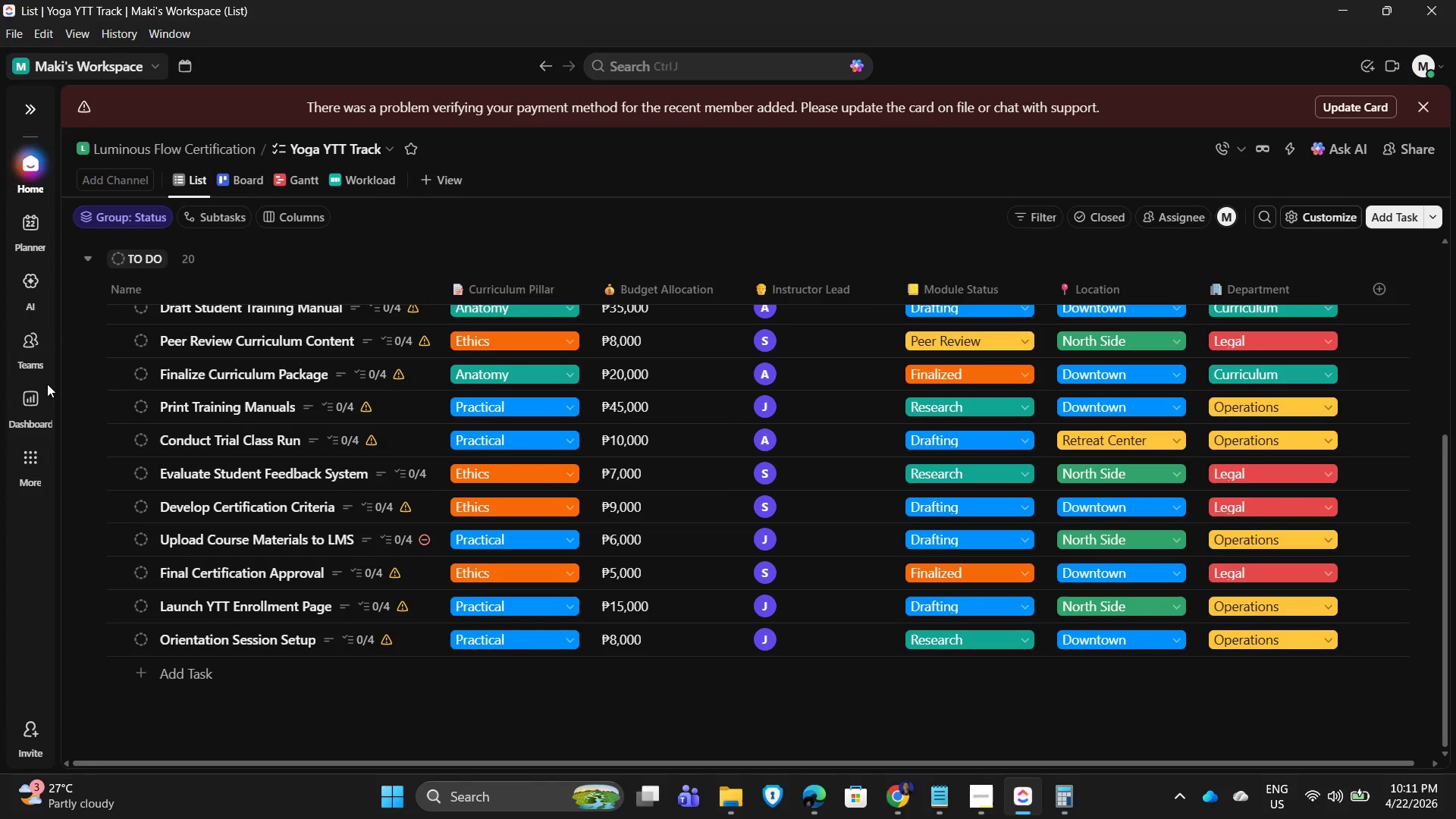 
wait(5.56)
 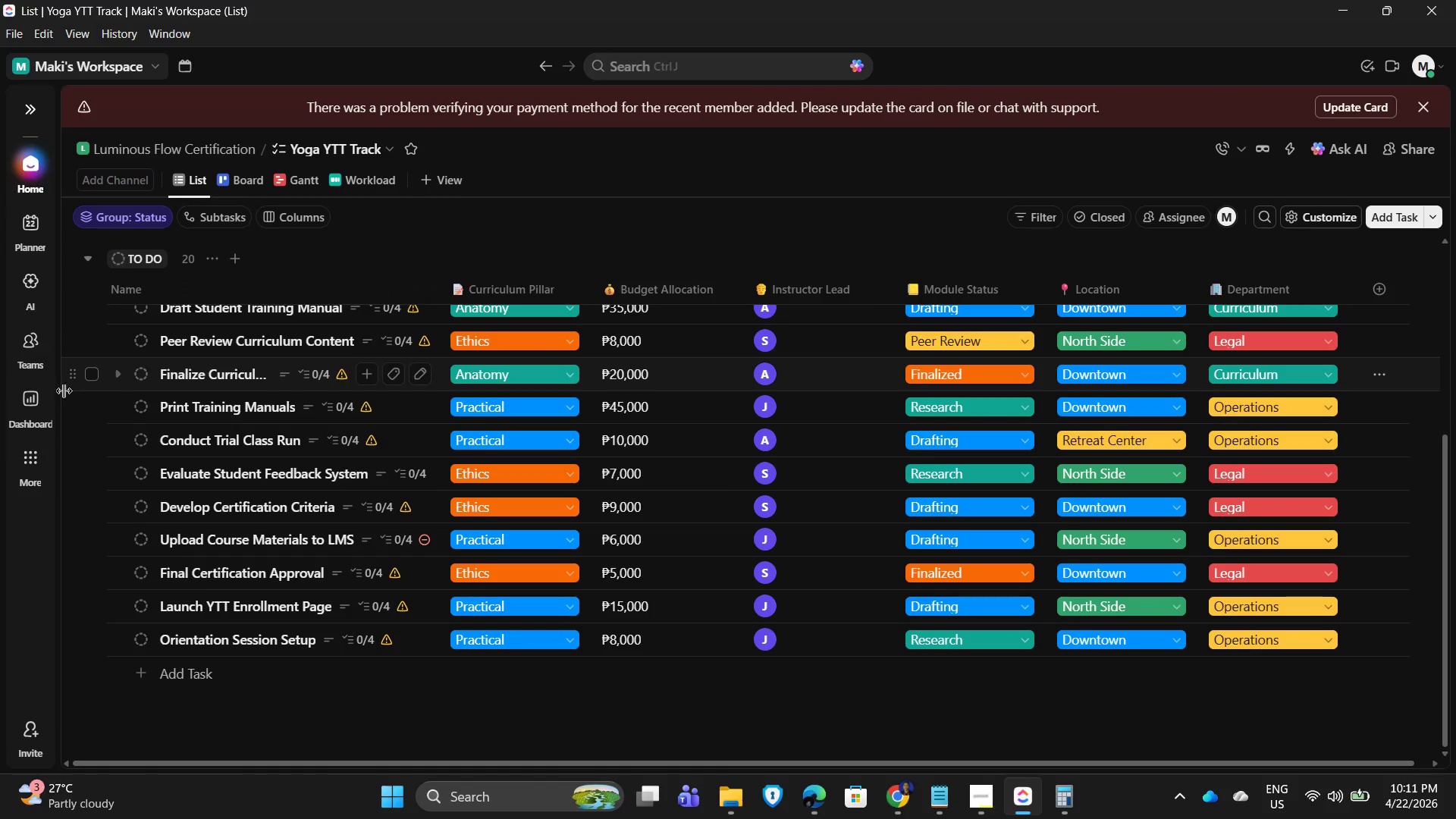 
mouse_move([241, 598])
 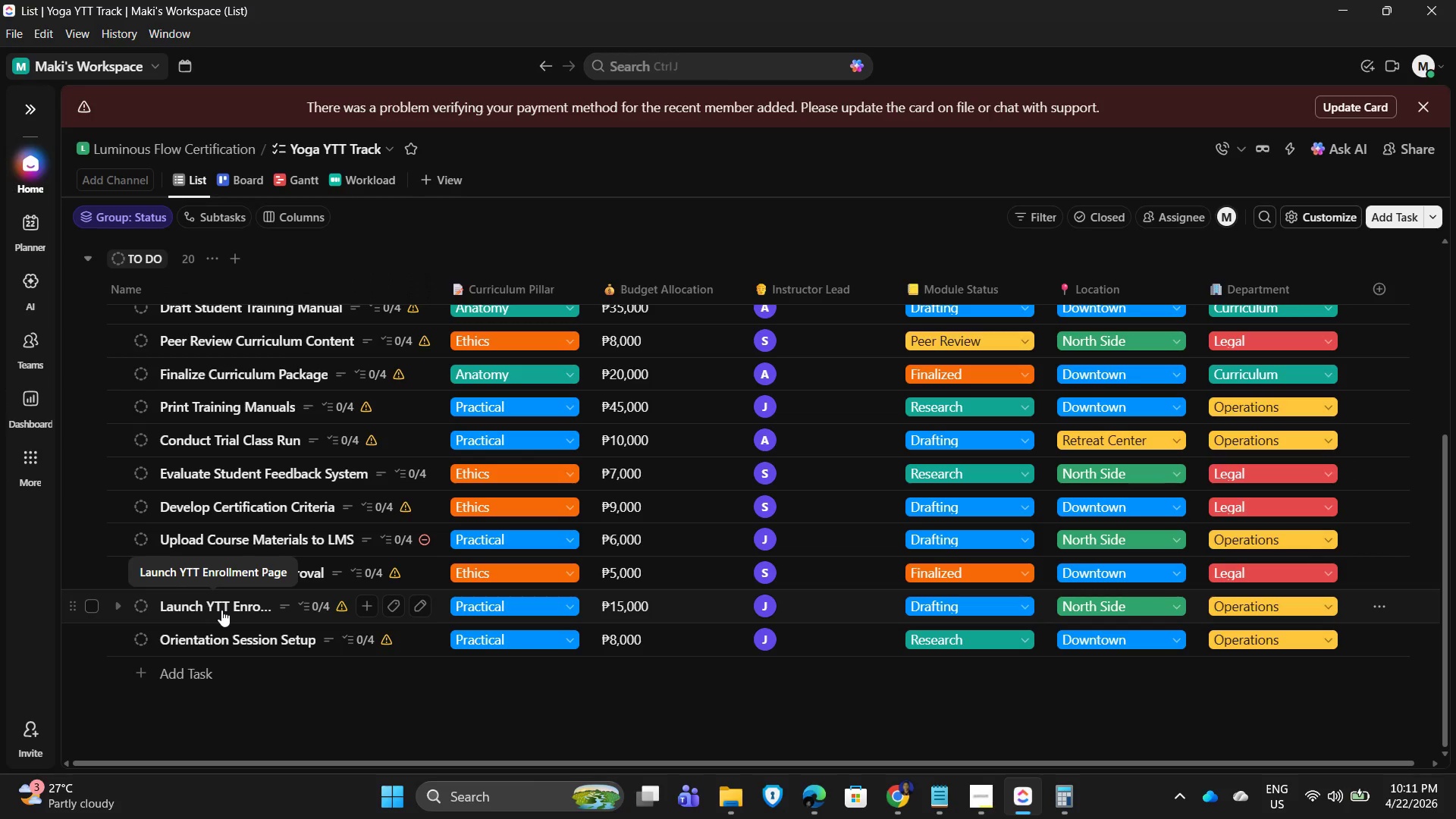 
left_click([221, 610])
 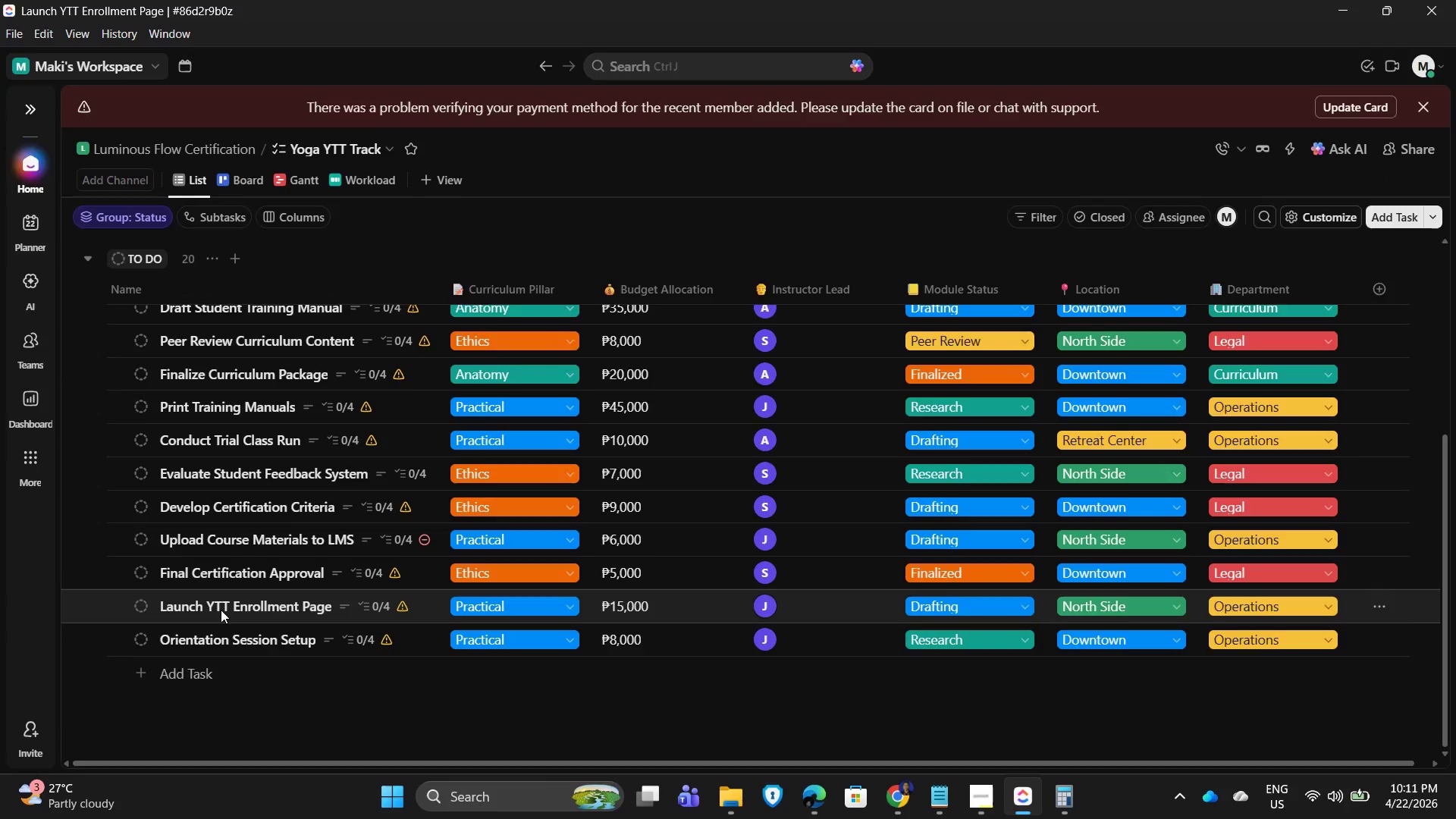 
mouse_move([270, 335])
 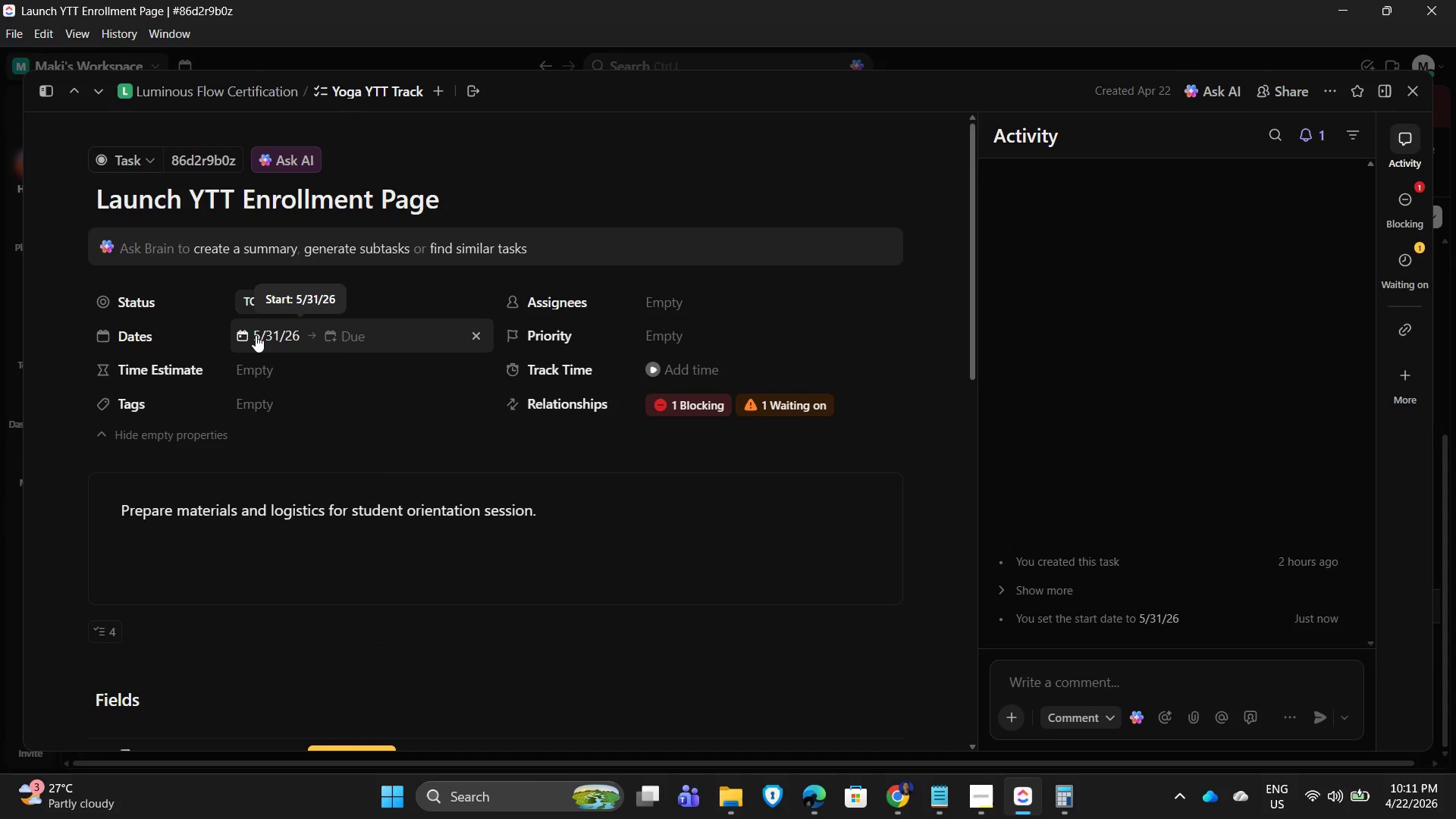 
left_click([256, 335])
 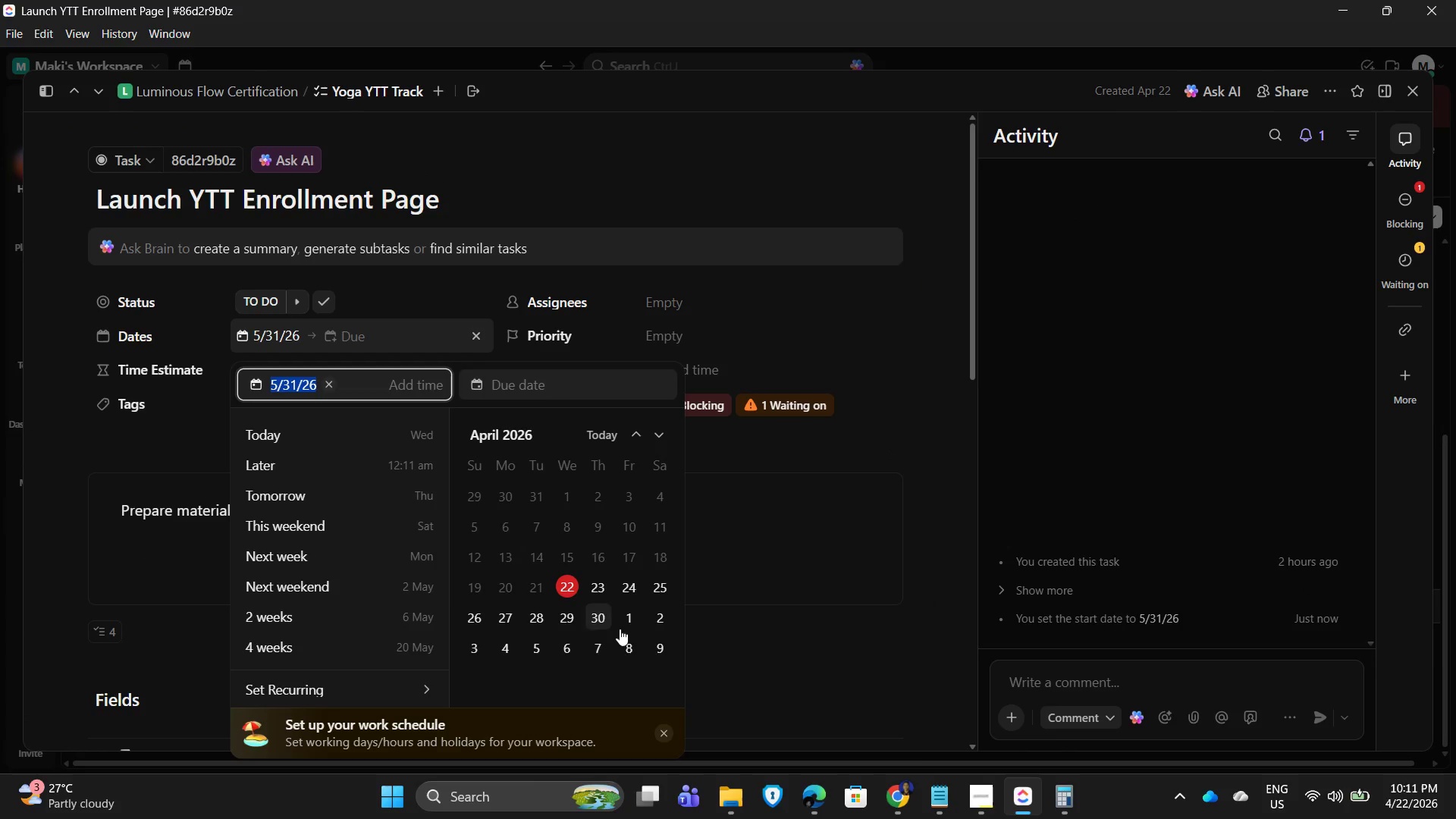 
scroll: coordinate [601, 599], scroll_direction: down, amount: 2.0
 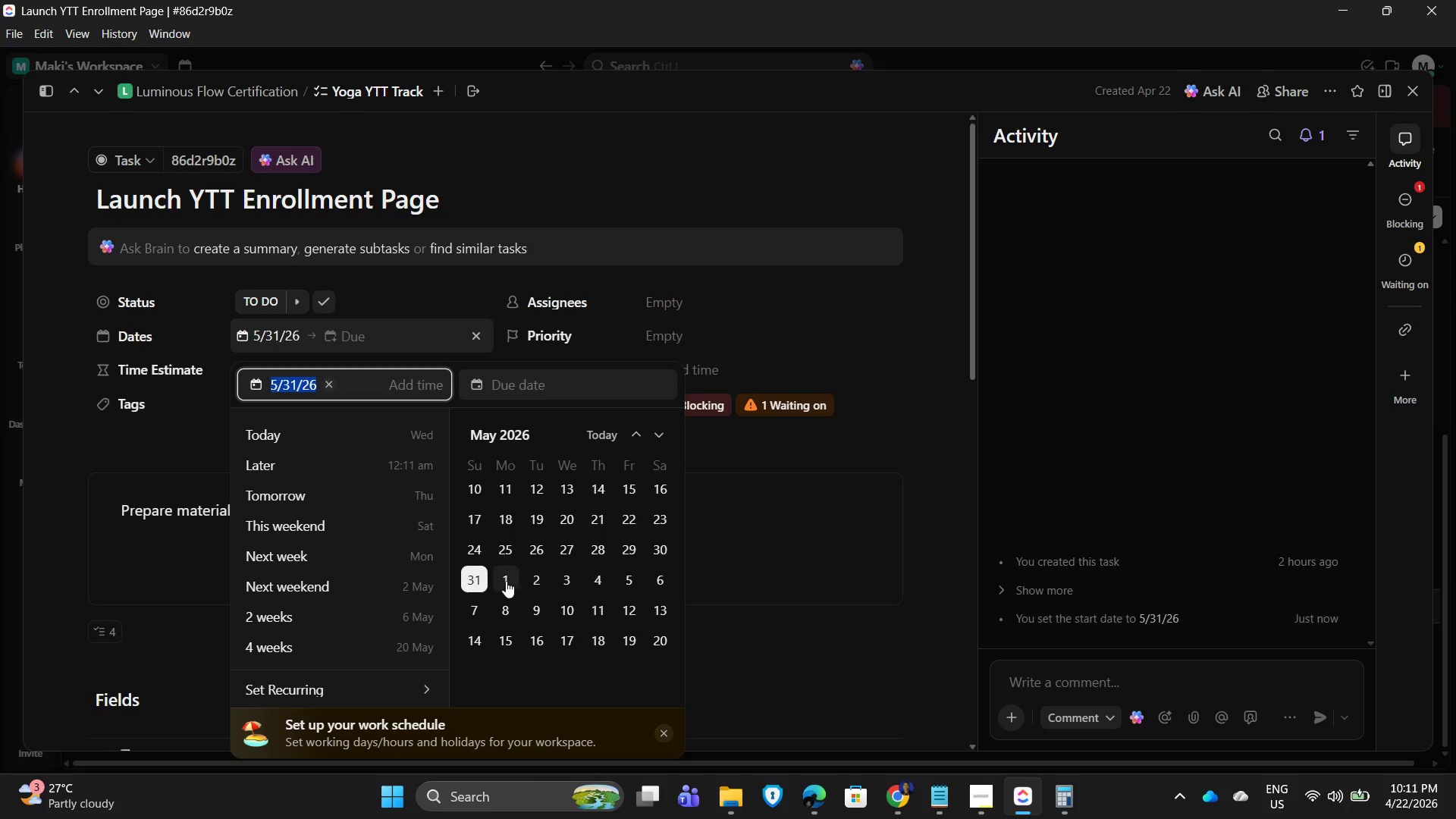 
left_click([503, 579])
 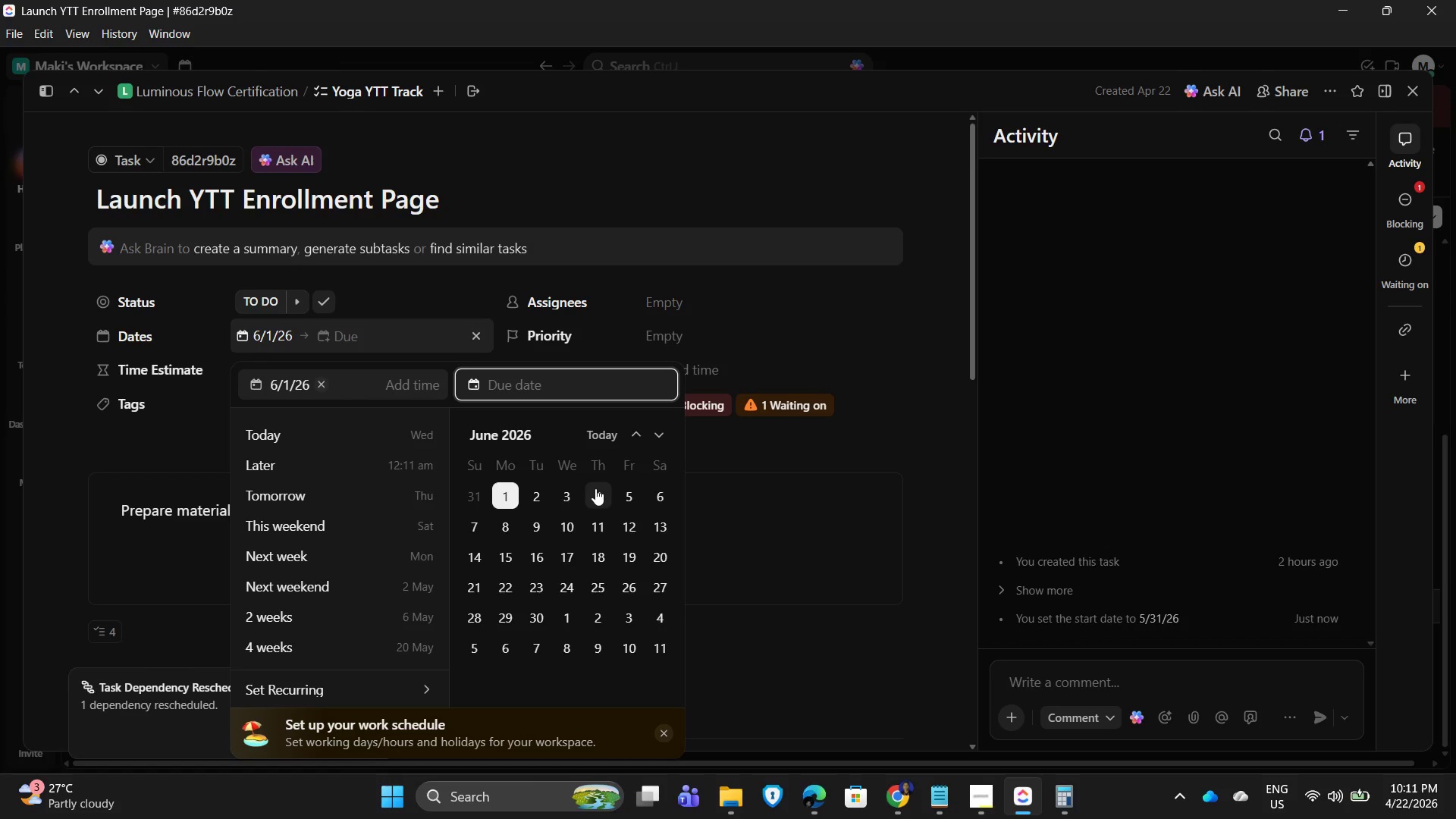 
left_click([595, 488])
 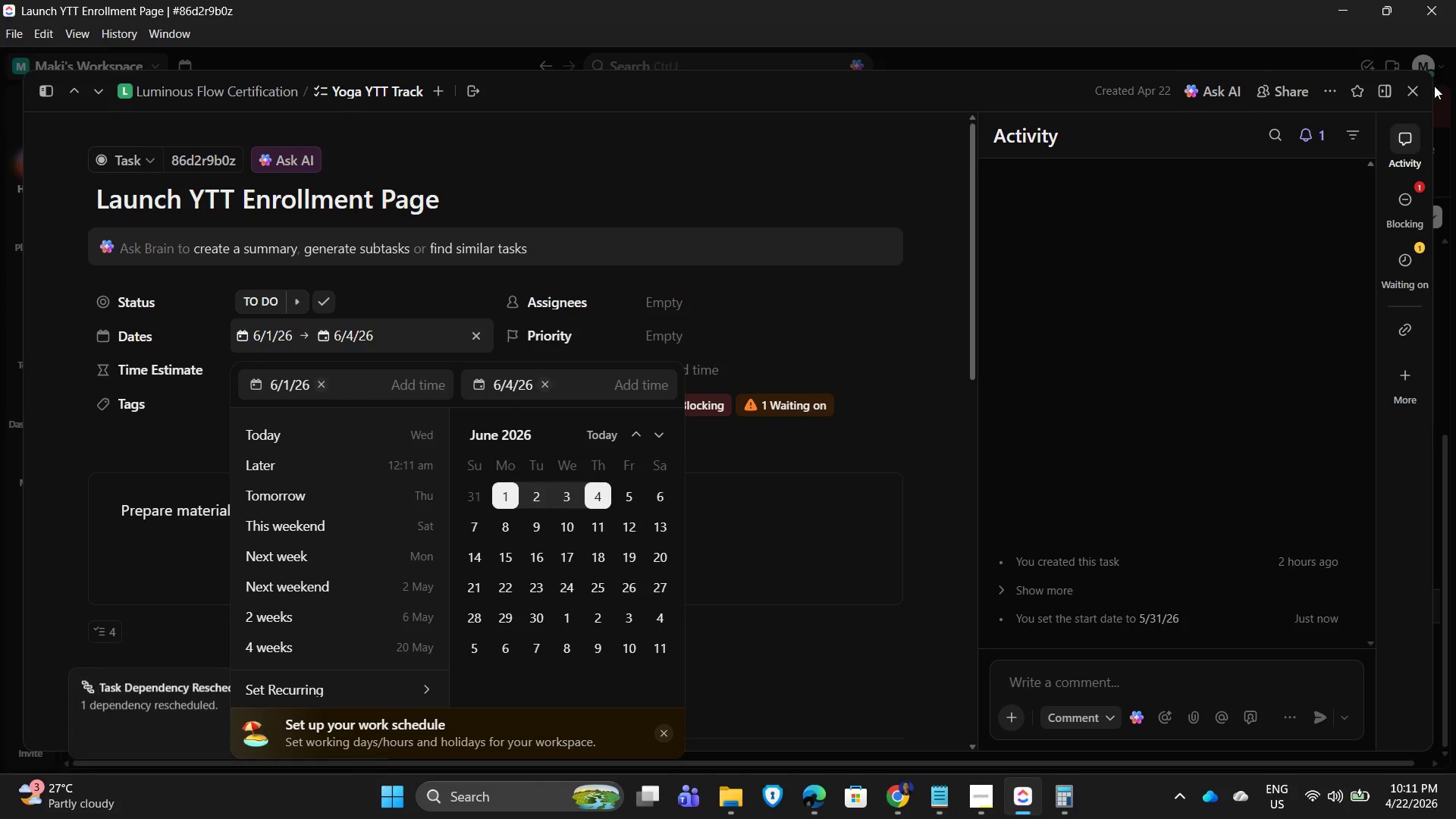 
left_click([1410, 87])
 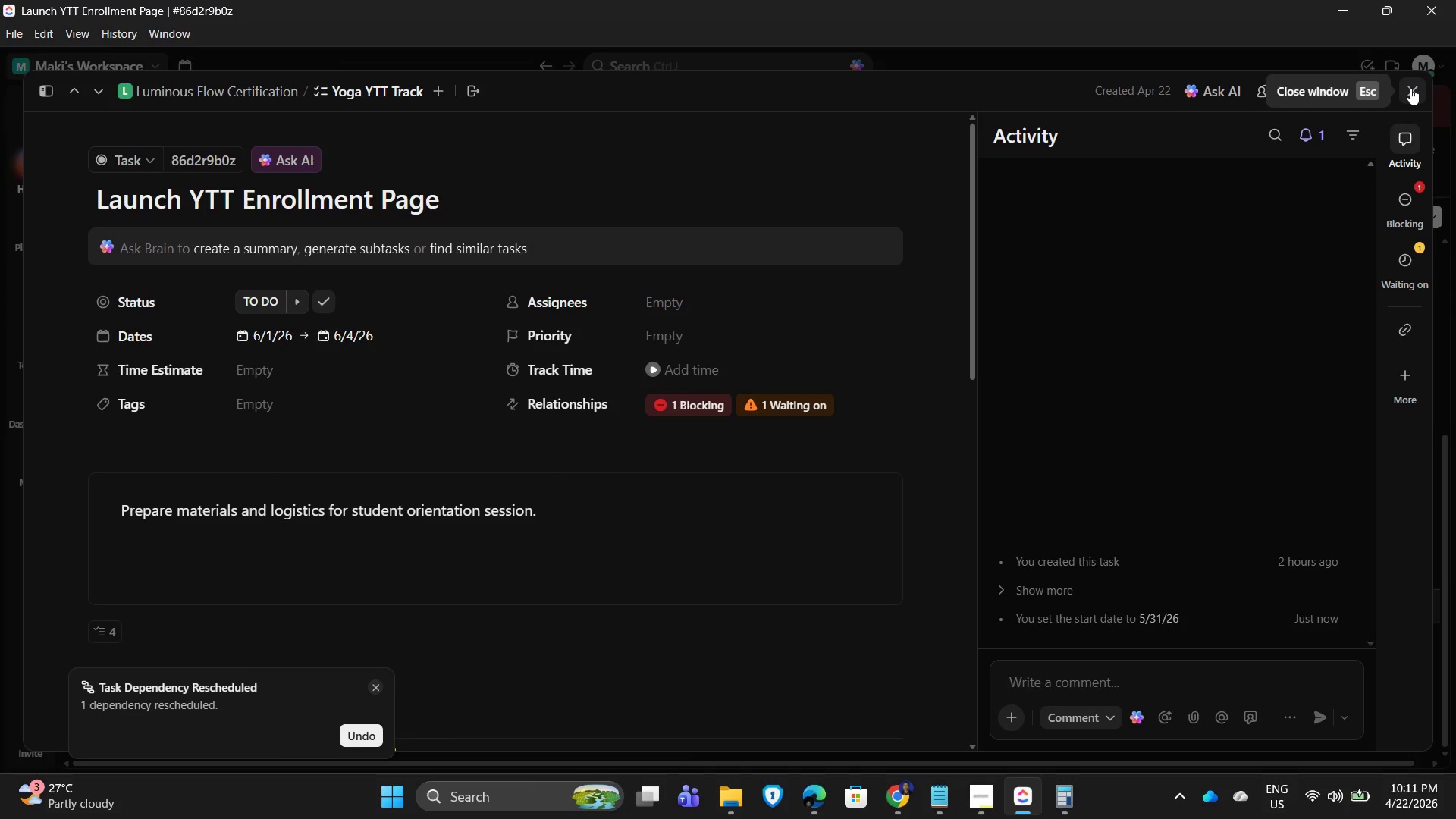 
left_click([1410, 88])
 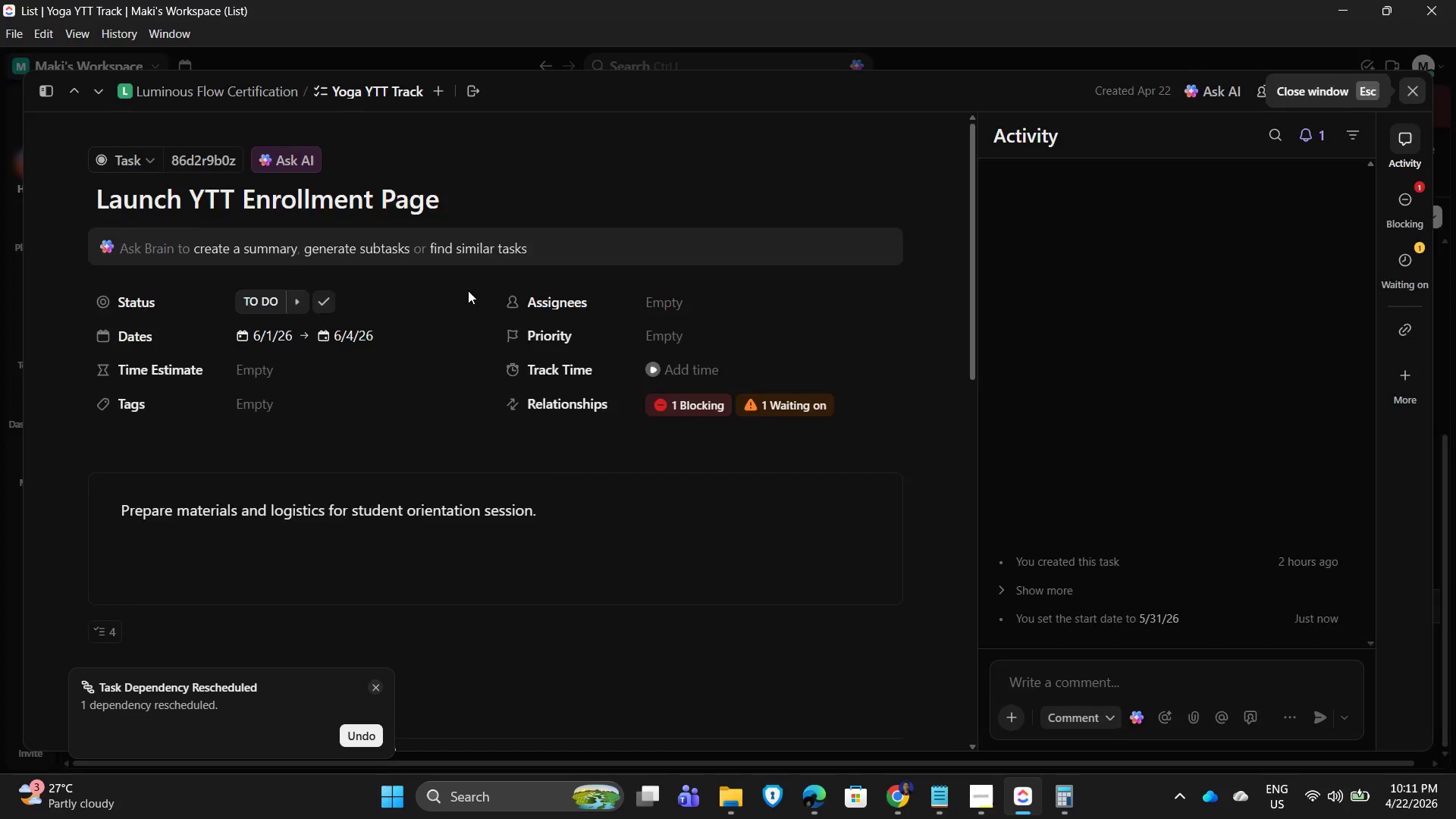 
mouse_move([230, 617])
 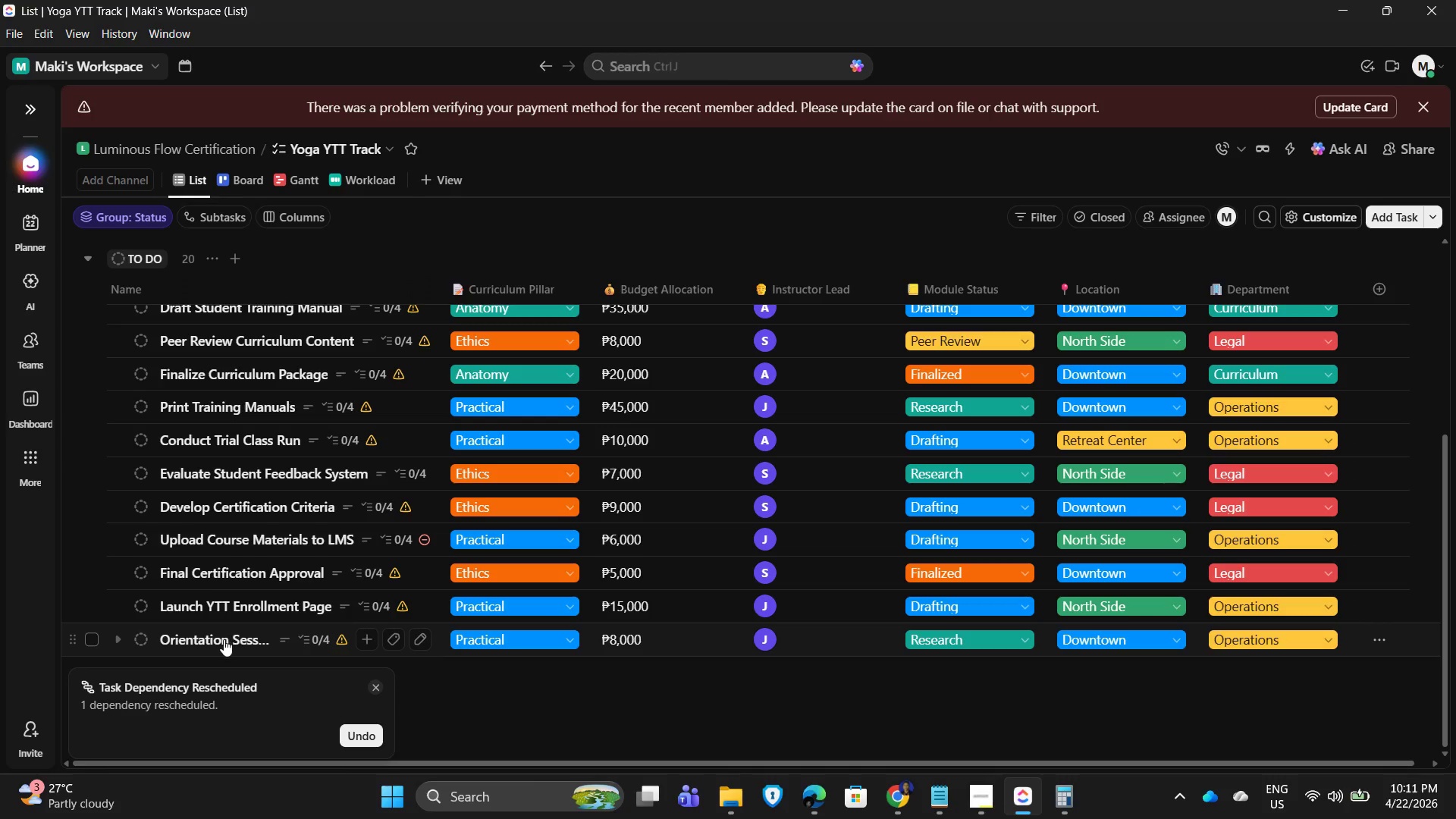 
left_click([223, 640])
 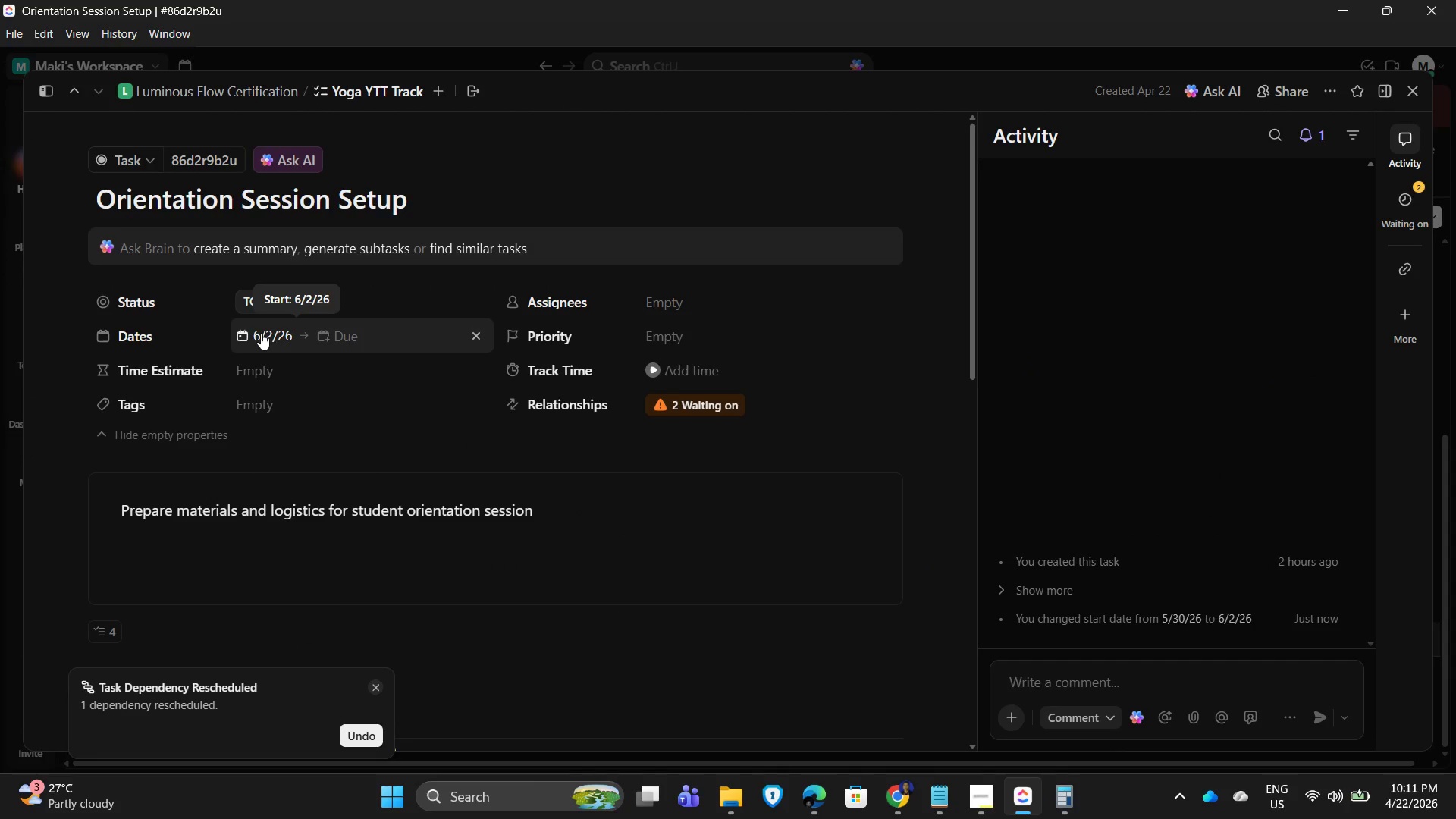 
left_click([261, 333])
 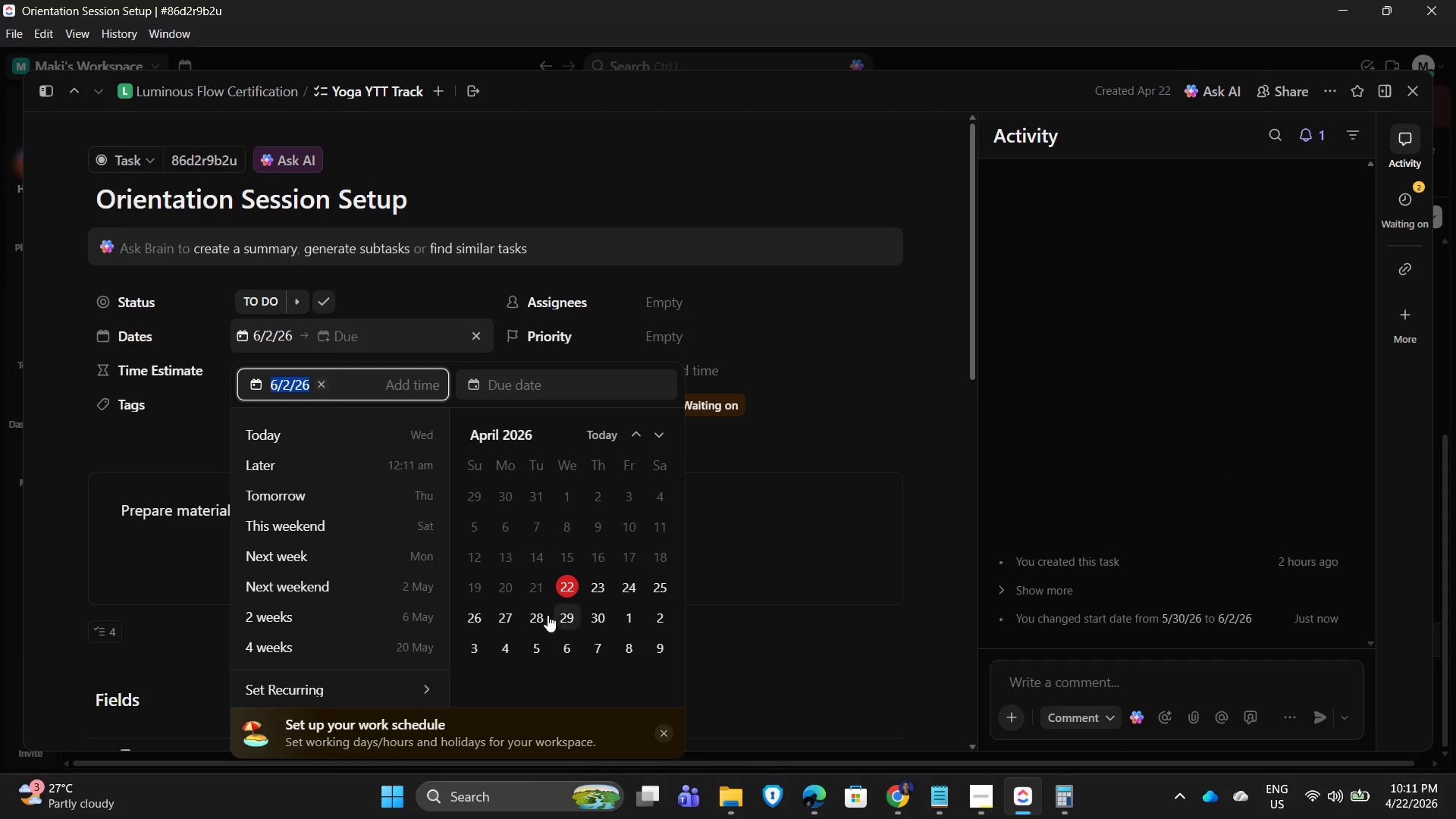 
scroll: coordinate [532, 639], scroll_direction: down, amount: 3.0
 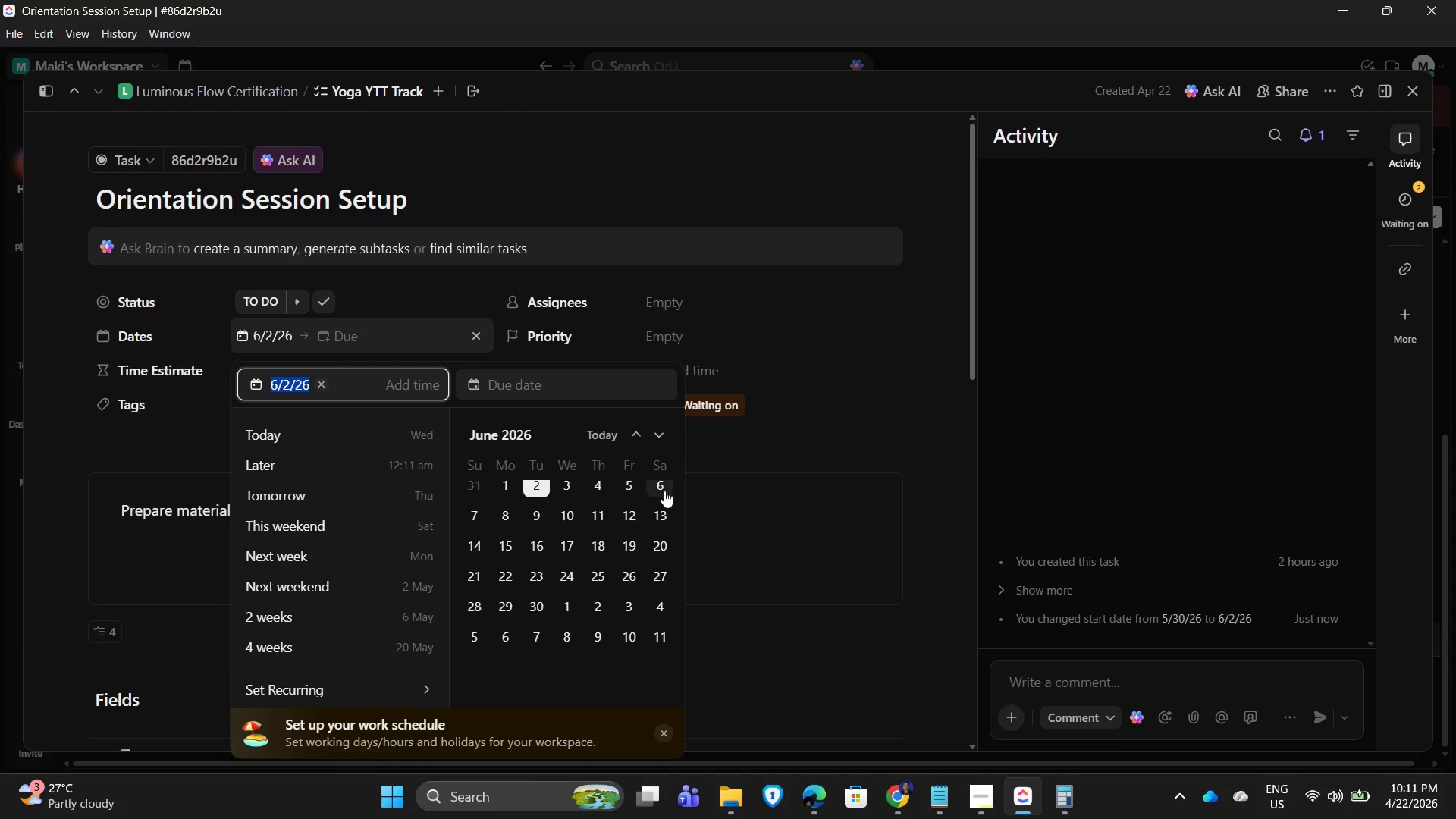 
left_click([625, 481])
 